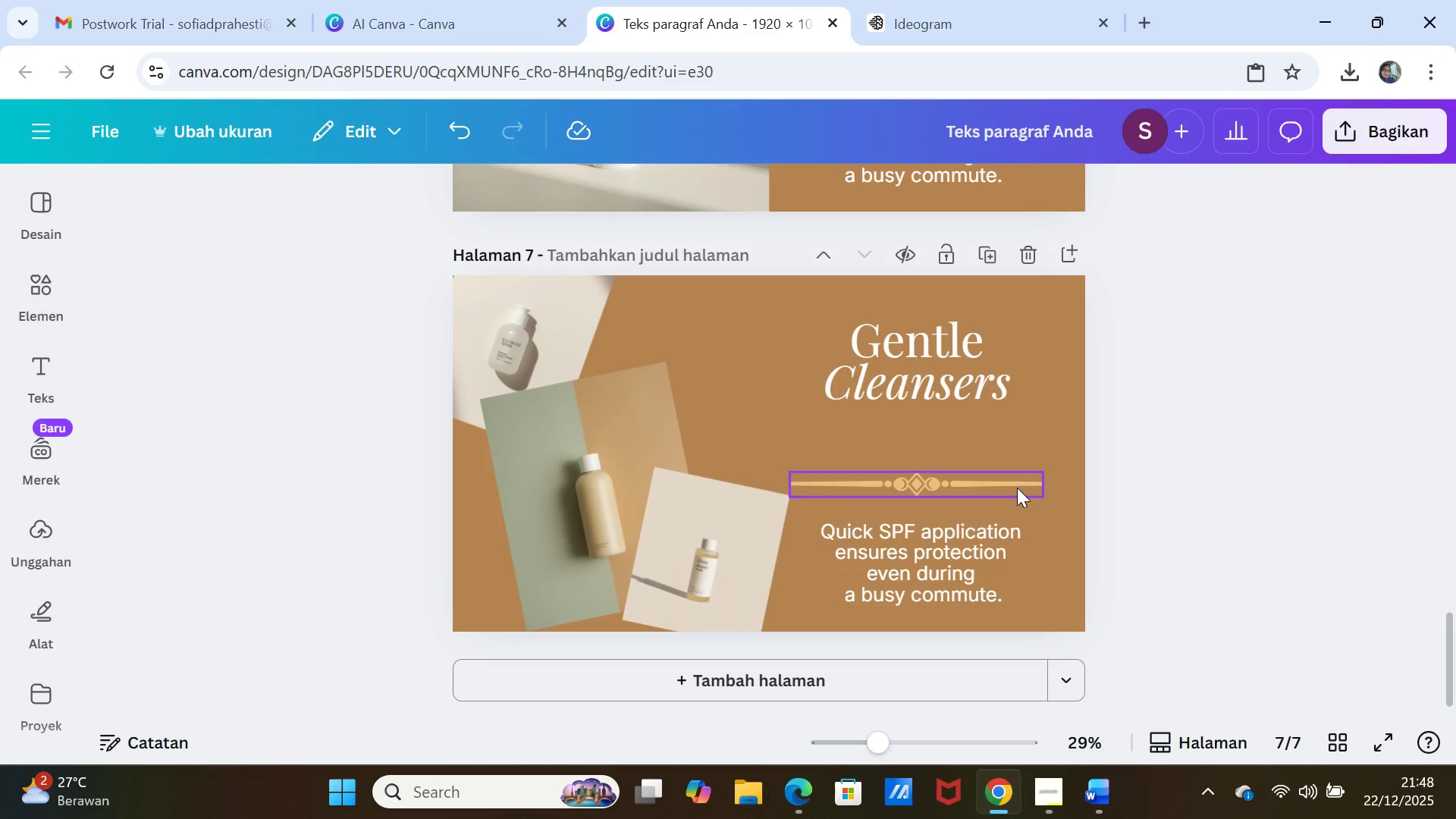 
left_click_drag(start_coordinate=[1014, 488], to_coordinate=[1011, 439])
 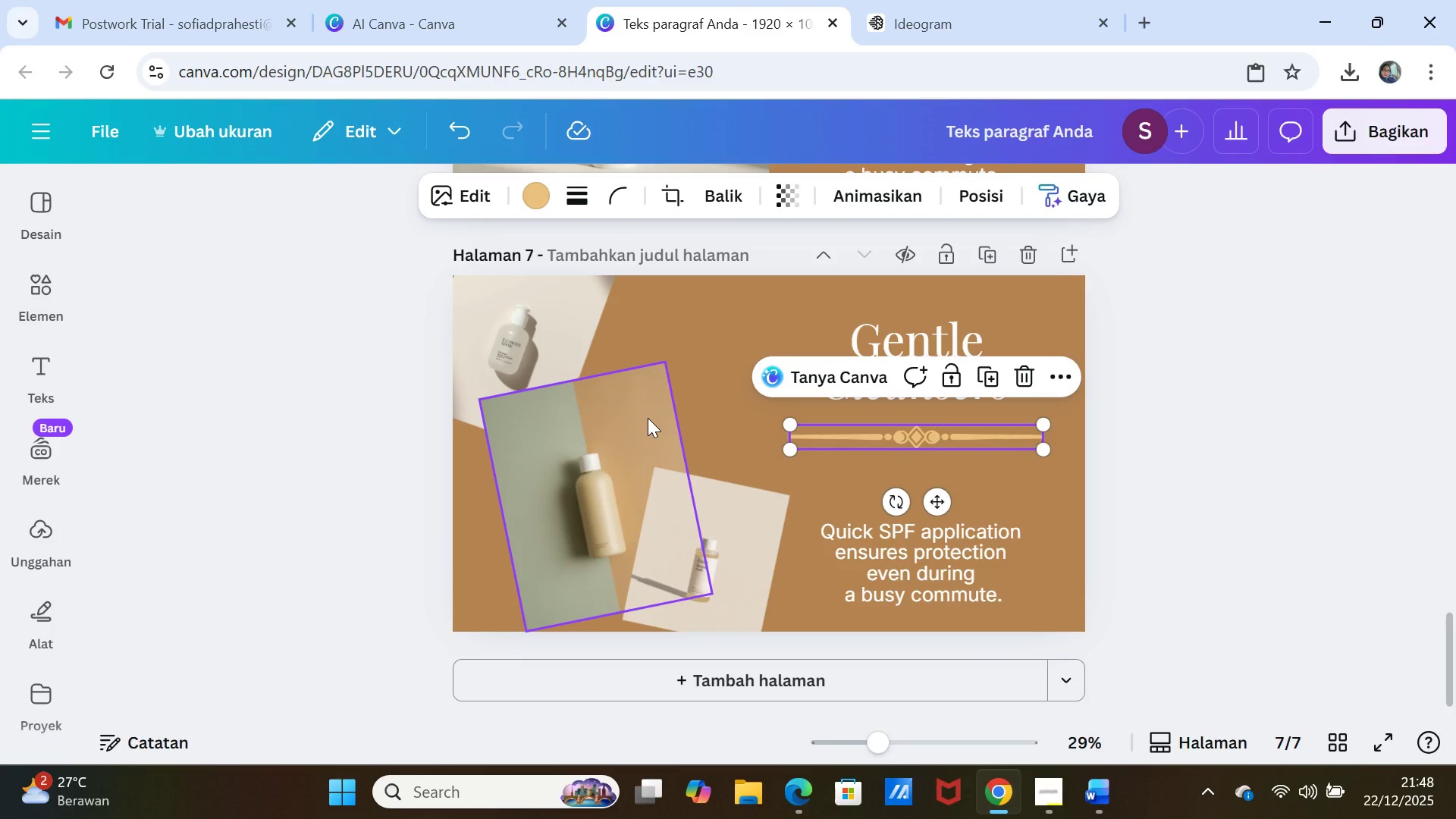 
left_click_drag(start_coordinate=[648, 418], to_coordinate=[688, 405])
 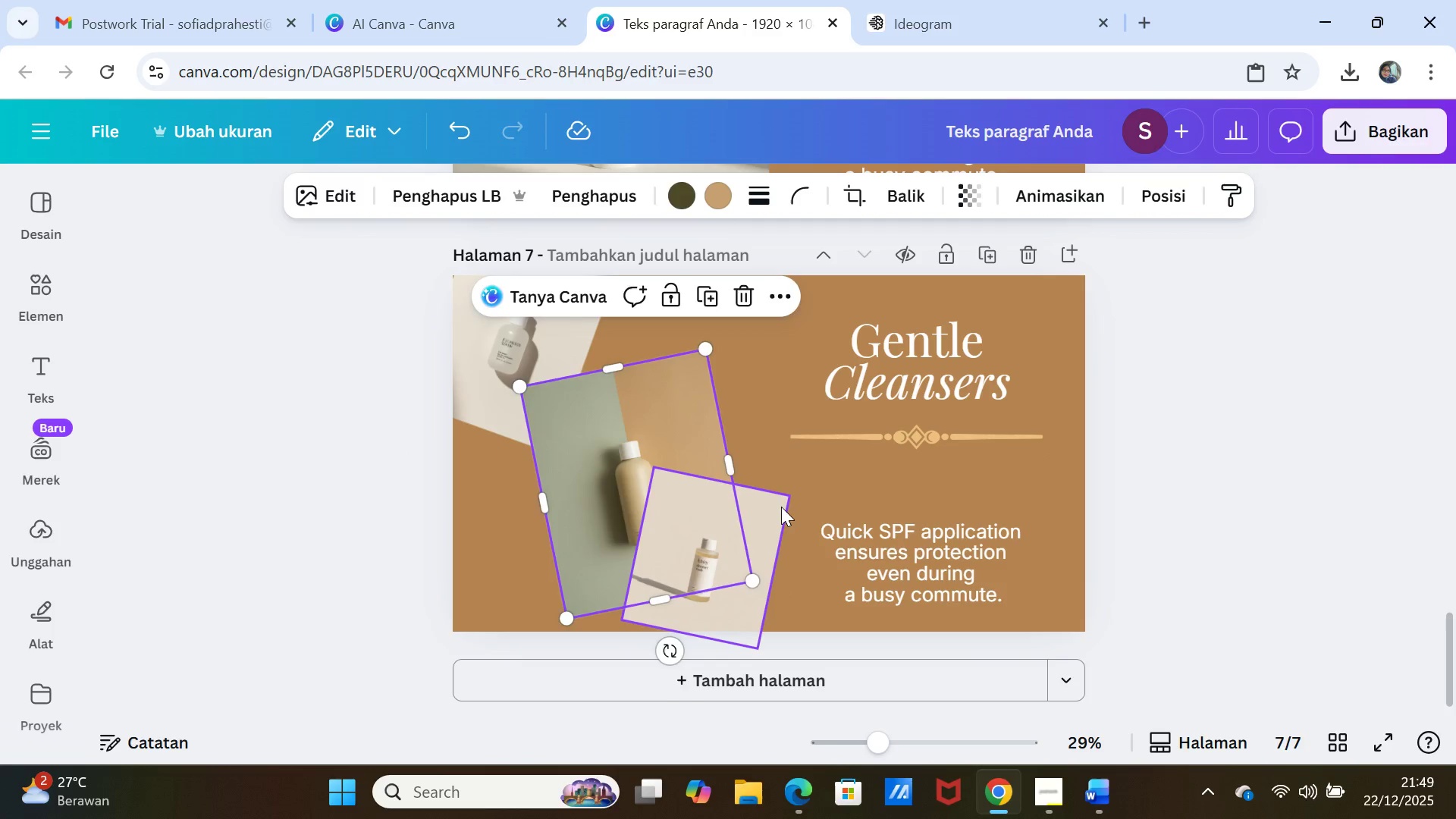 
left_click_drag(start_coordinate=[781, 507], to_coordinate=[823, 479])
 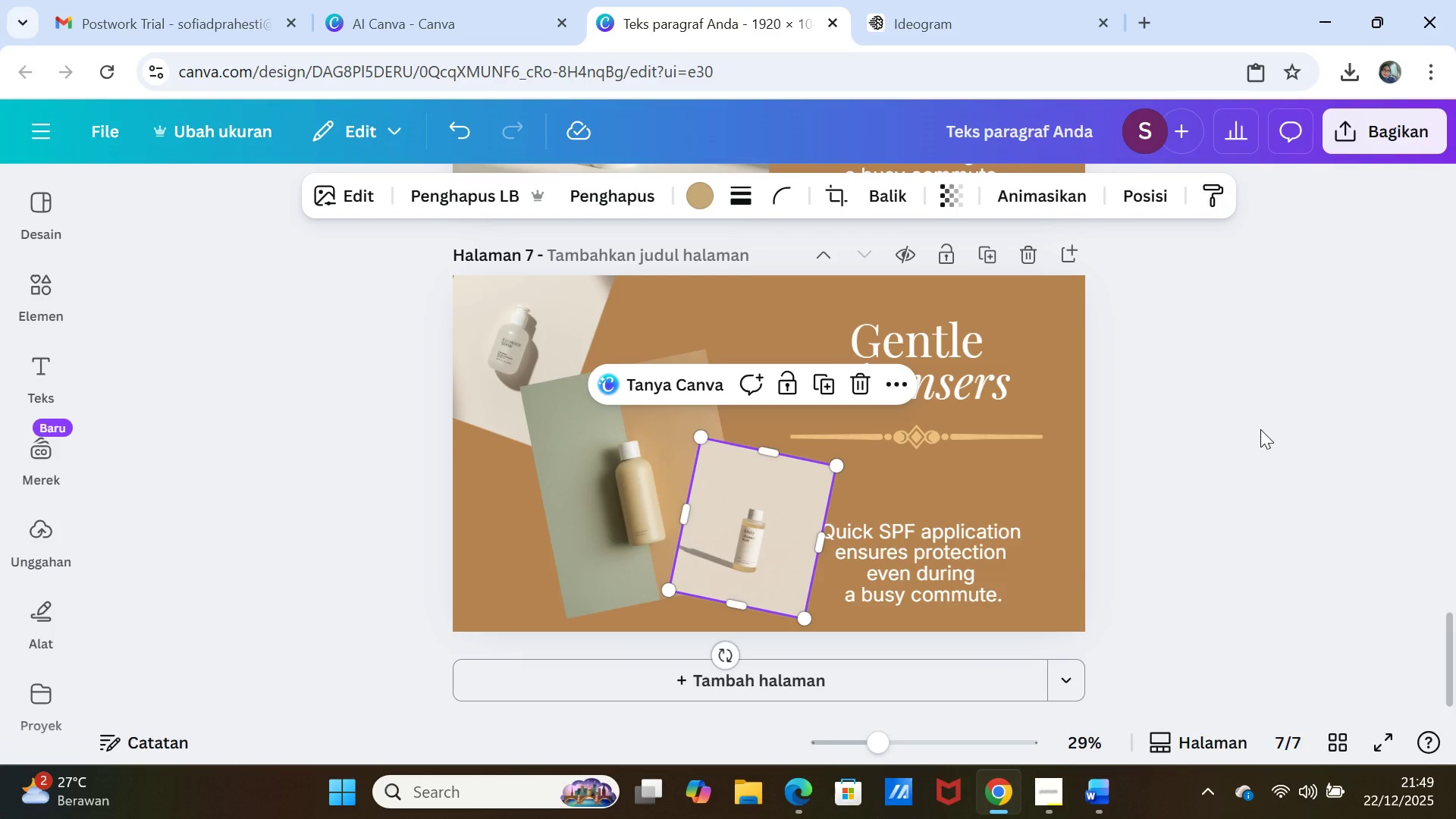 
left_click([1260, 429])
 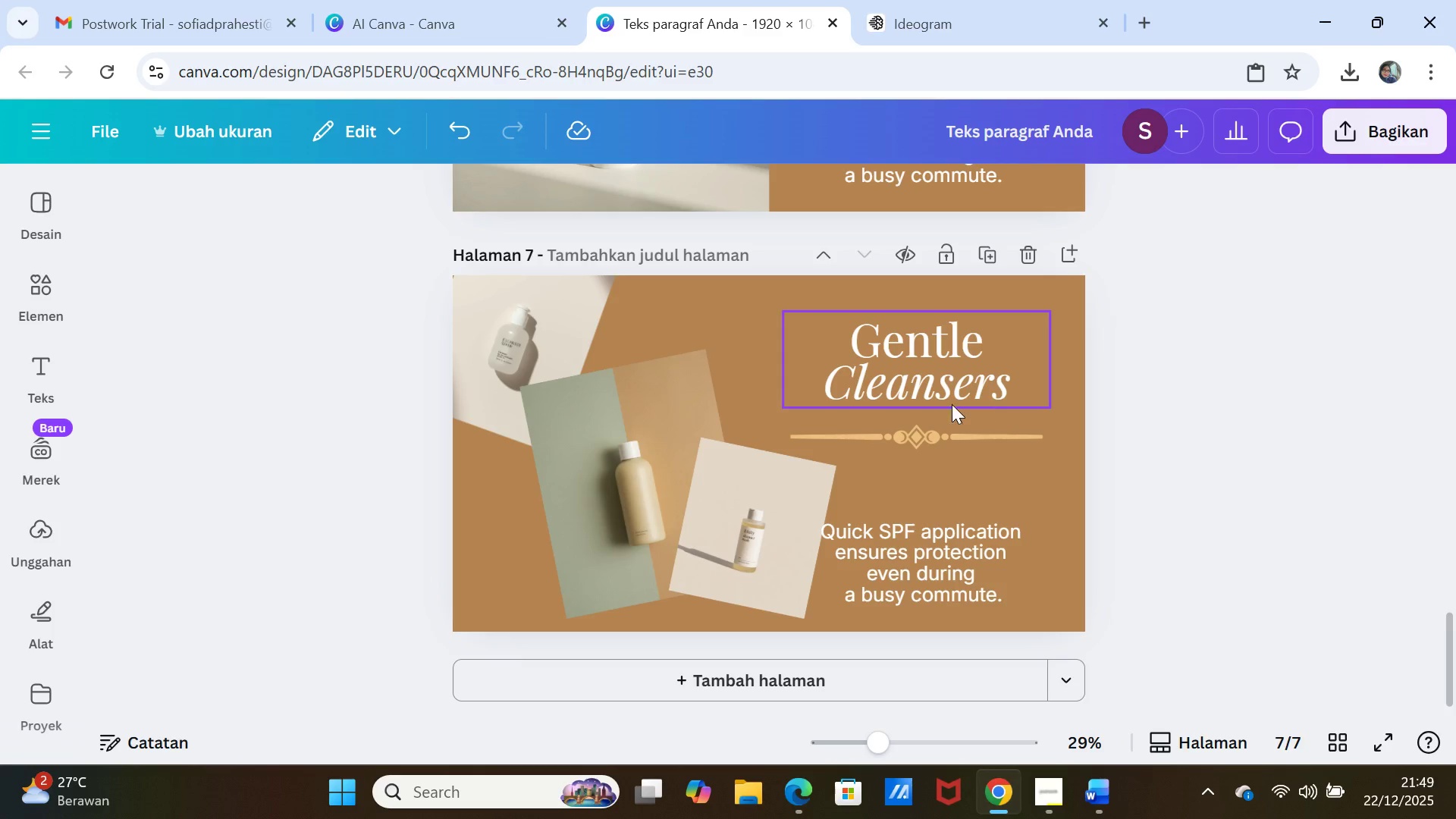 
left_click_drag(start_coordinate=[946, 394], to_coordinate=[943, 384])
 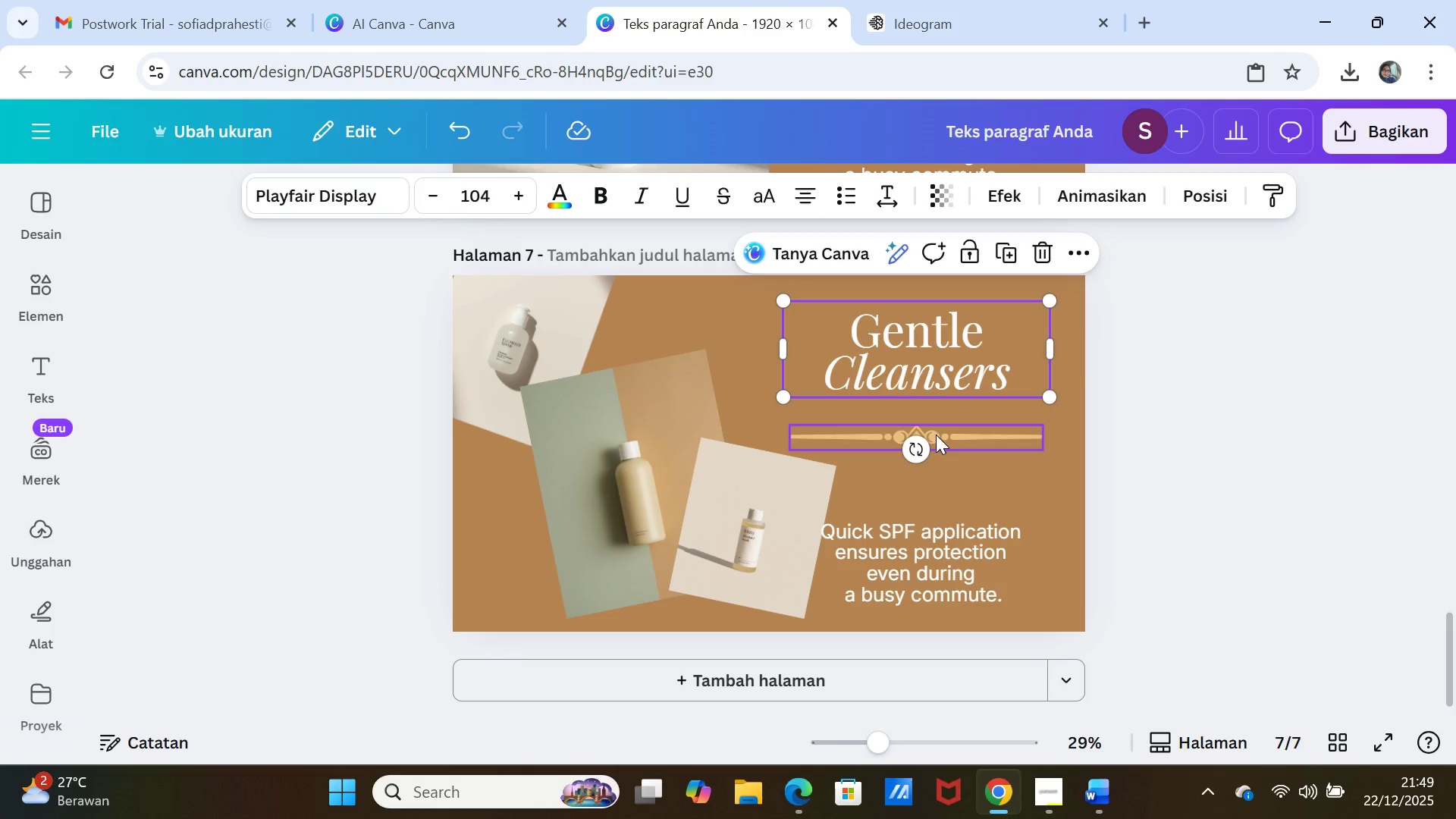 
left_click_drag(start_coordinate=[936, 435], to_coordinate=[936, 419])
 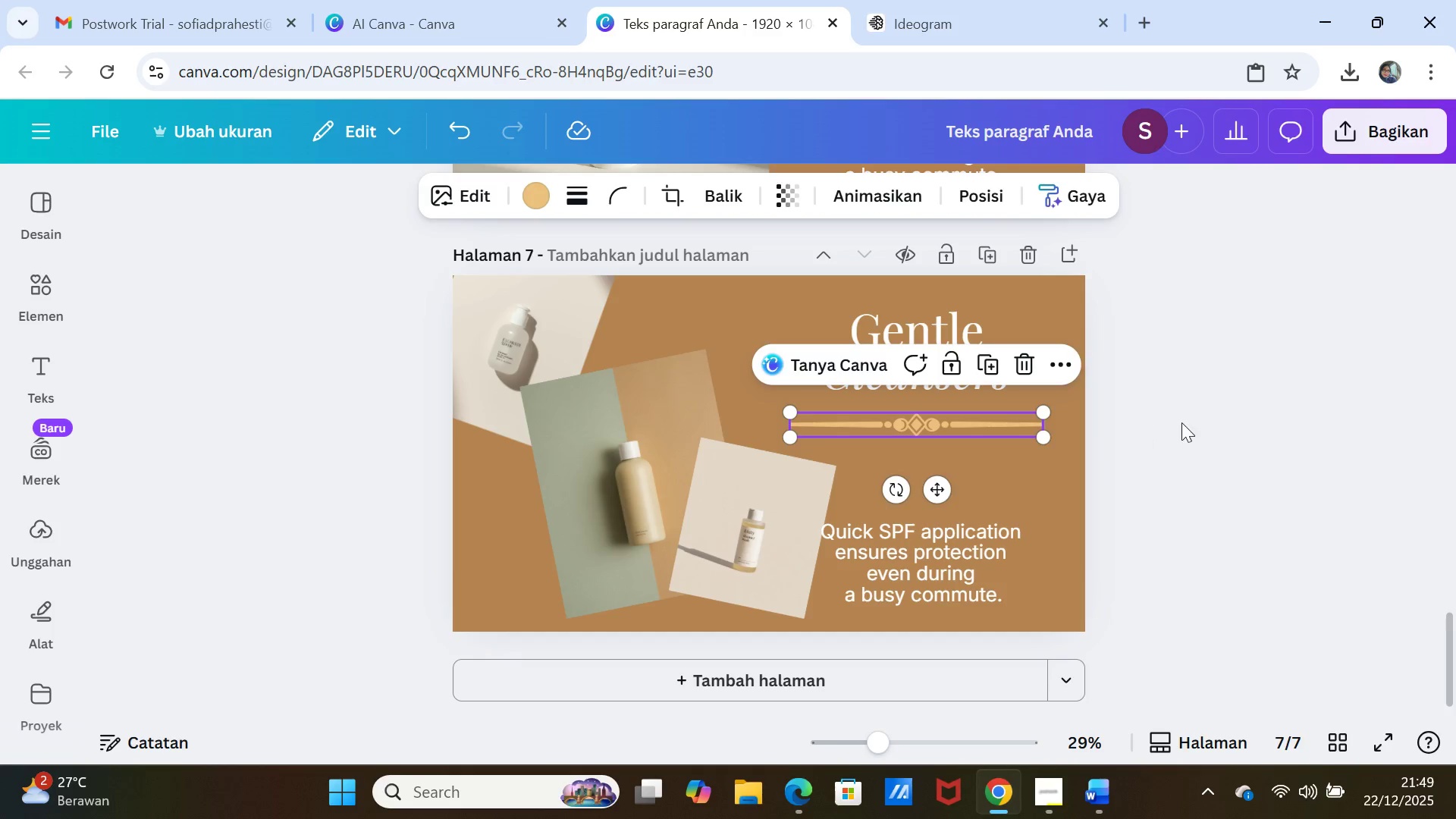 
left_click([1181, 422])
 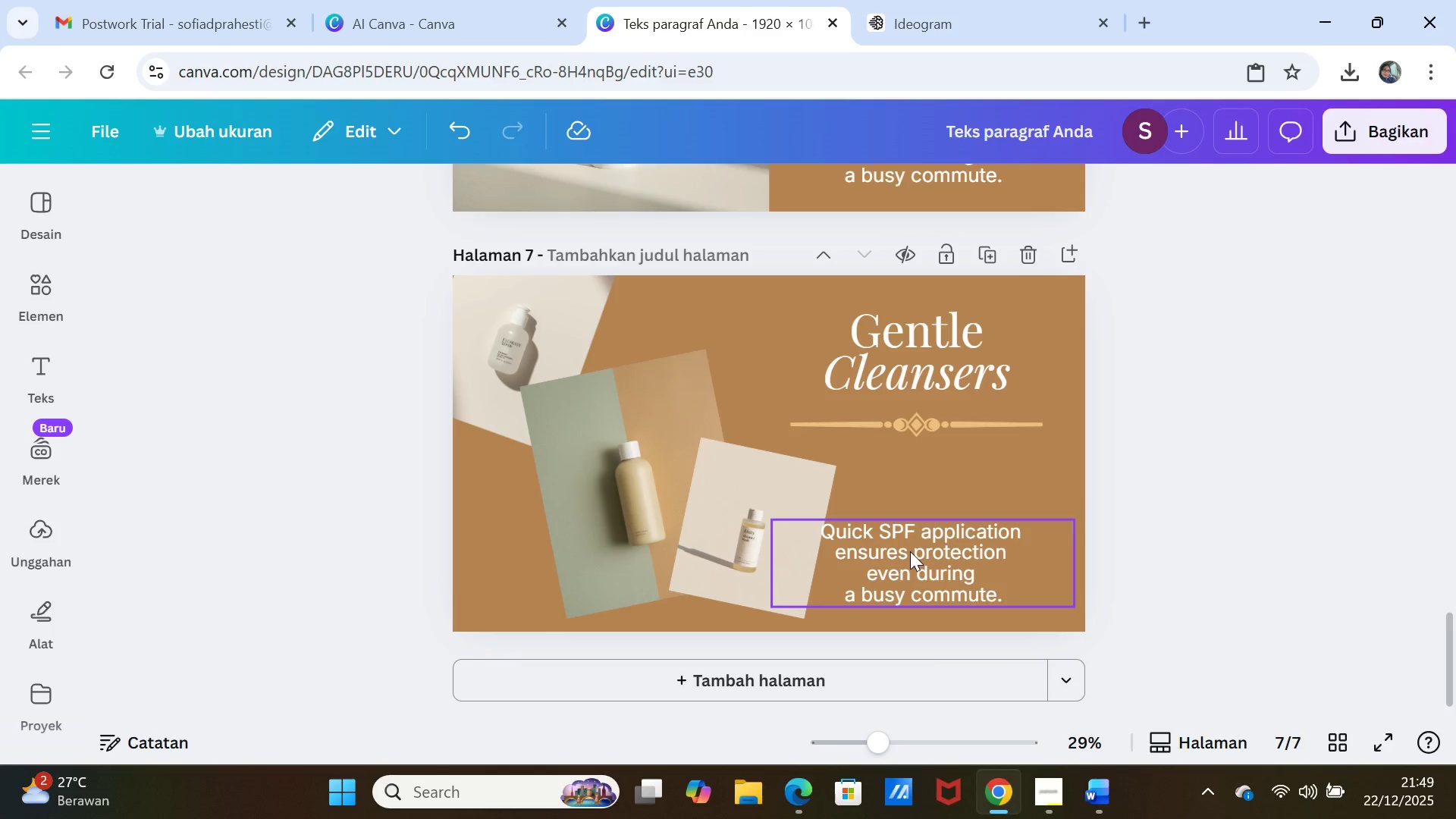 
left_click_drag(start_coordinate=[910, 551], to_coordinate=[915, 472])
 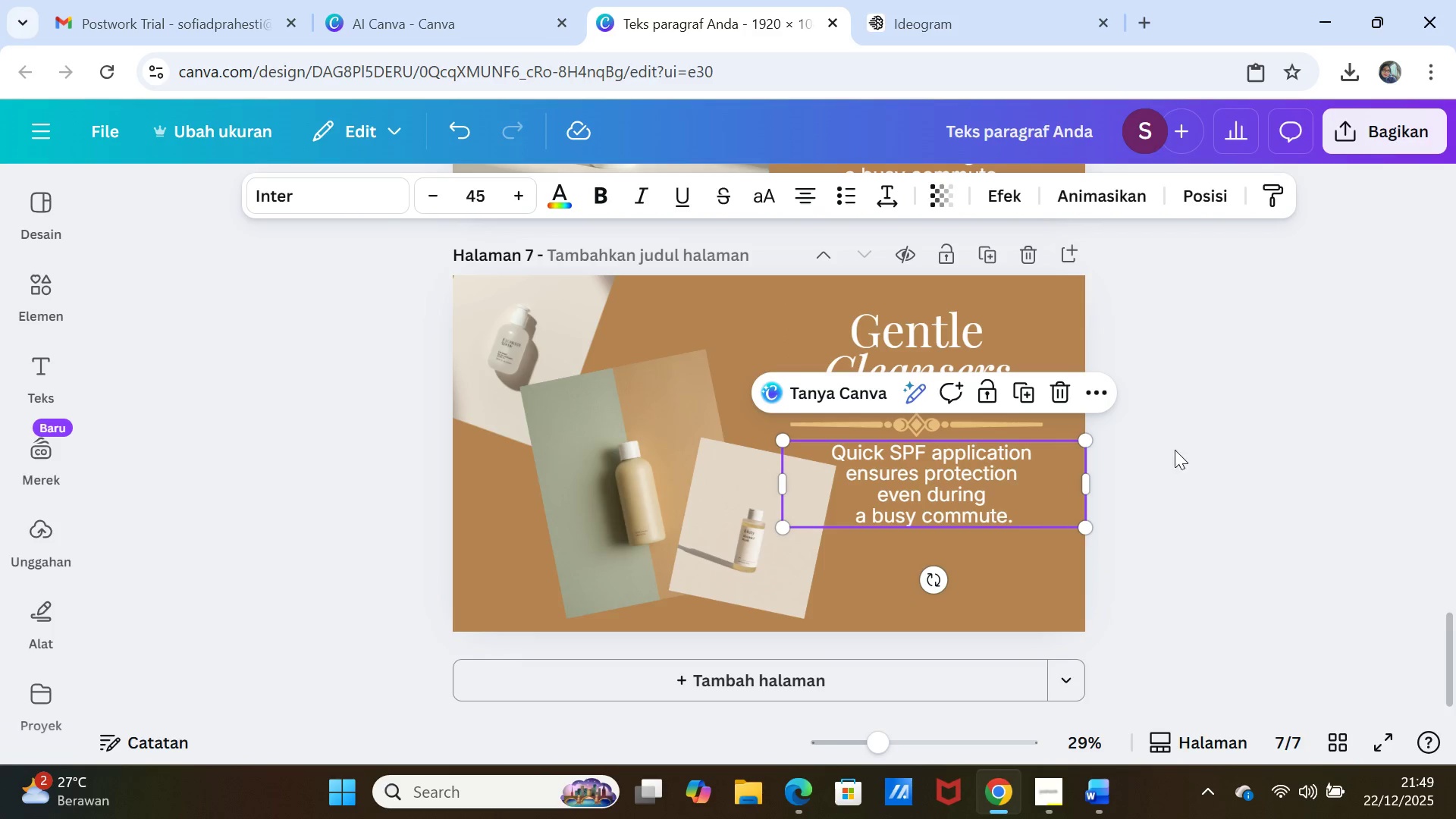 
left_click([1175, 450])
 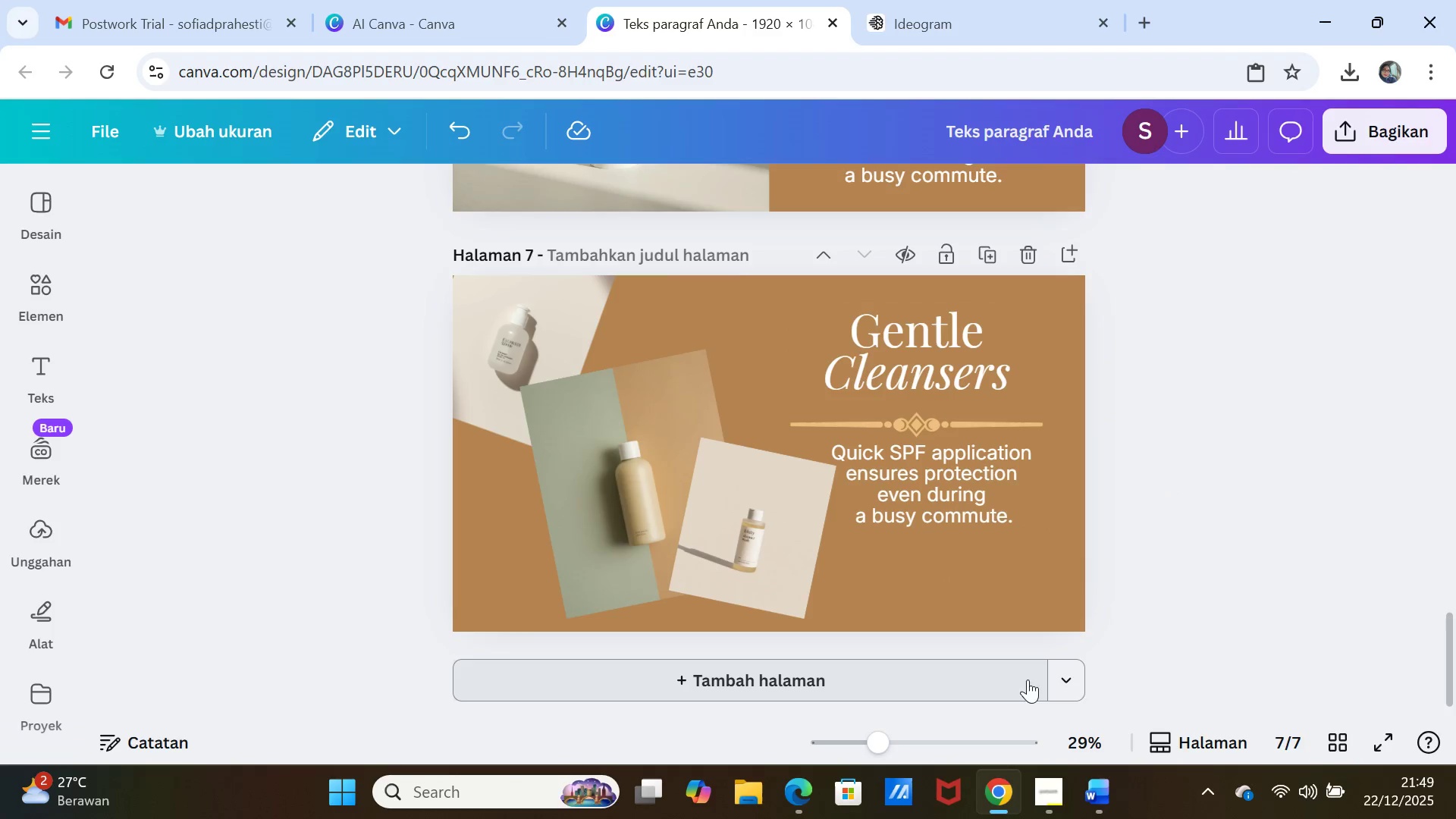 
wait(5.25)
 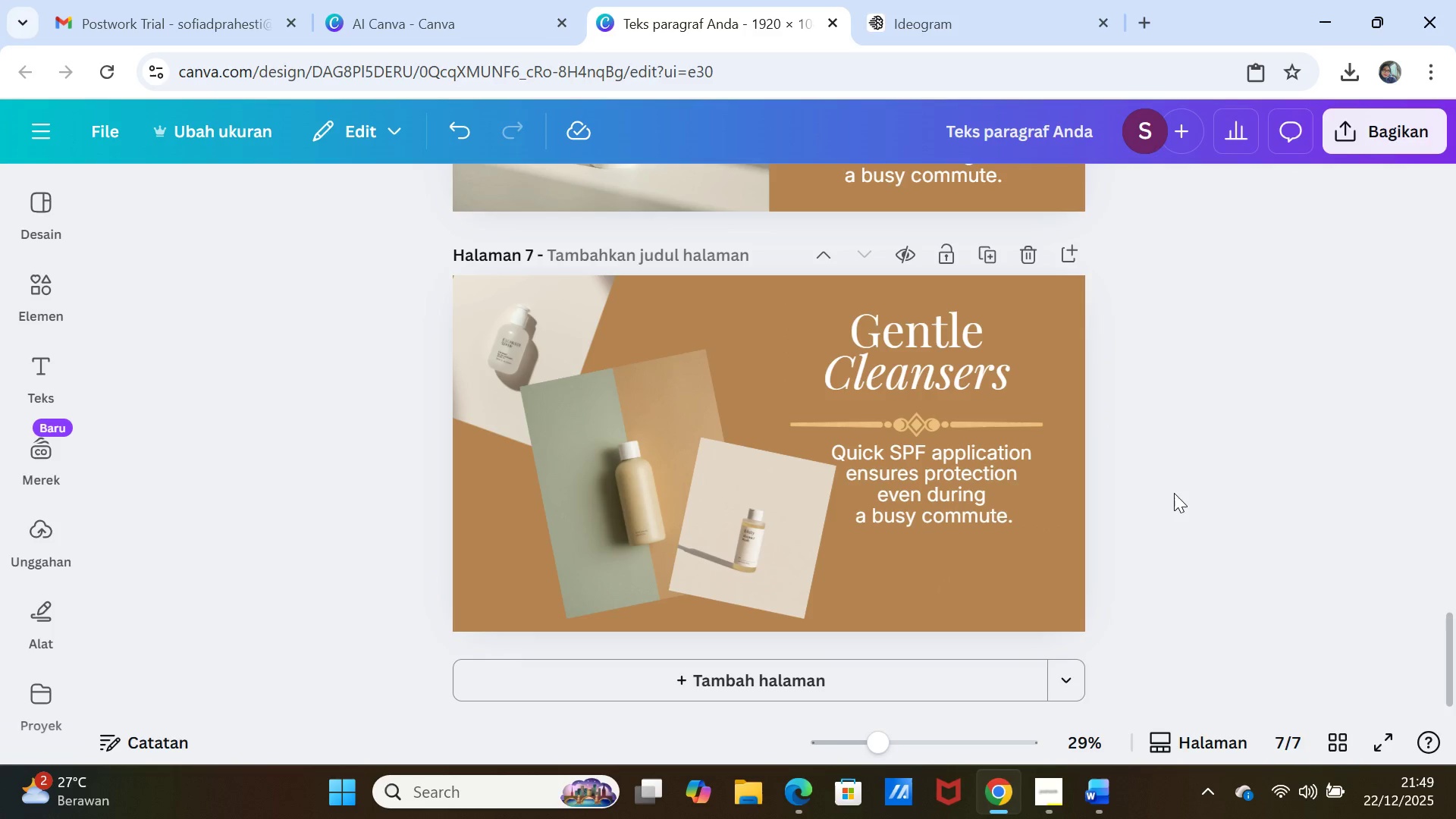 
left_click_drag(start_coordinate=[660, 441], to_coordinate=[664, 416])
 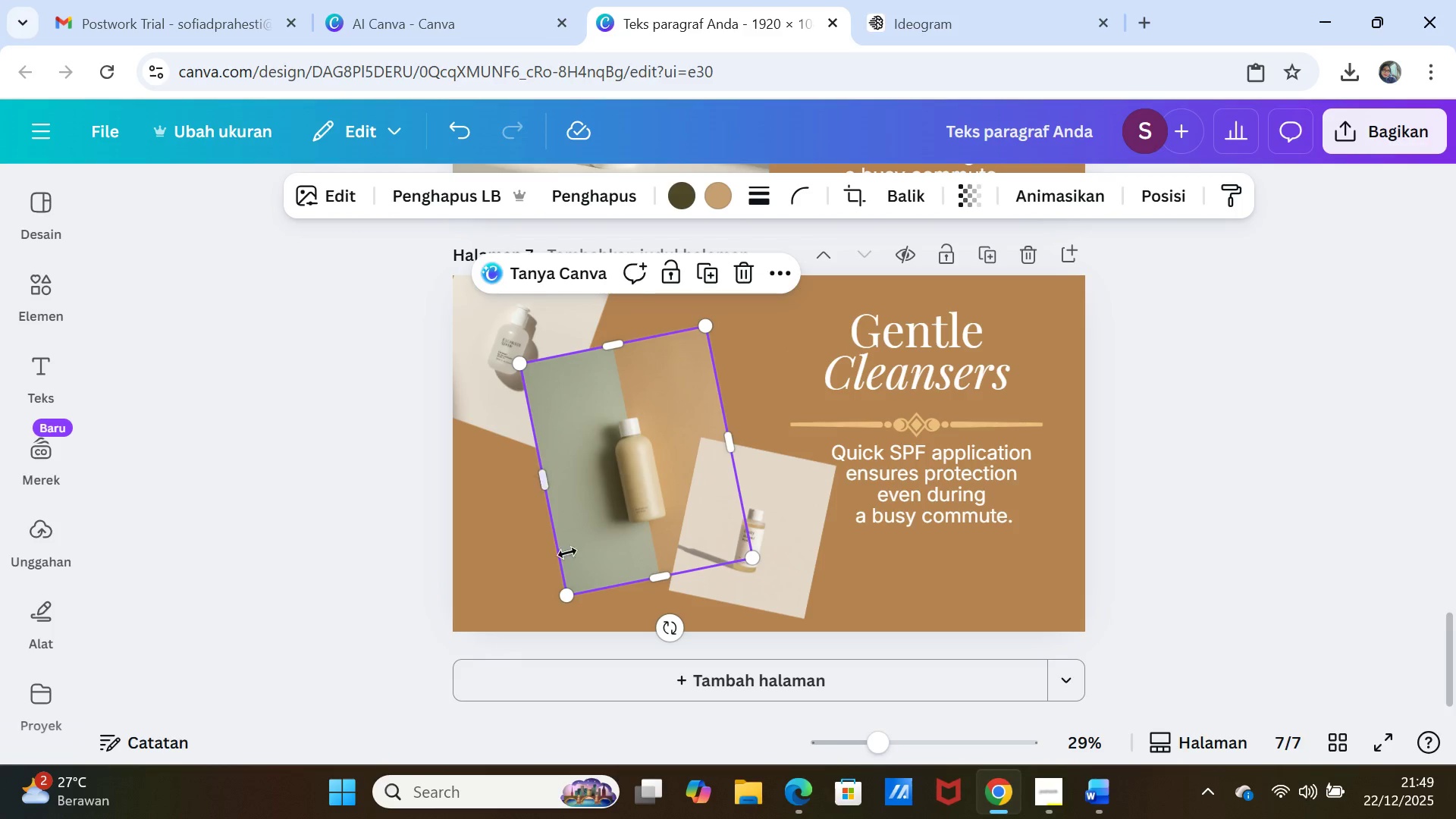 
left_click_drag(start_coordinate=[567, 553], to_coordinate=[573, 567])
 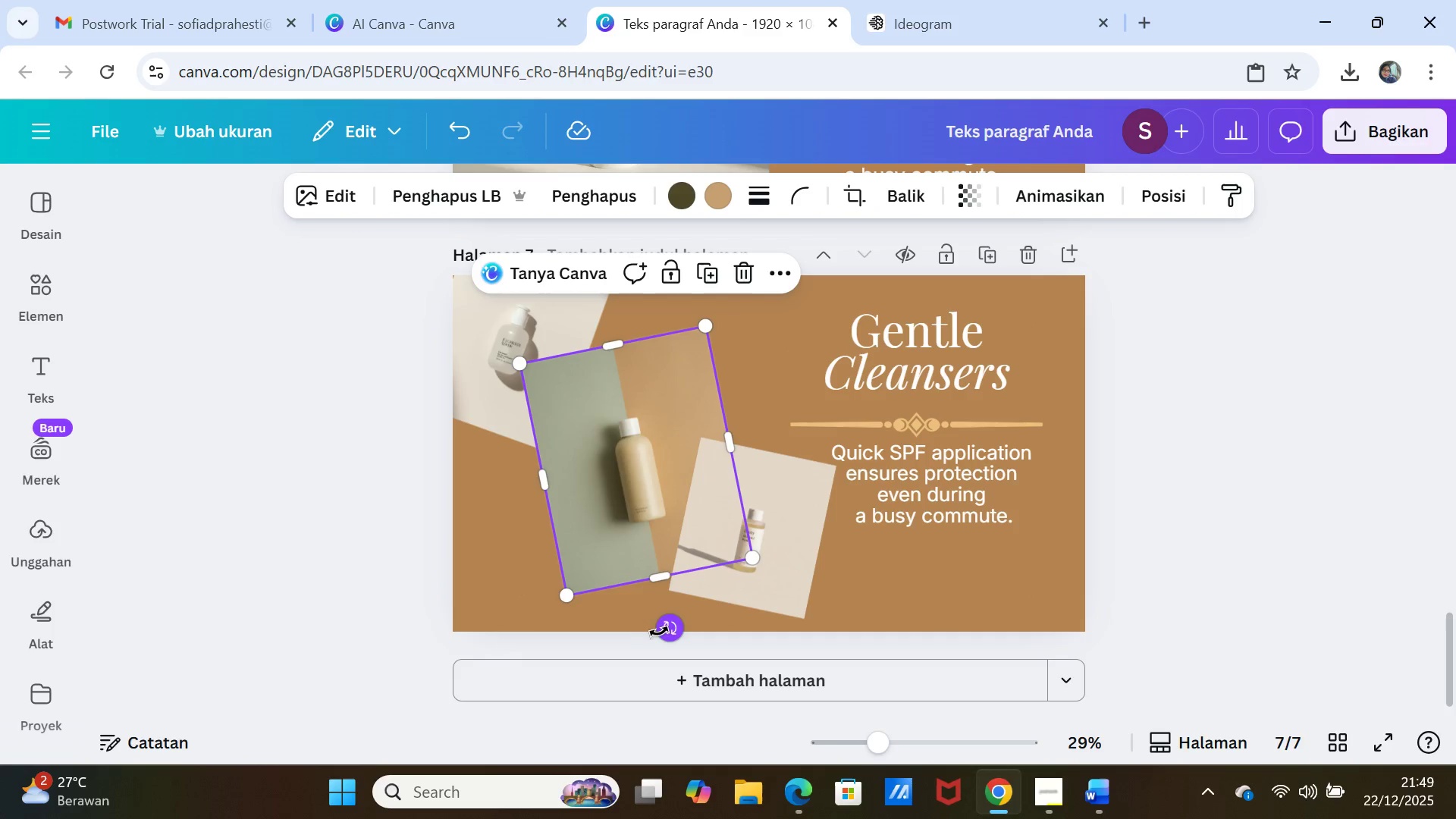 
left_click_drag(start_coordinate=[660, 632], to_coordinate=[677, 638])
 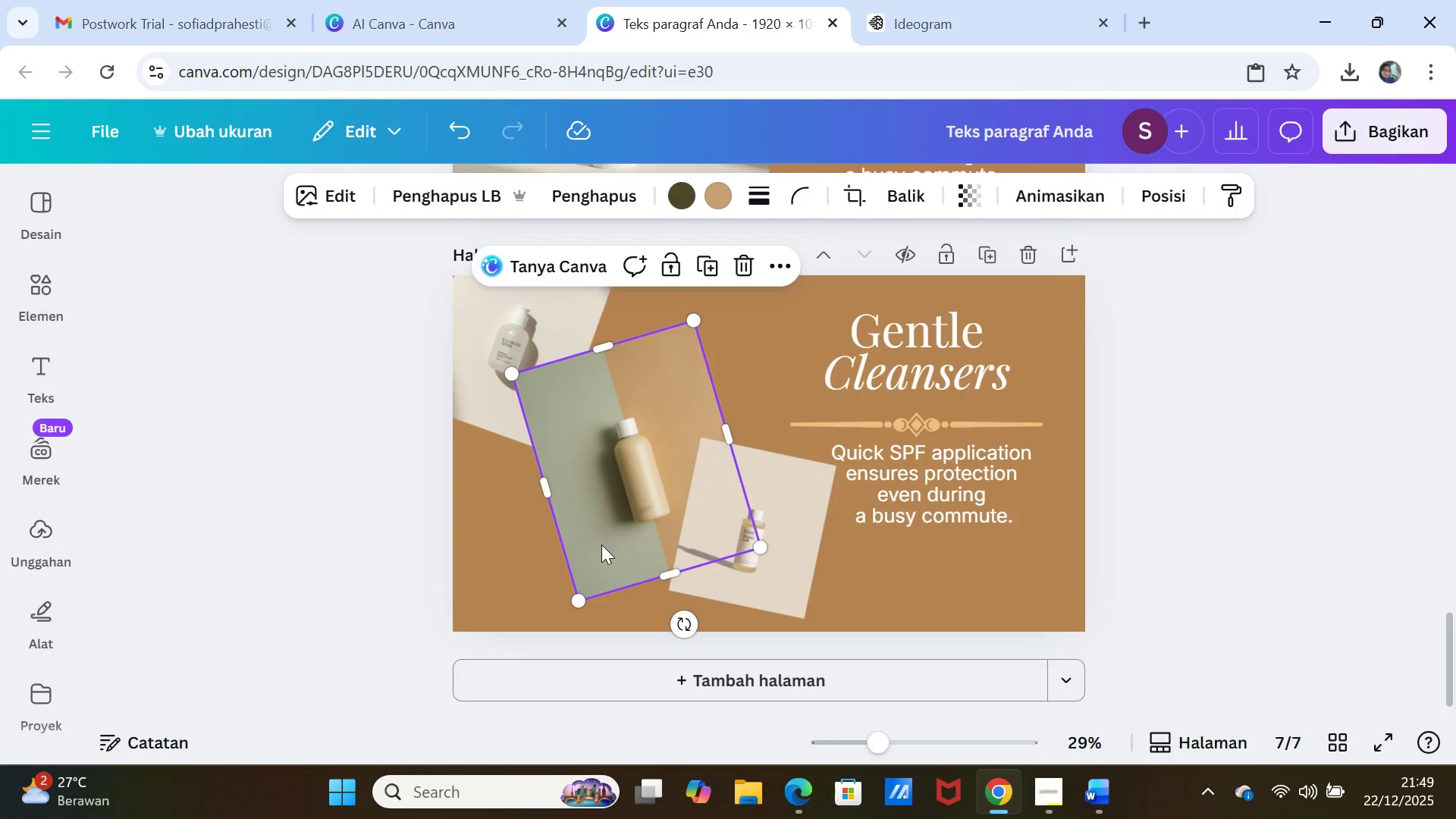 
left_click_drag(start_coordinate=[601, 542], to_coordinate=[601, 561])
 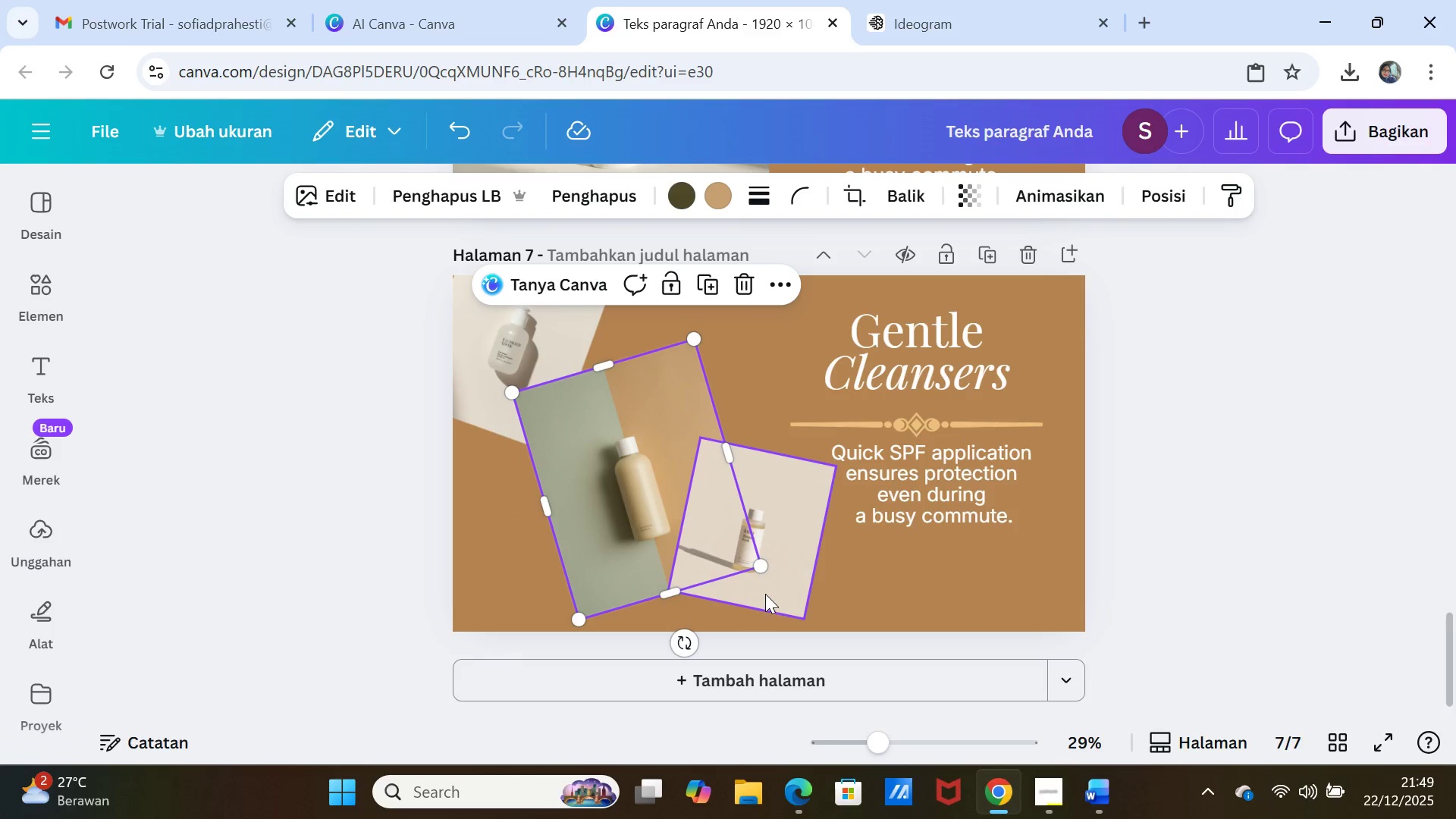 
left_click_drag(start_coordinate=[765, 591], to_coordinate=[761, 623])
 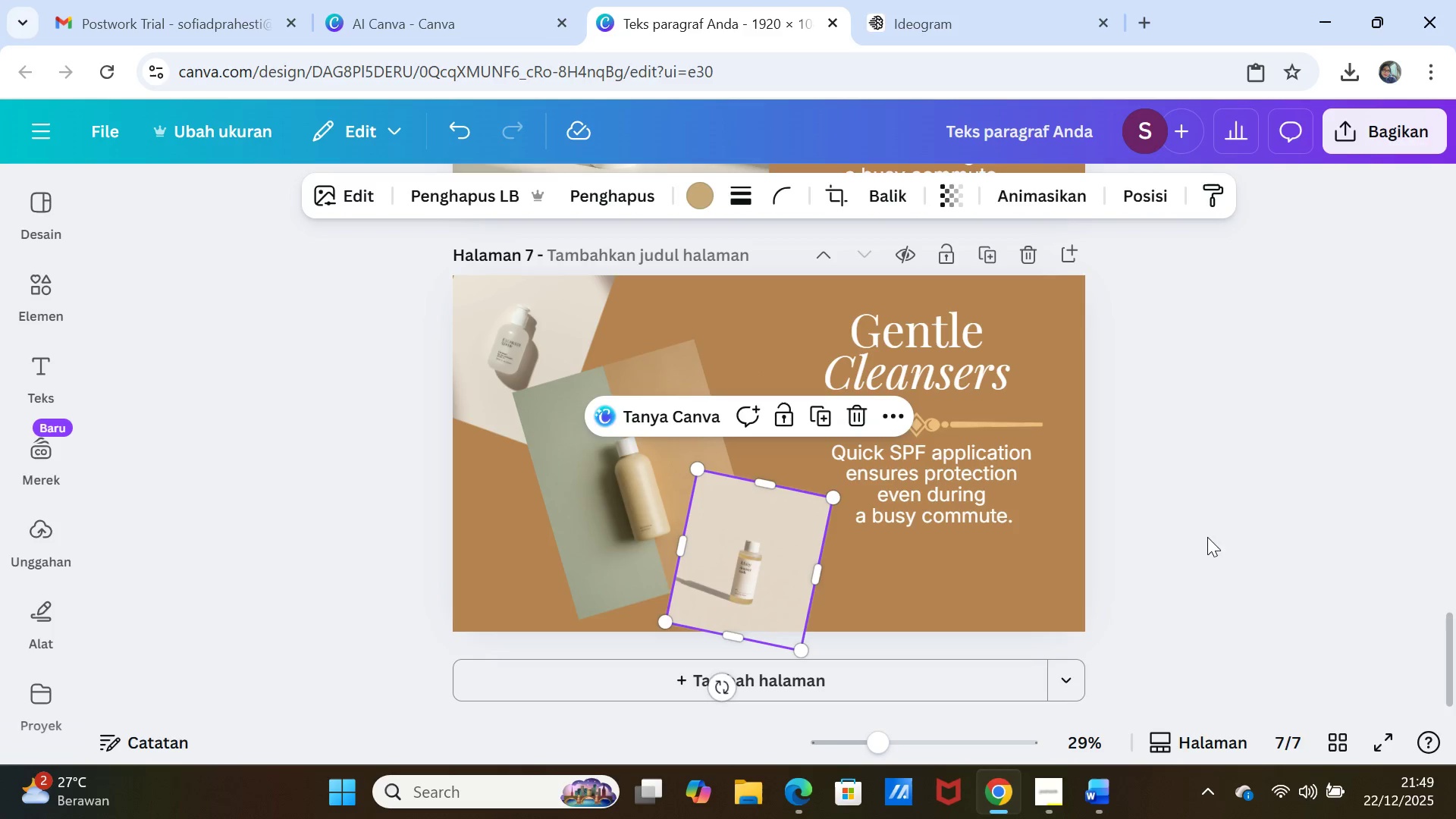 
left_click([1236, 530])
 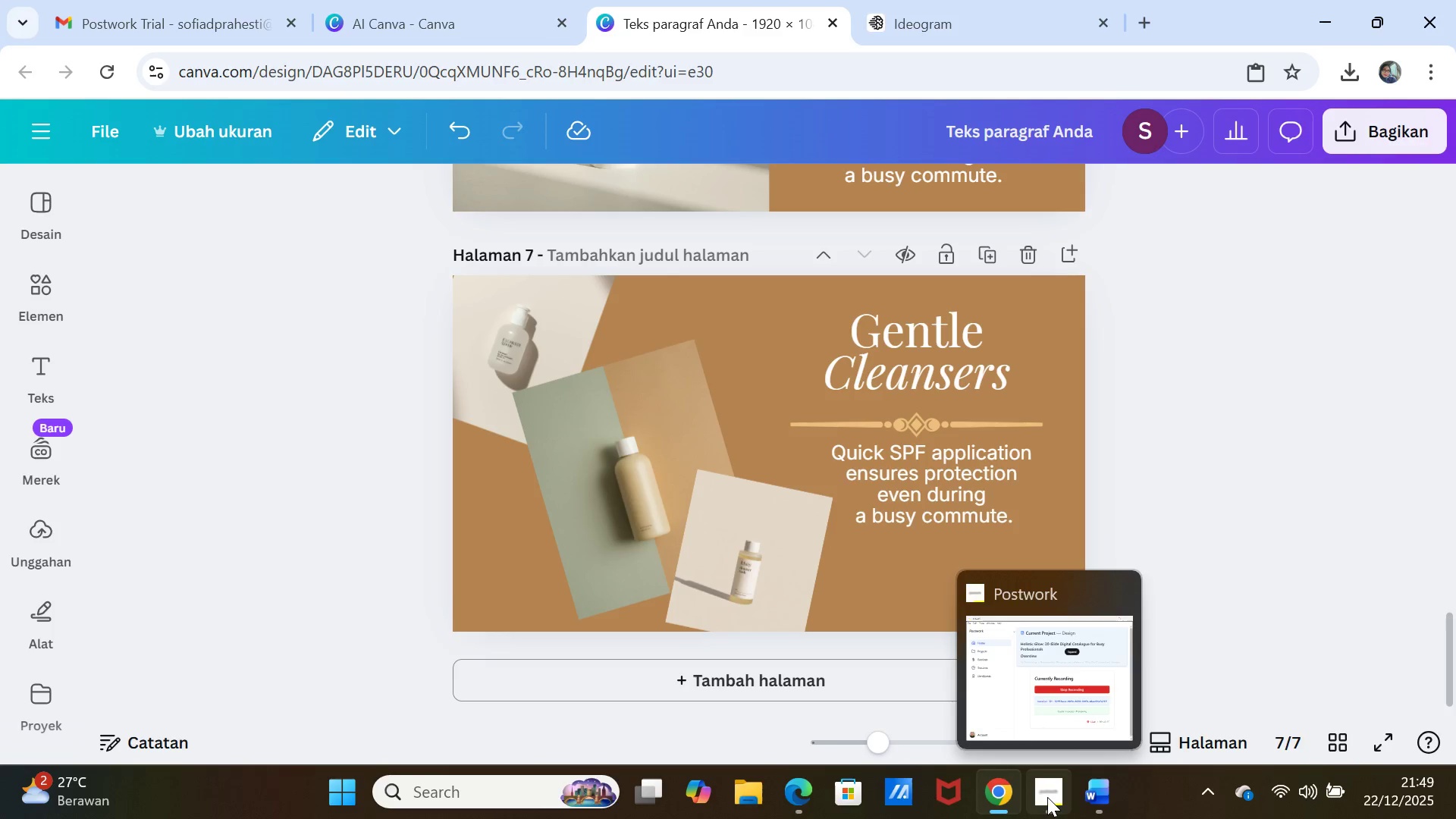 
wait(16.0)
 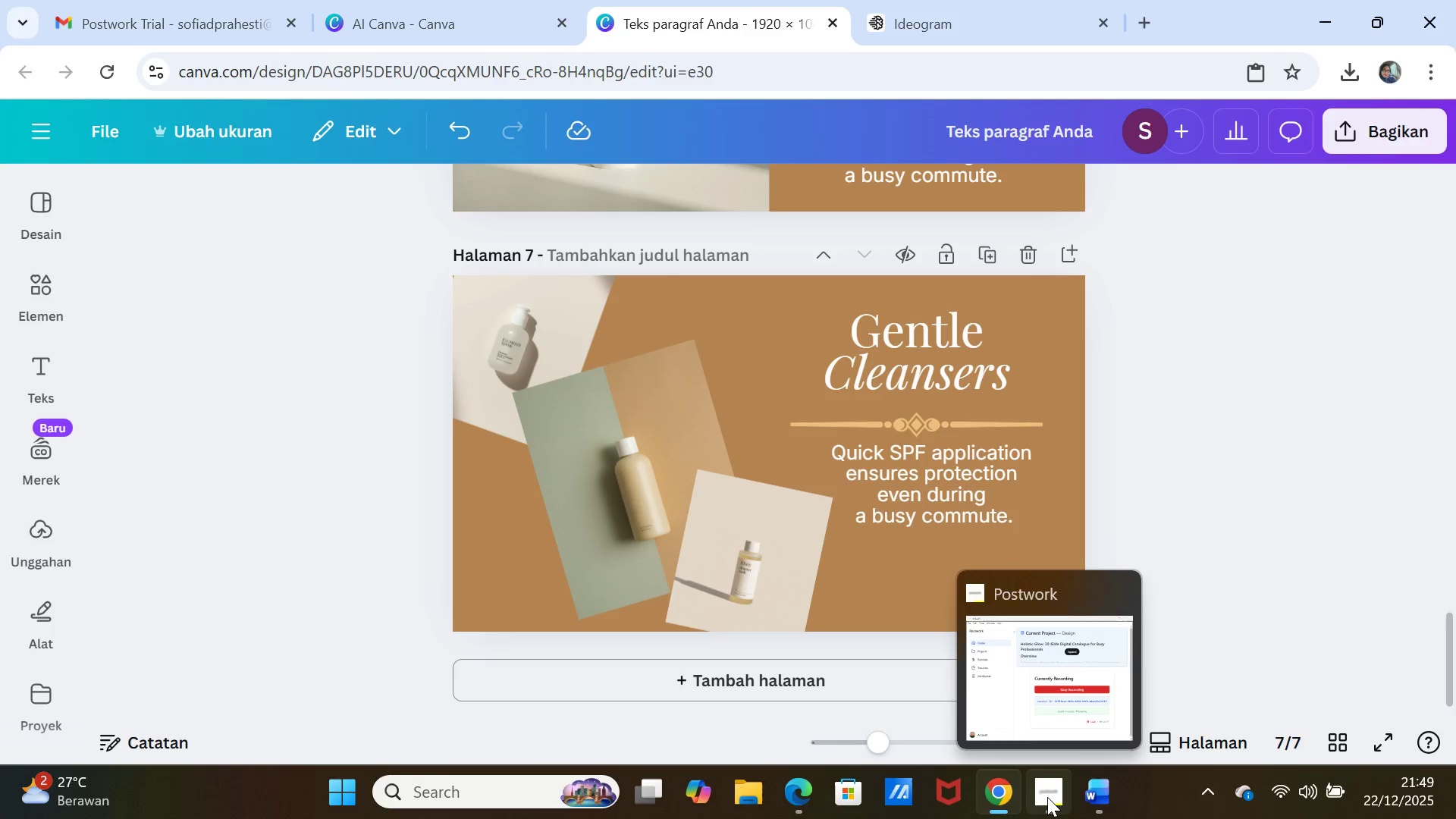 
scroll: coordinate [799, 465], scroll_direction: up, amount: 2.0
 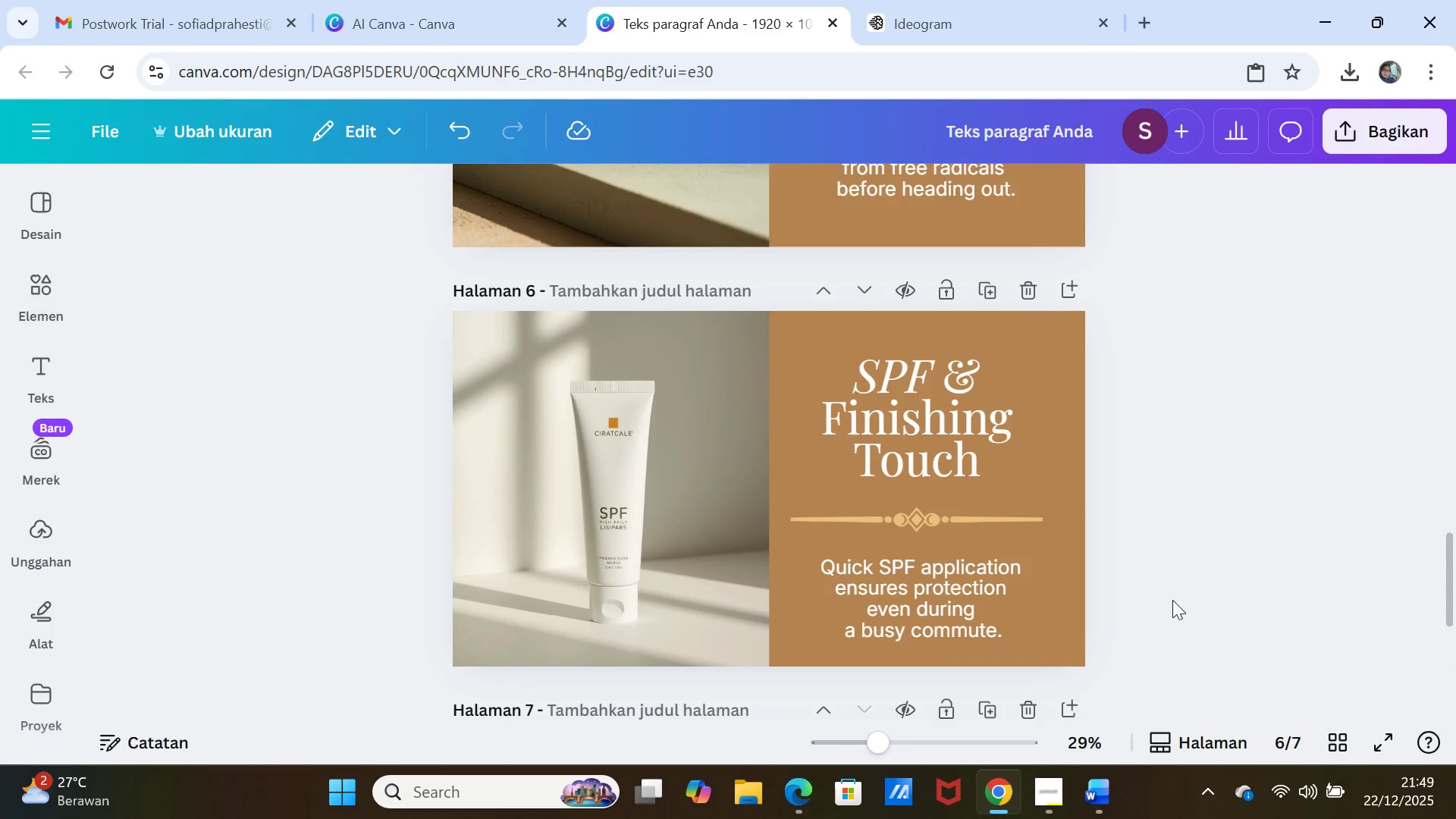 
scroll: coordinate [1178, 604], scroll_direction: down, amount: 4.0
 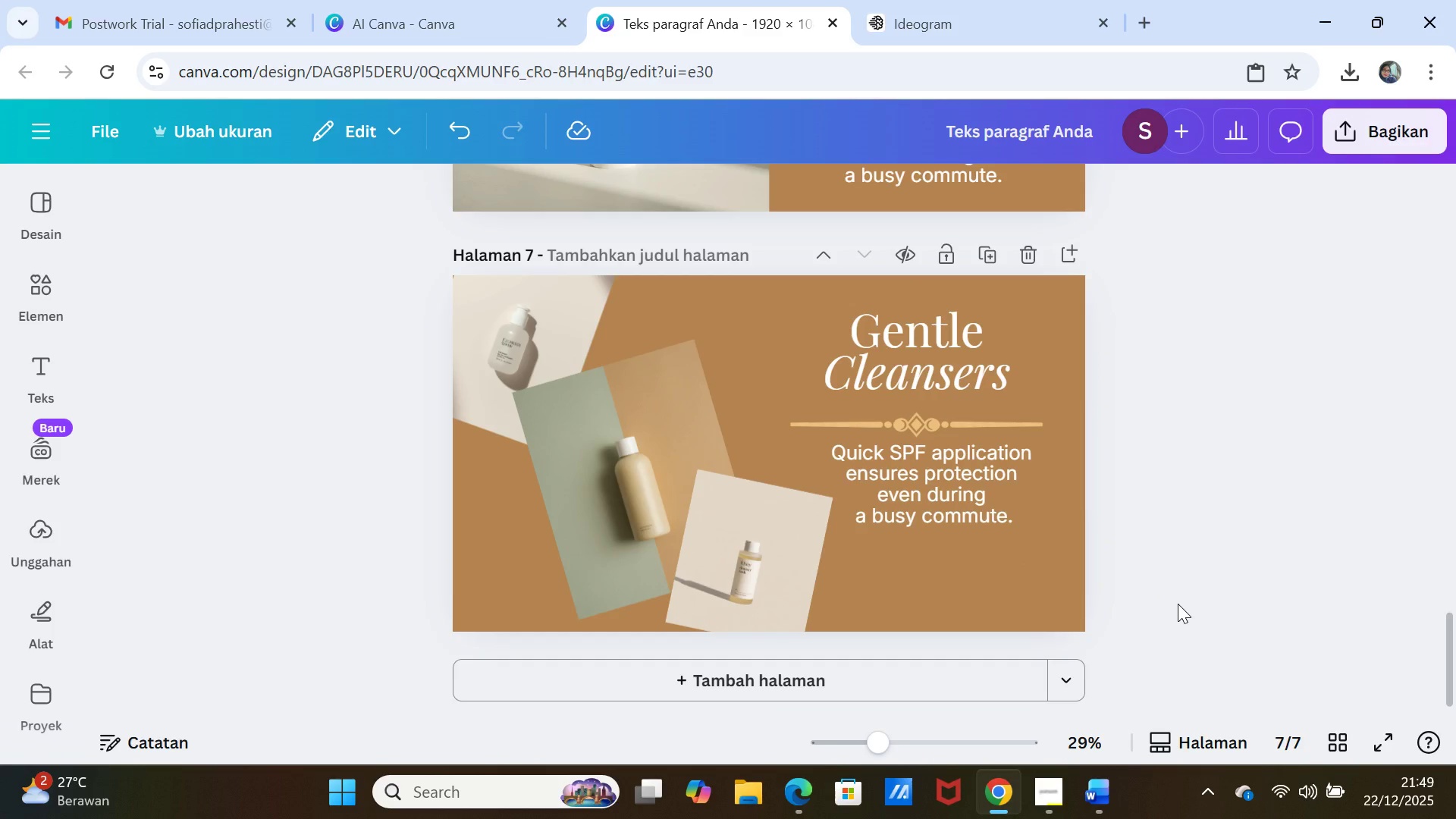 
scroll: coordinate [1178, 604], scroll_direction: up, amount: 1.0
 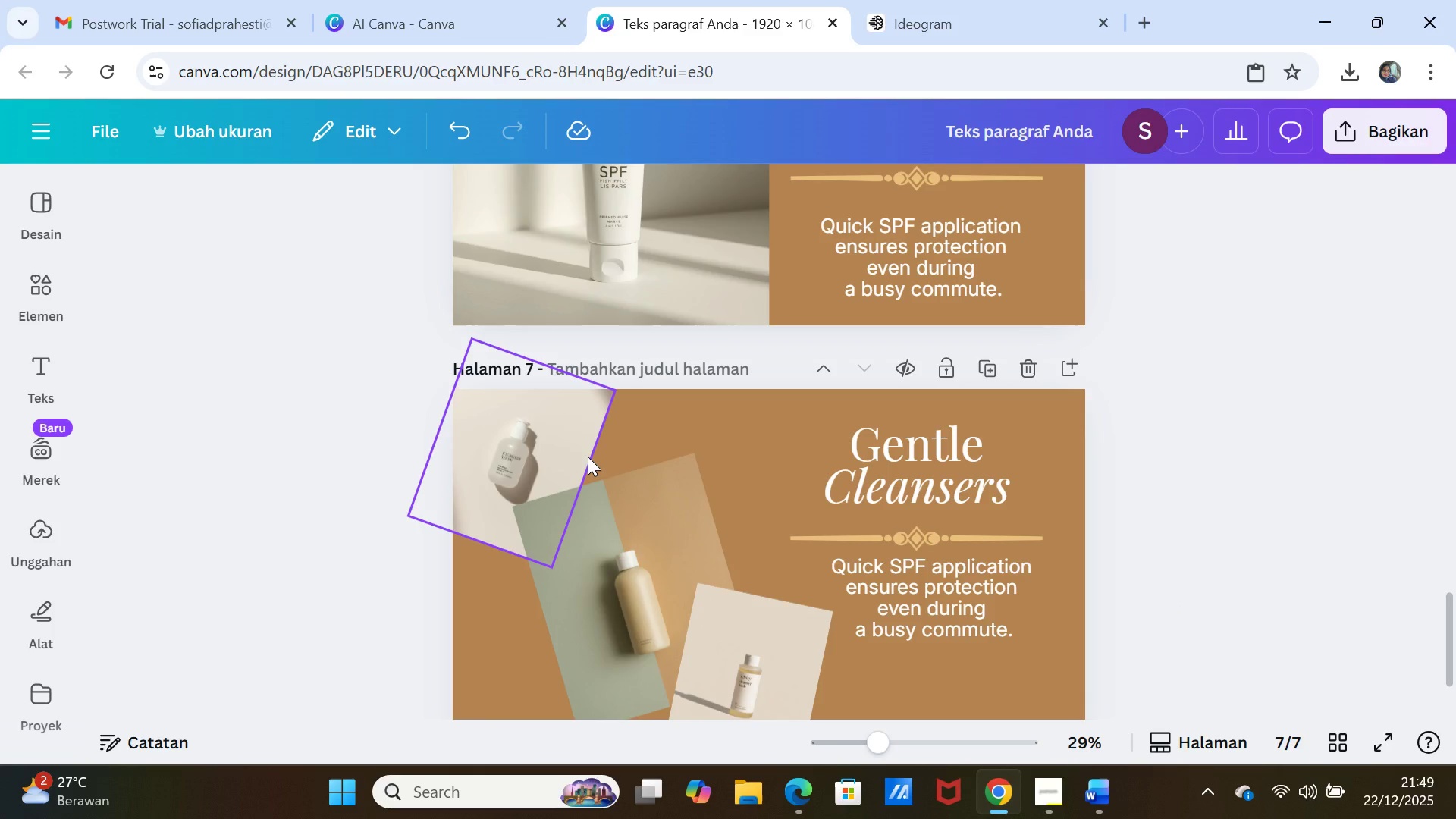 
left_click([588, 457])
 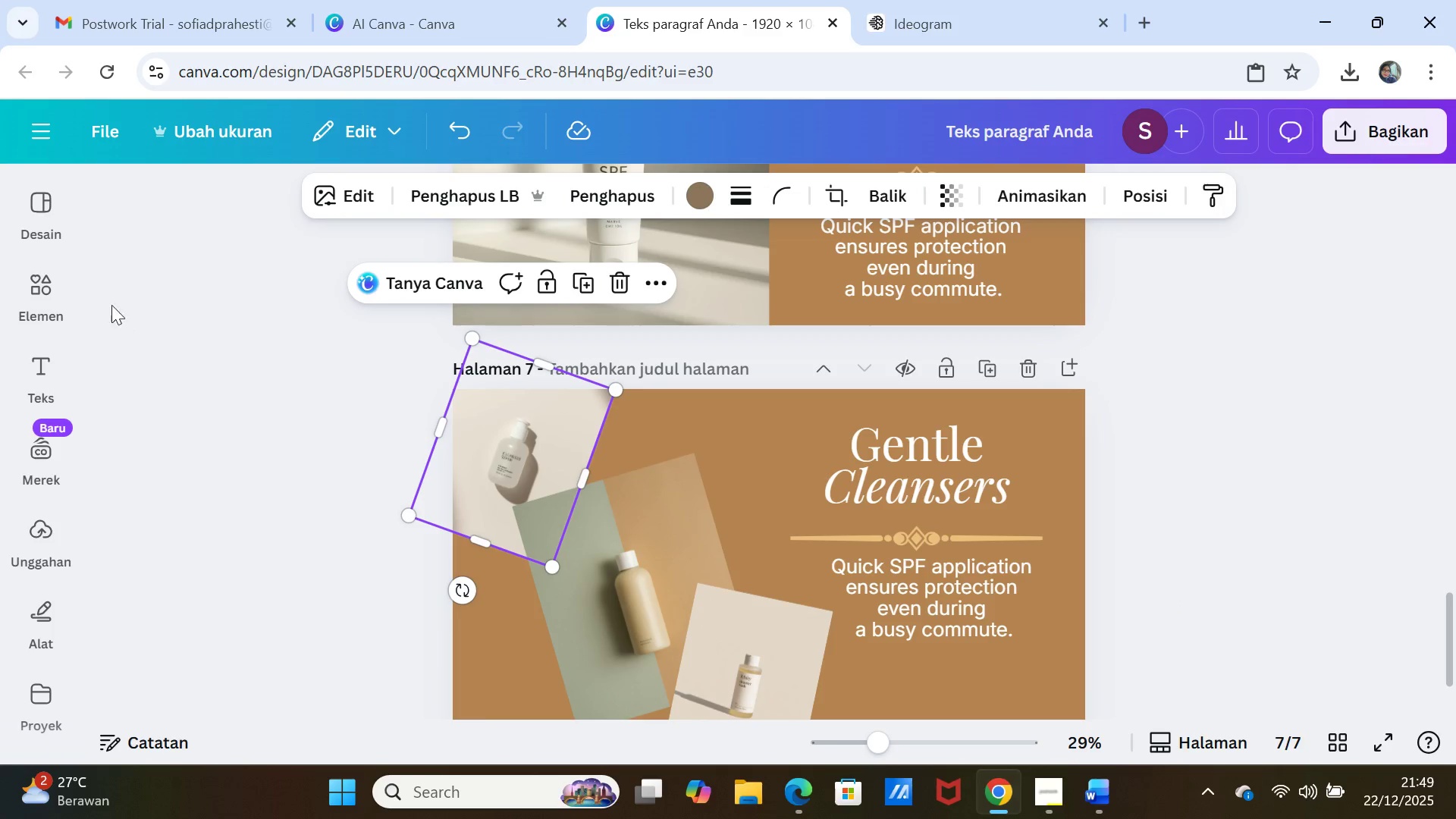 
left_click([45, 295])
 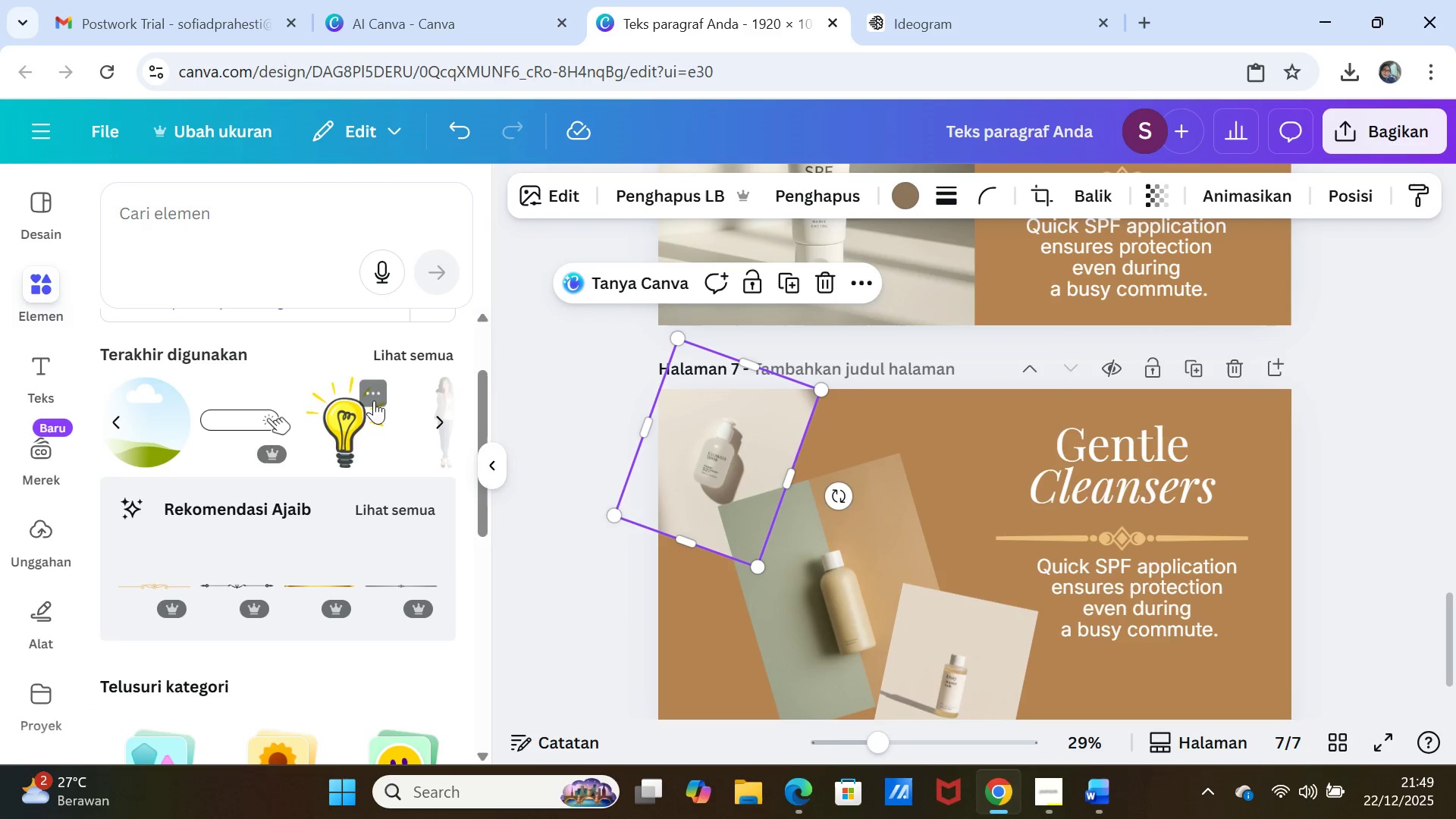 
left_click([411, 340])
 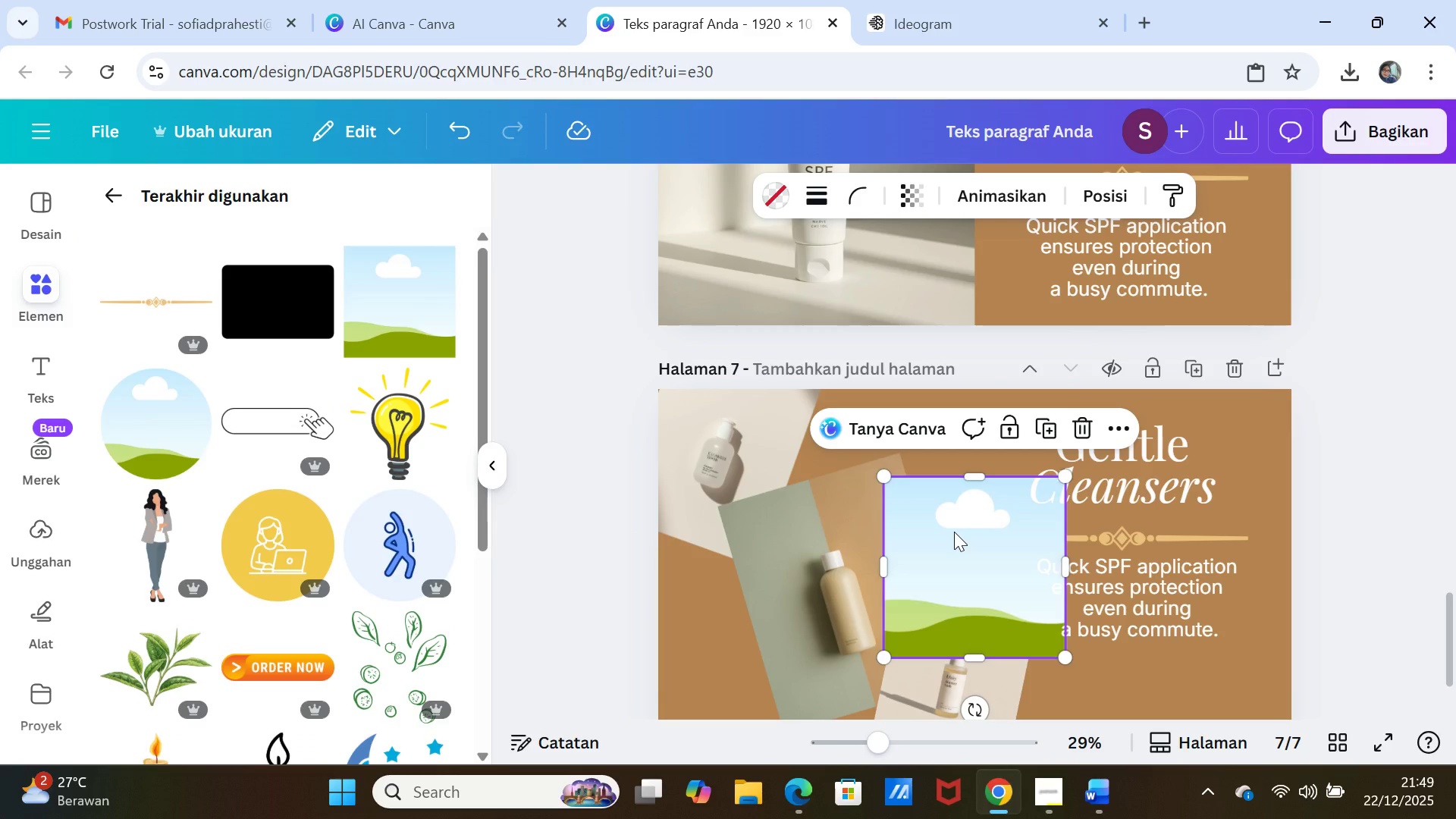 
left_click_drag(start_coordinate=[711, 429], to_coordinate=[957, 521])
 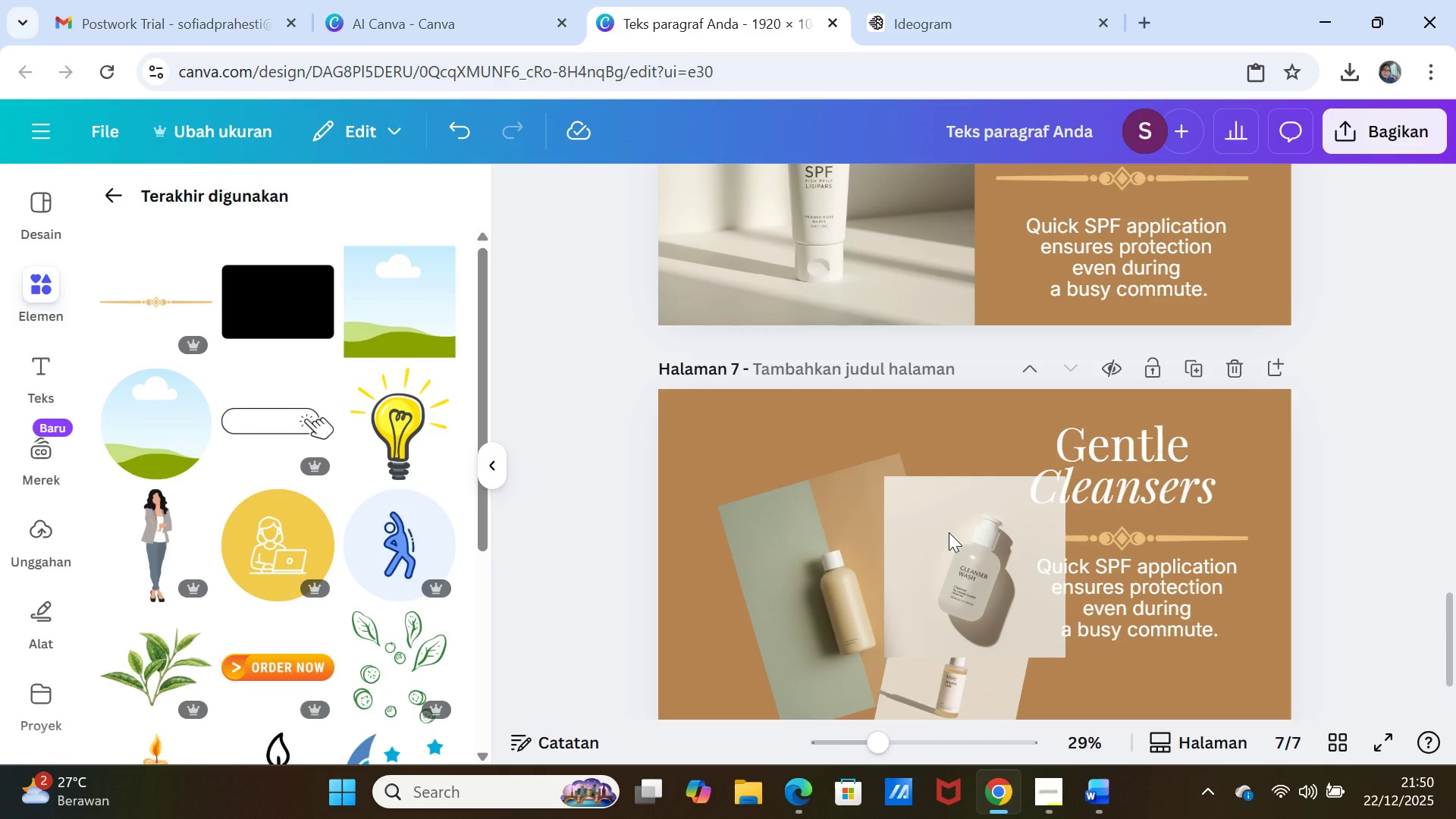 
left_click_drag(start_coordinate=[949, 532], to_coordinate=[681, 410])
 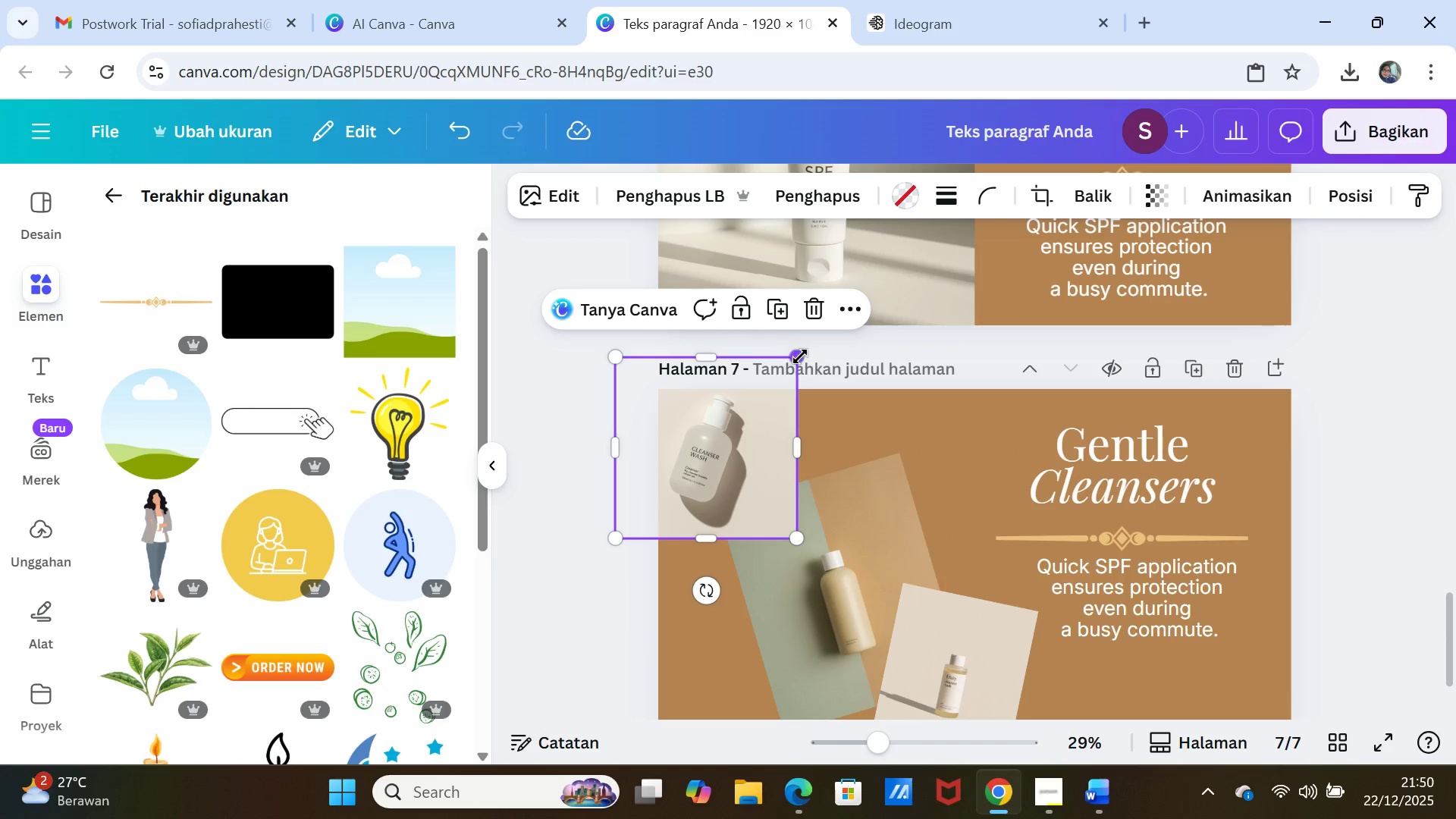 
left_click_drag(start_coordinate=[800, 356], to_coordinate=[766, 391])
 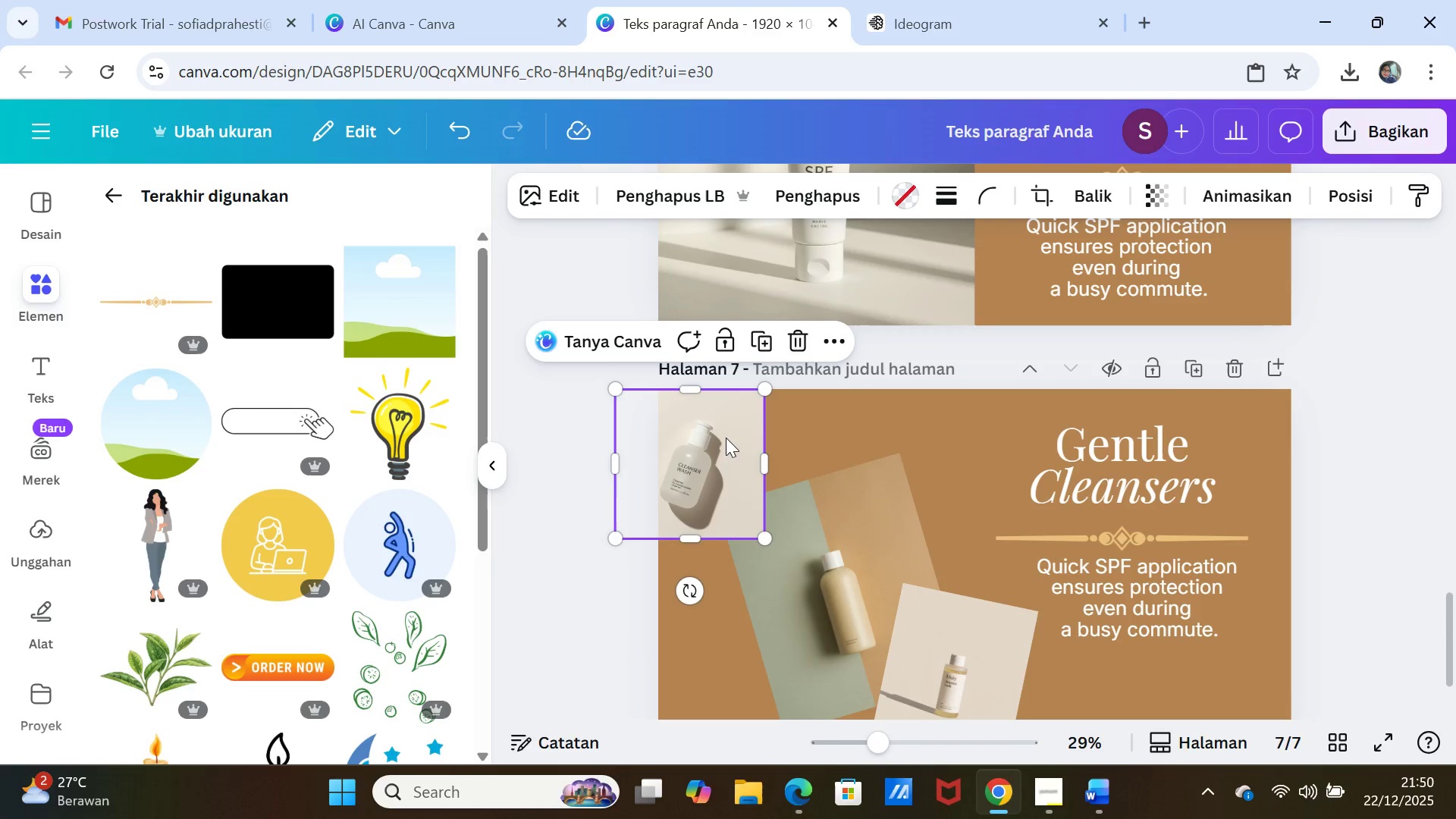 
left_click_drag(start_coordinate=[726, 438], to_coordinate=[757, 431])
 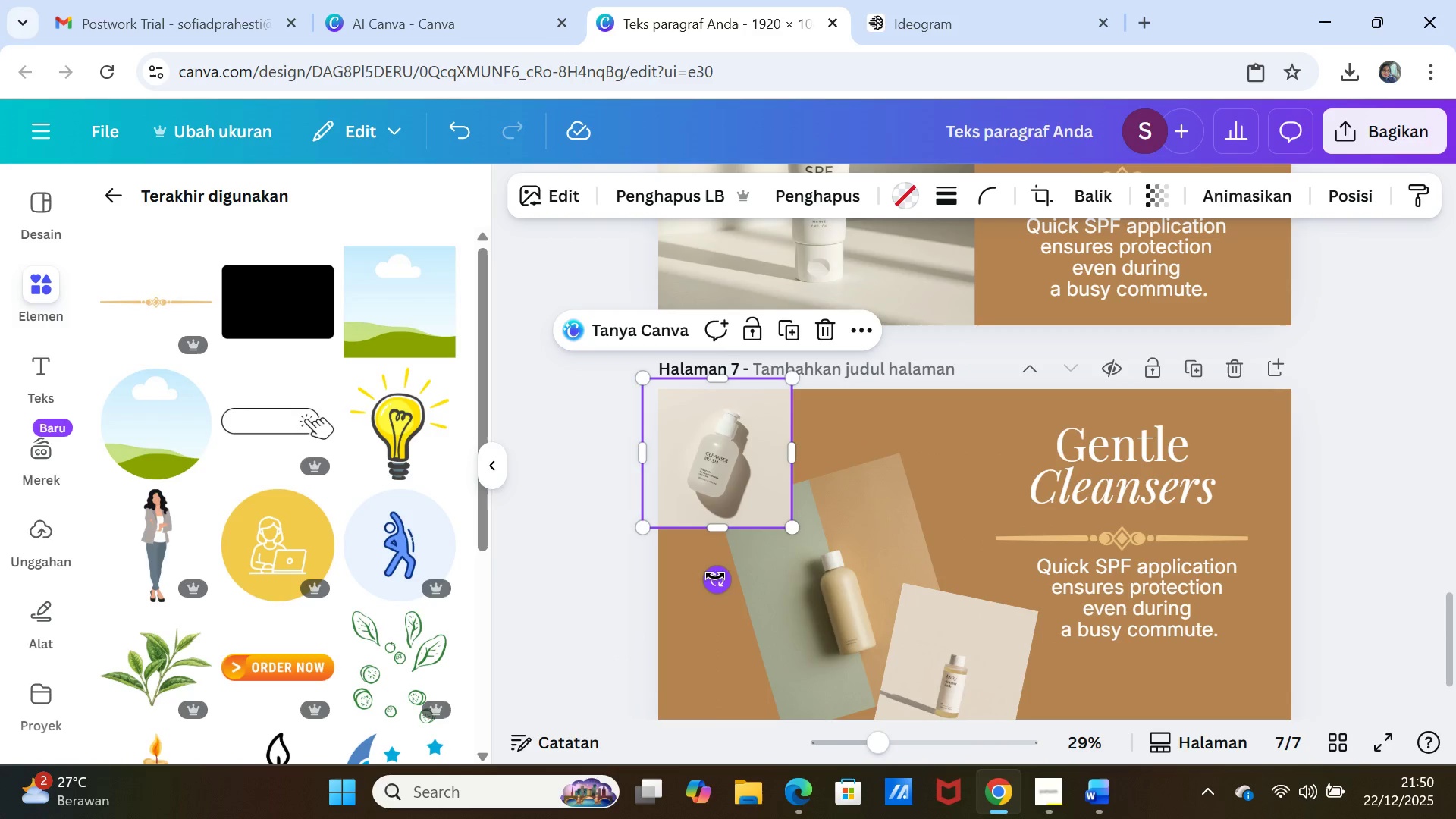 
left_click_drag(start_coordinate=[715, 578], to_coordinate=[677, 585])
 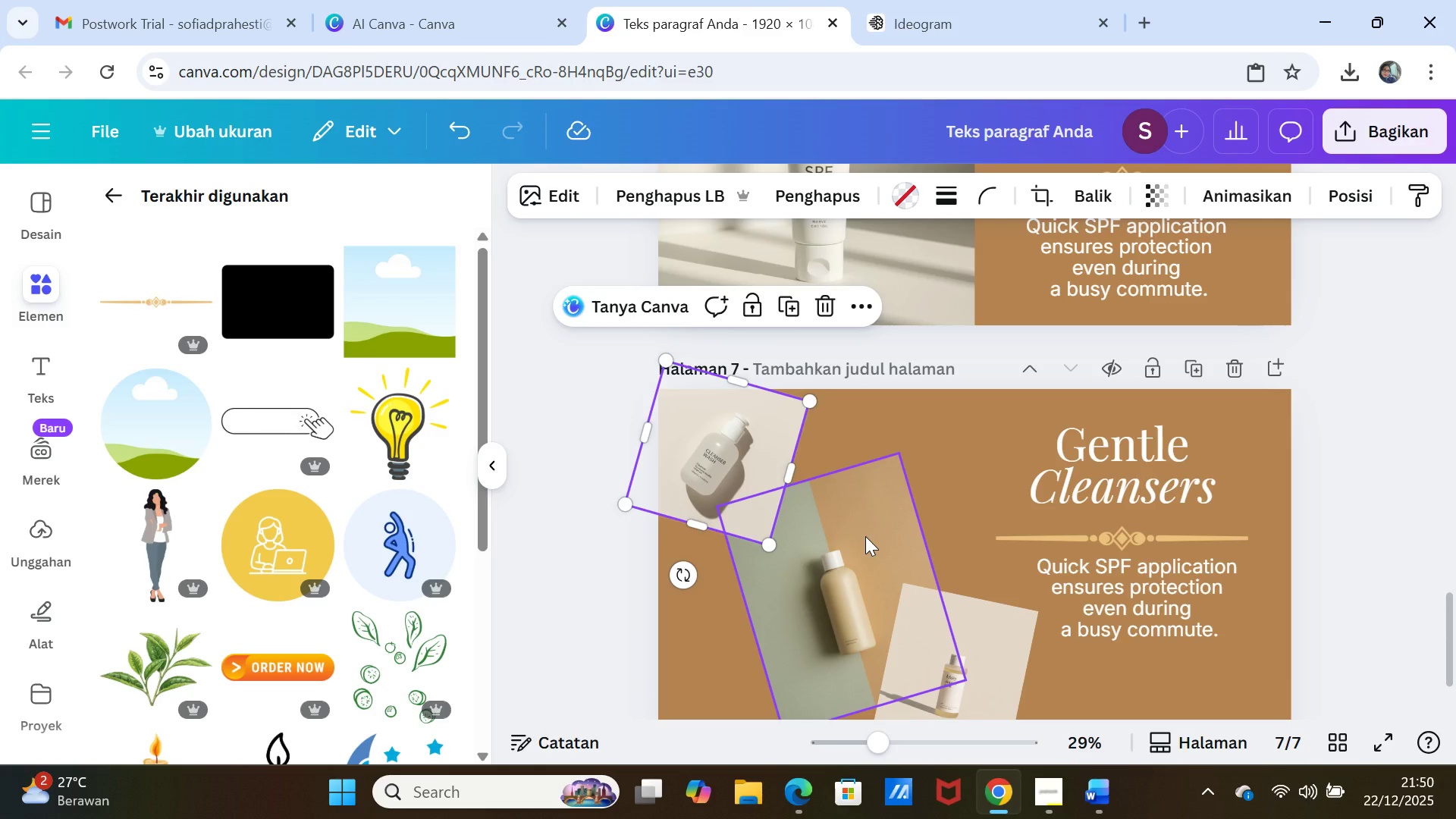 
left_click([865, 536])
 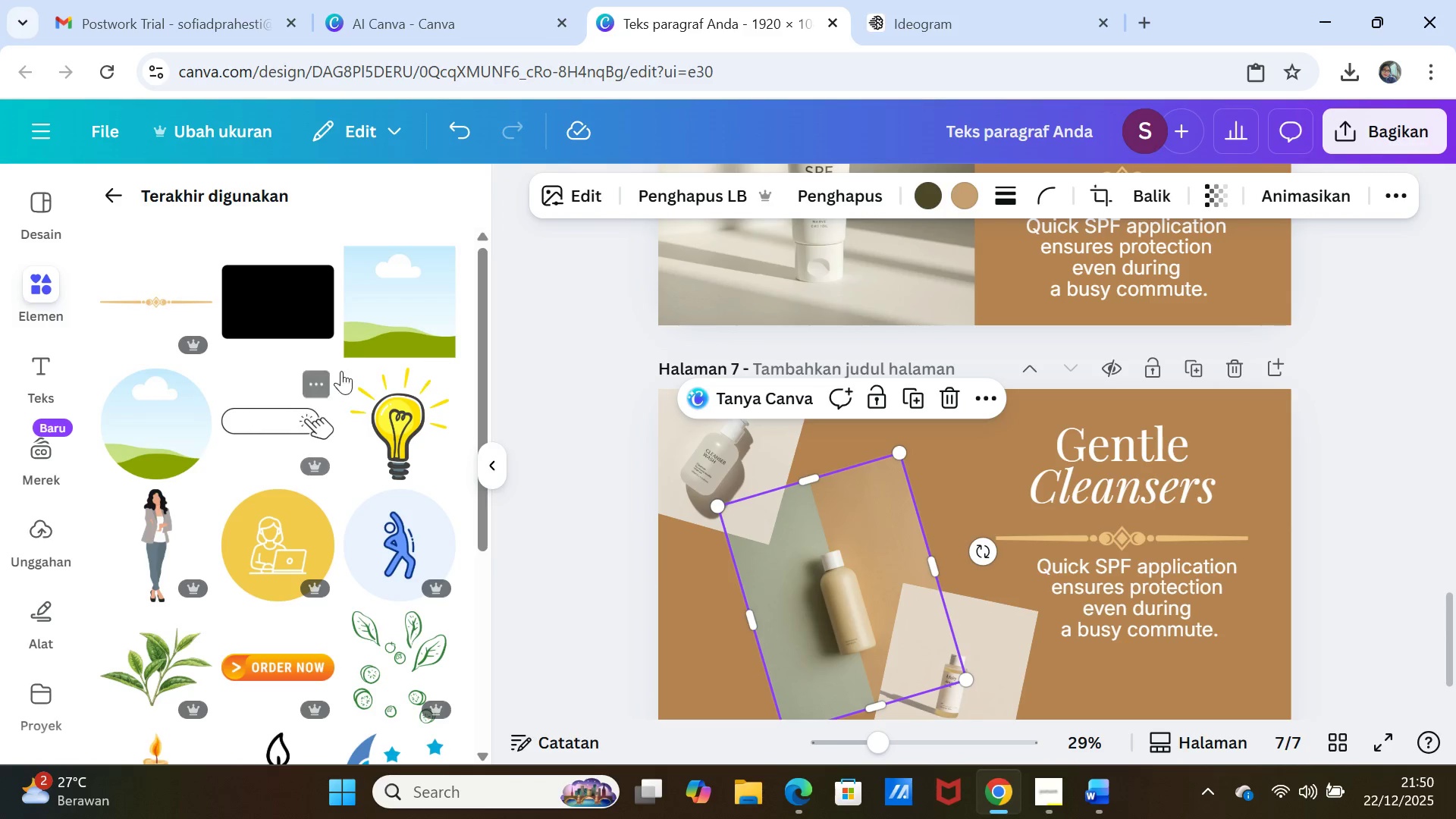 
left_click([409, 315])
 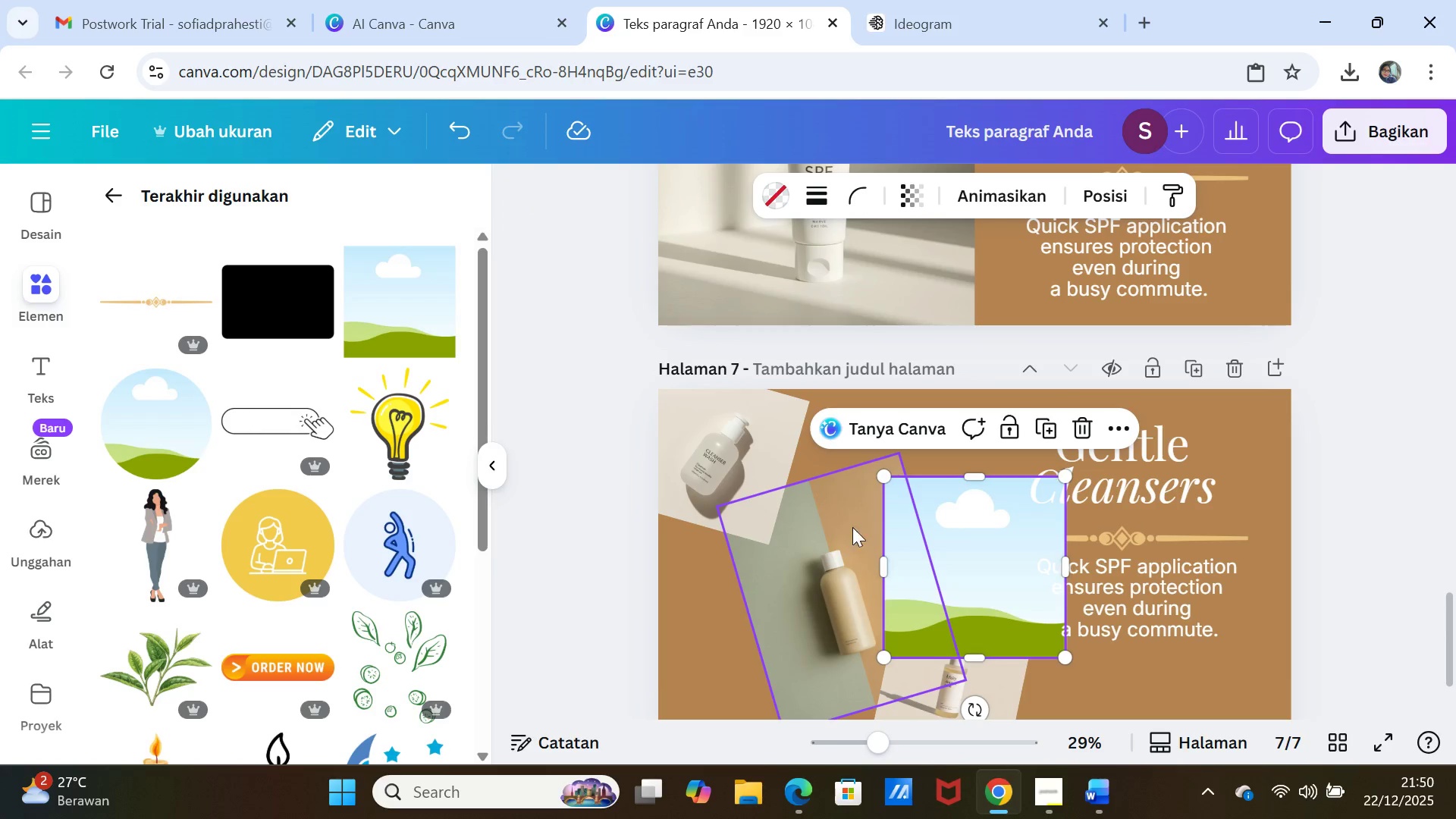 
left_click_drag(start_coordinate=[846, 511], to_coordinate=[931, 513])
 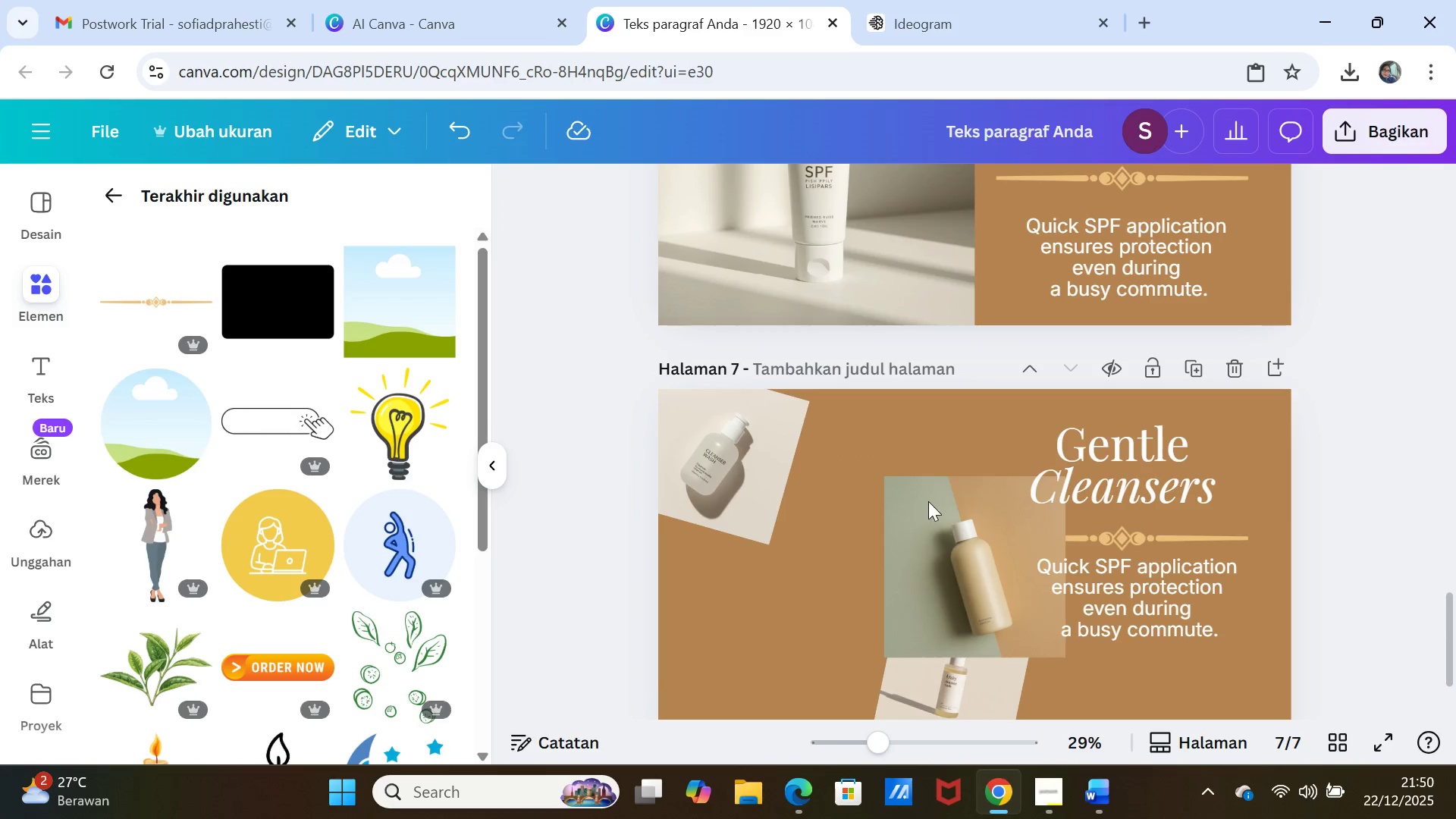 
left_click([930, 507])
 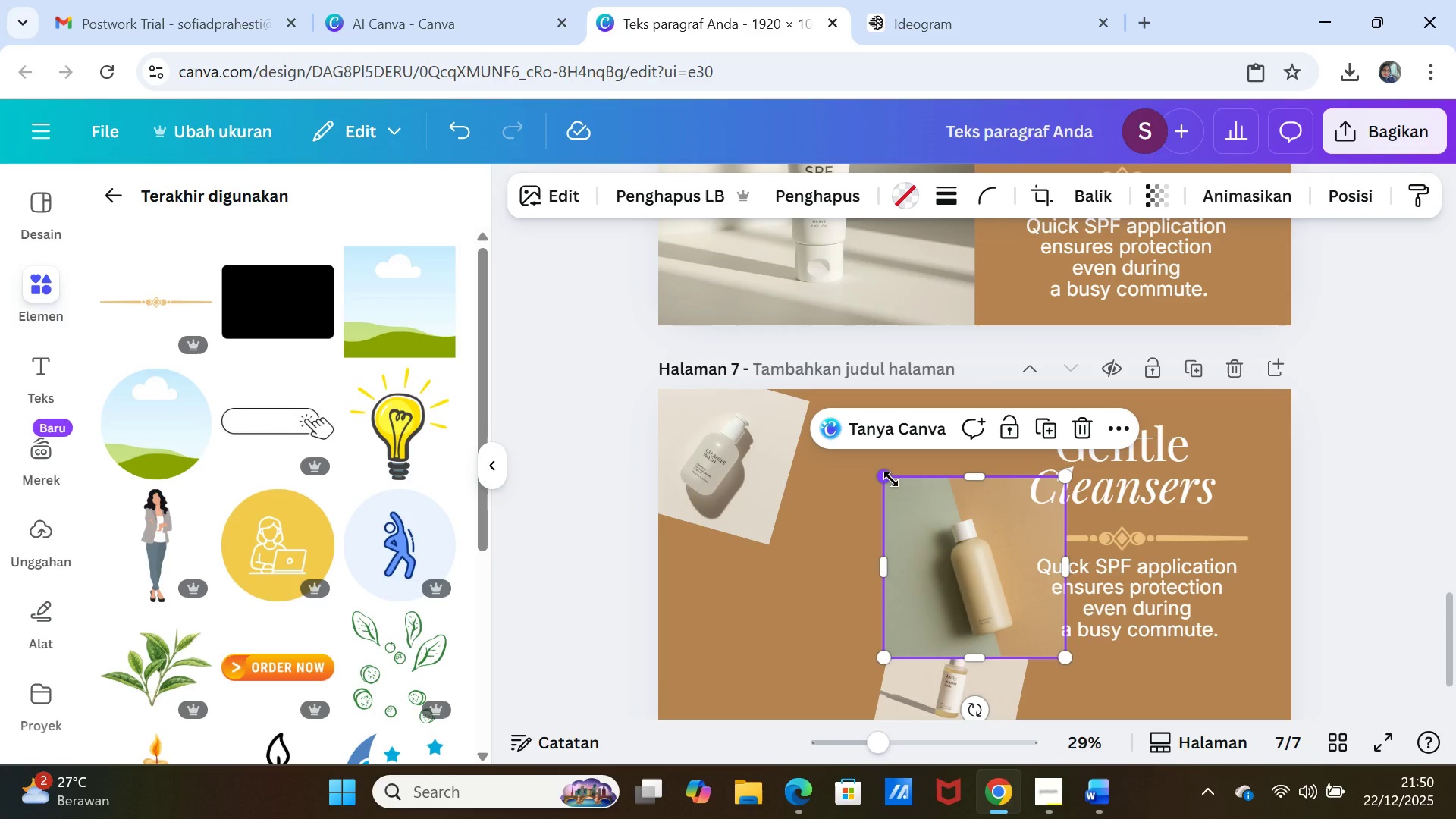 
left_click_drag(start_coordinate=[891, 479], to_coordinate=[877, 457])
 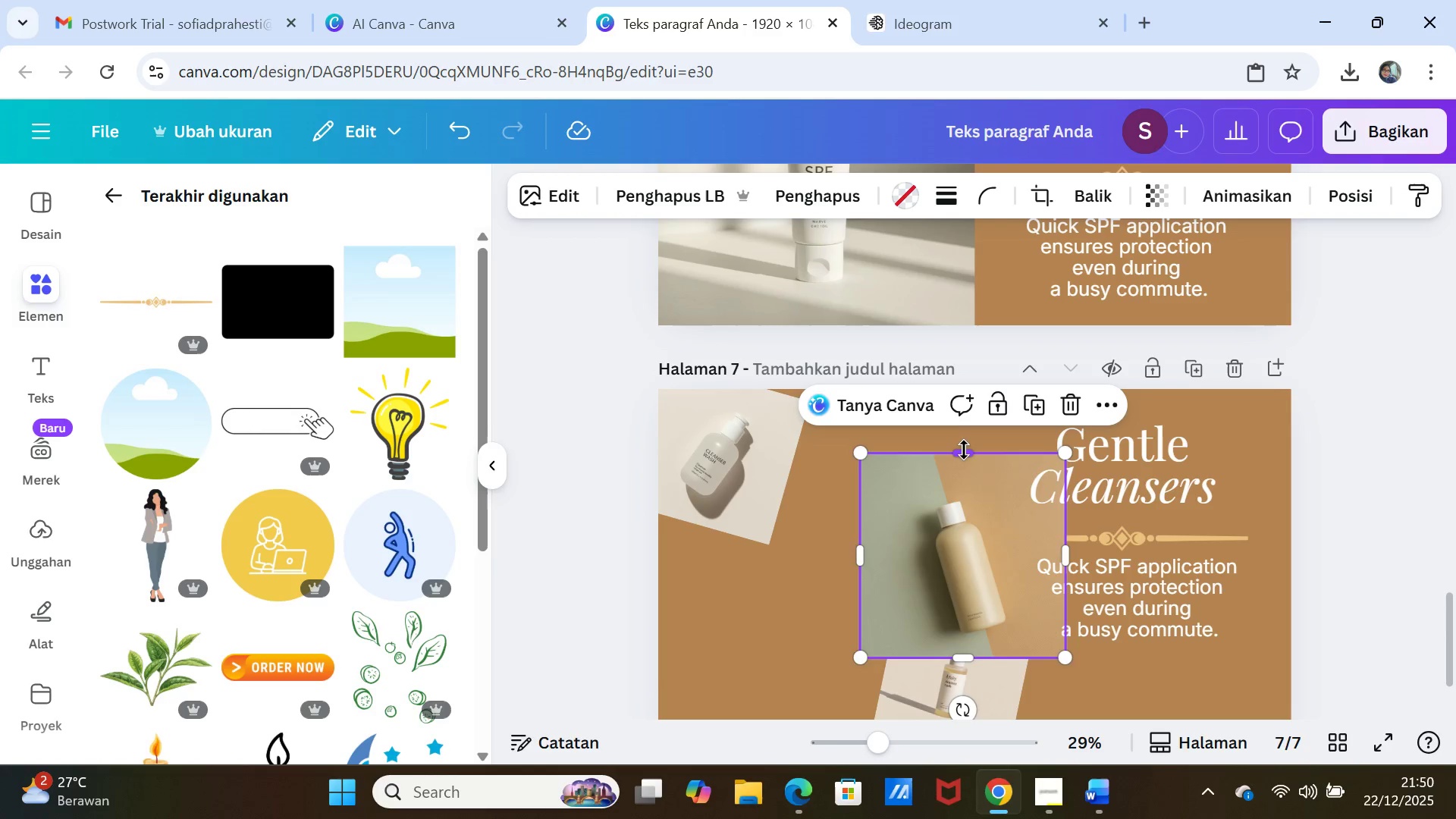 
left_click_drag(start_coordinate=[964, 450], to_coordinate=[961, 422])
 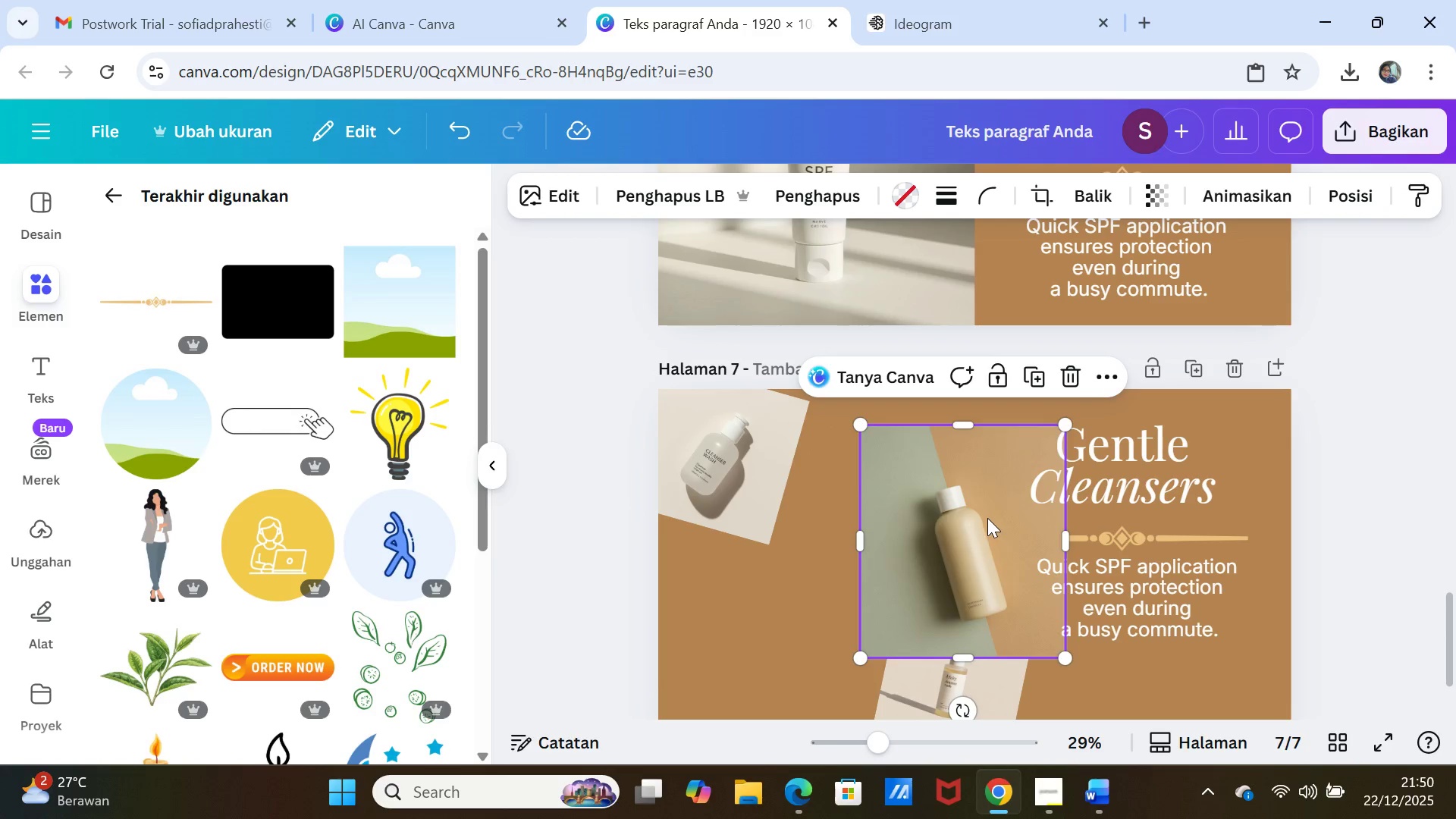 
left_click_drag(start_coordinate=[987, 518], to_coordinate=[864, 570])
 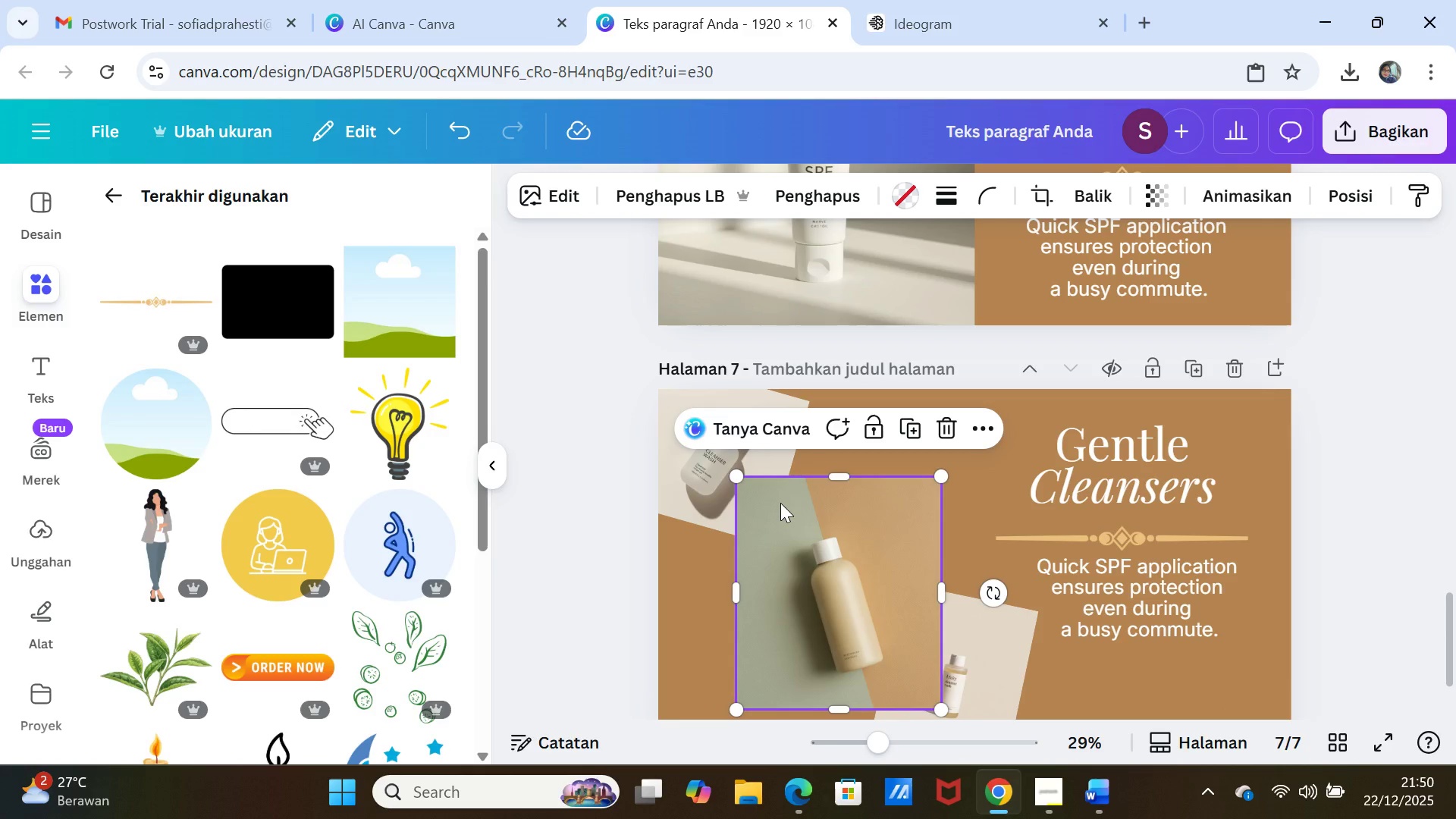 
left_click([1056, 471])
 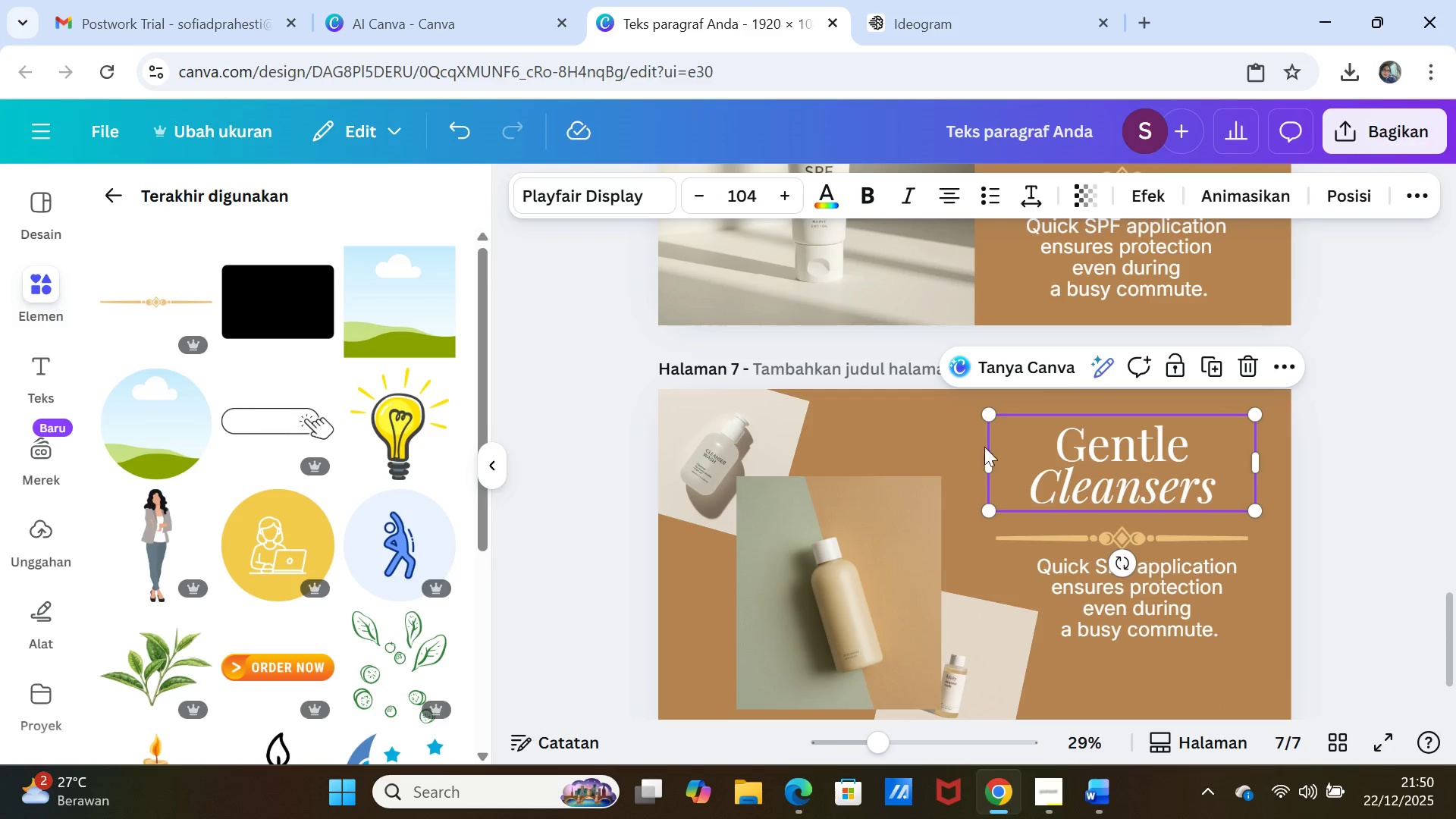 
left_click([977, 441])
 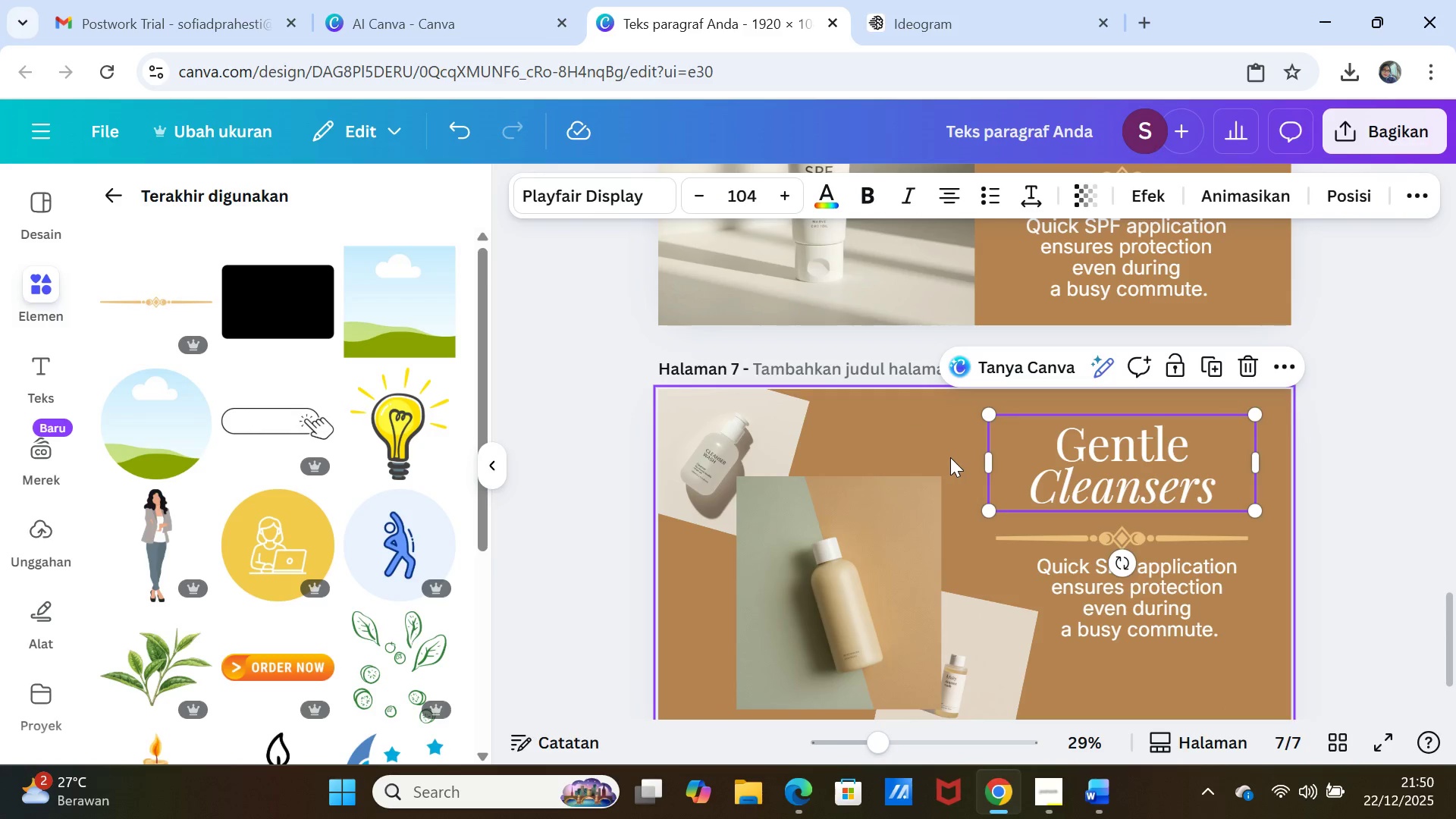 
left_click([949, 456])
 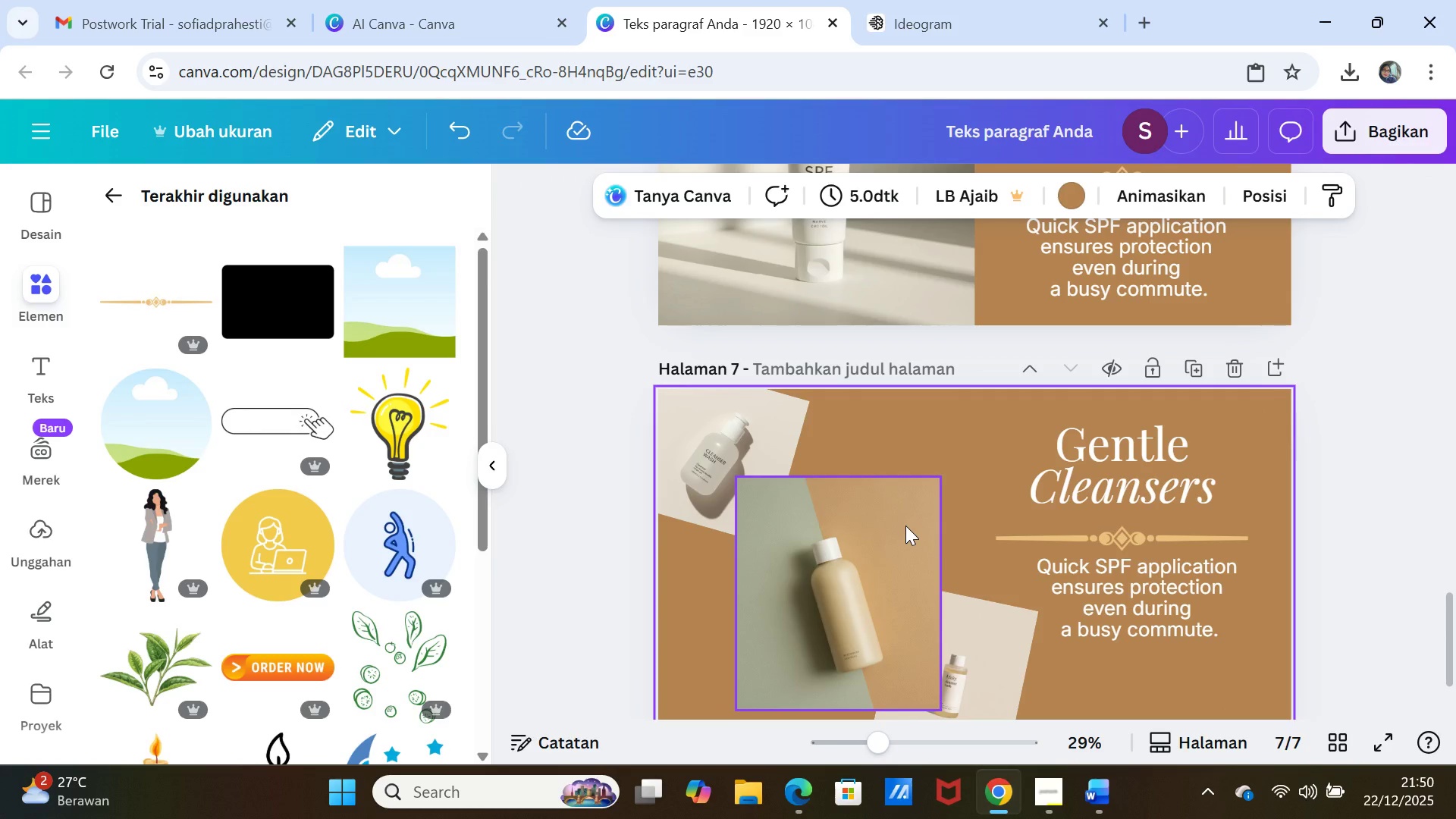 
left_click([905, 526])
 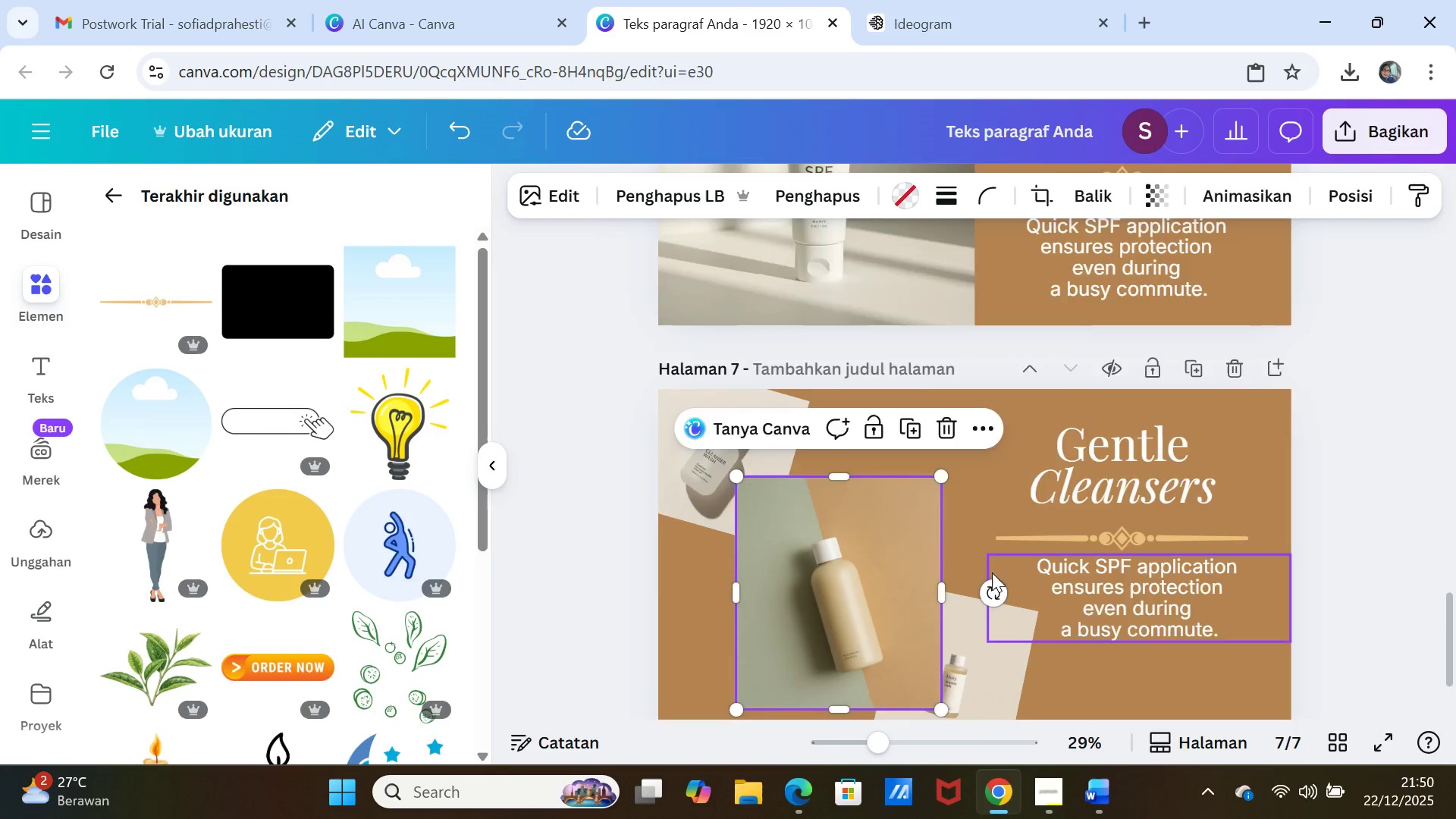 
scroll: coordinate [992, 573], scroll_direction: down, amount: 2.0
 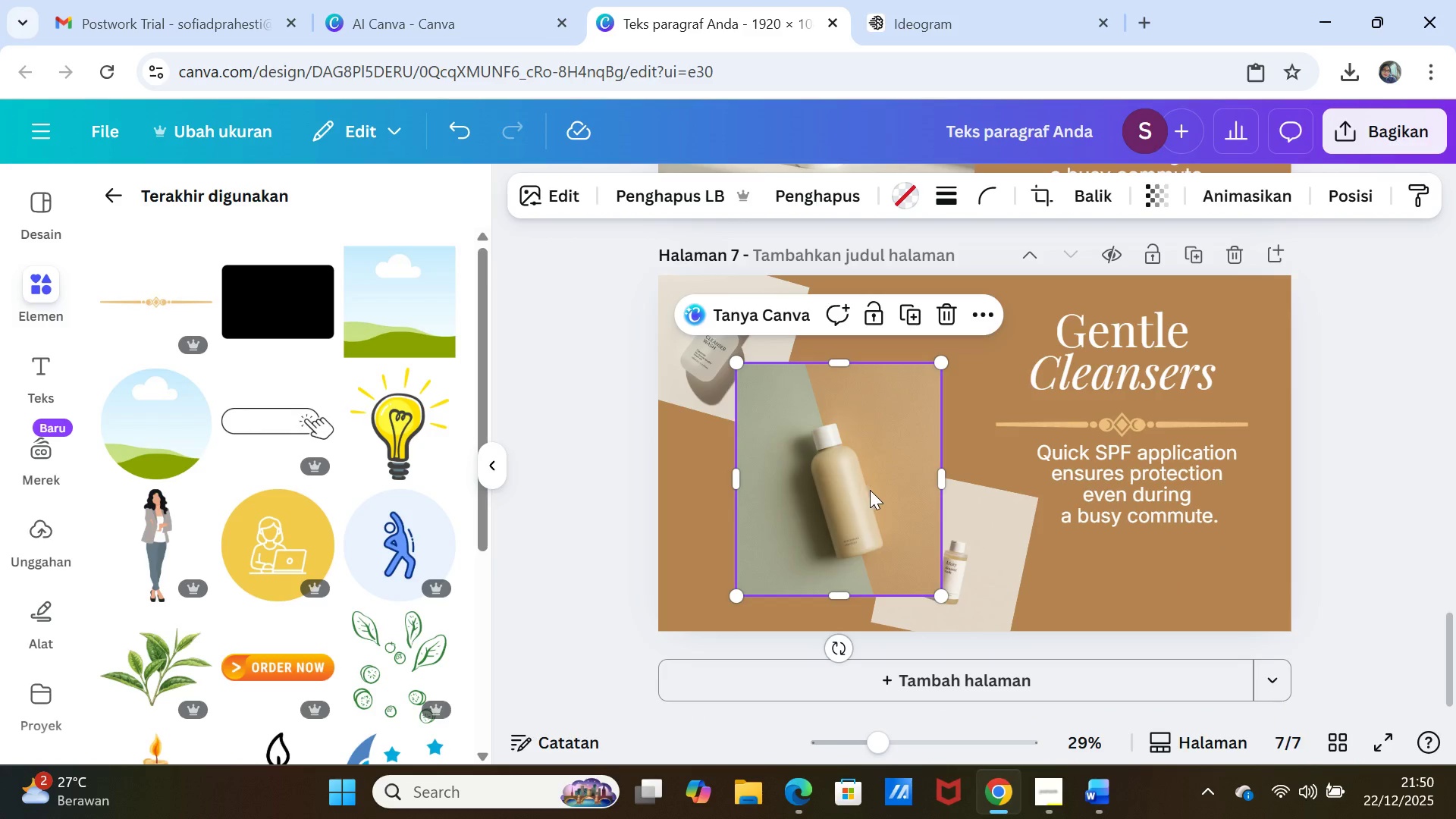 
left_click([878, 493])
 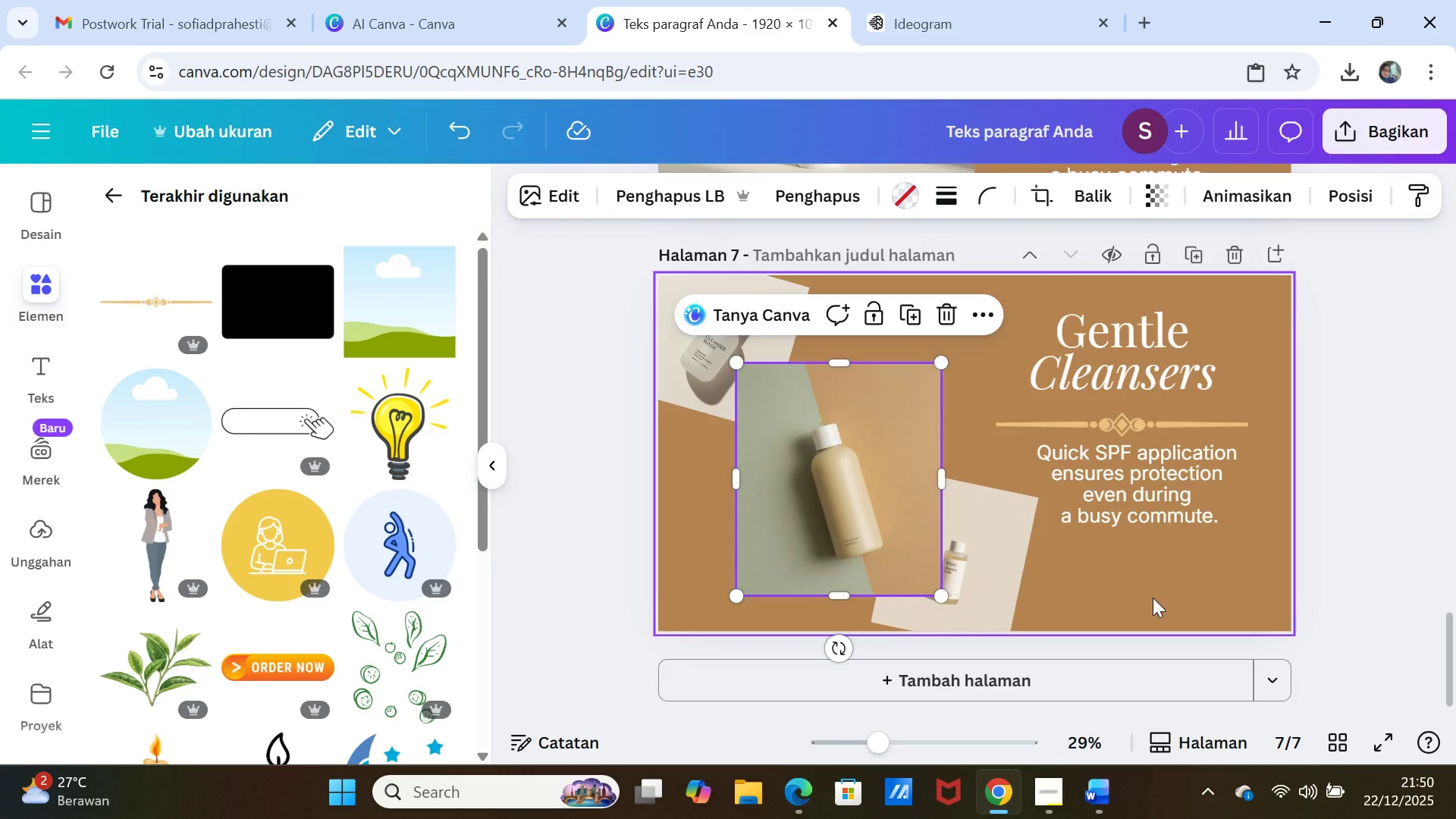 
left_click([1153, 598])
 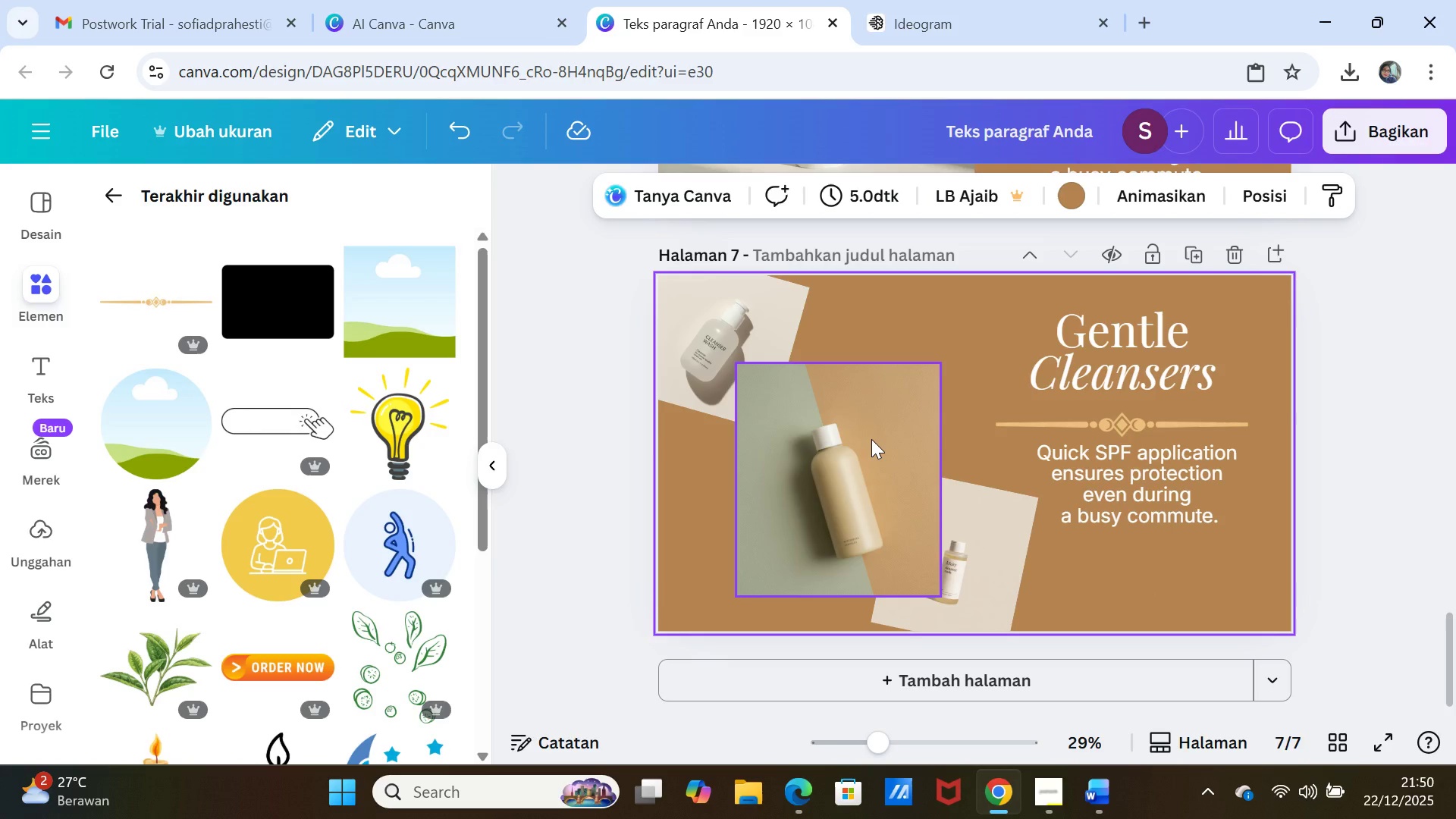 
left_click([871, 439])
 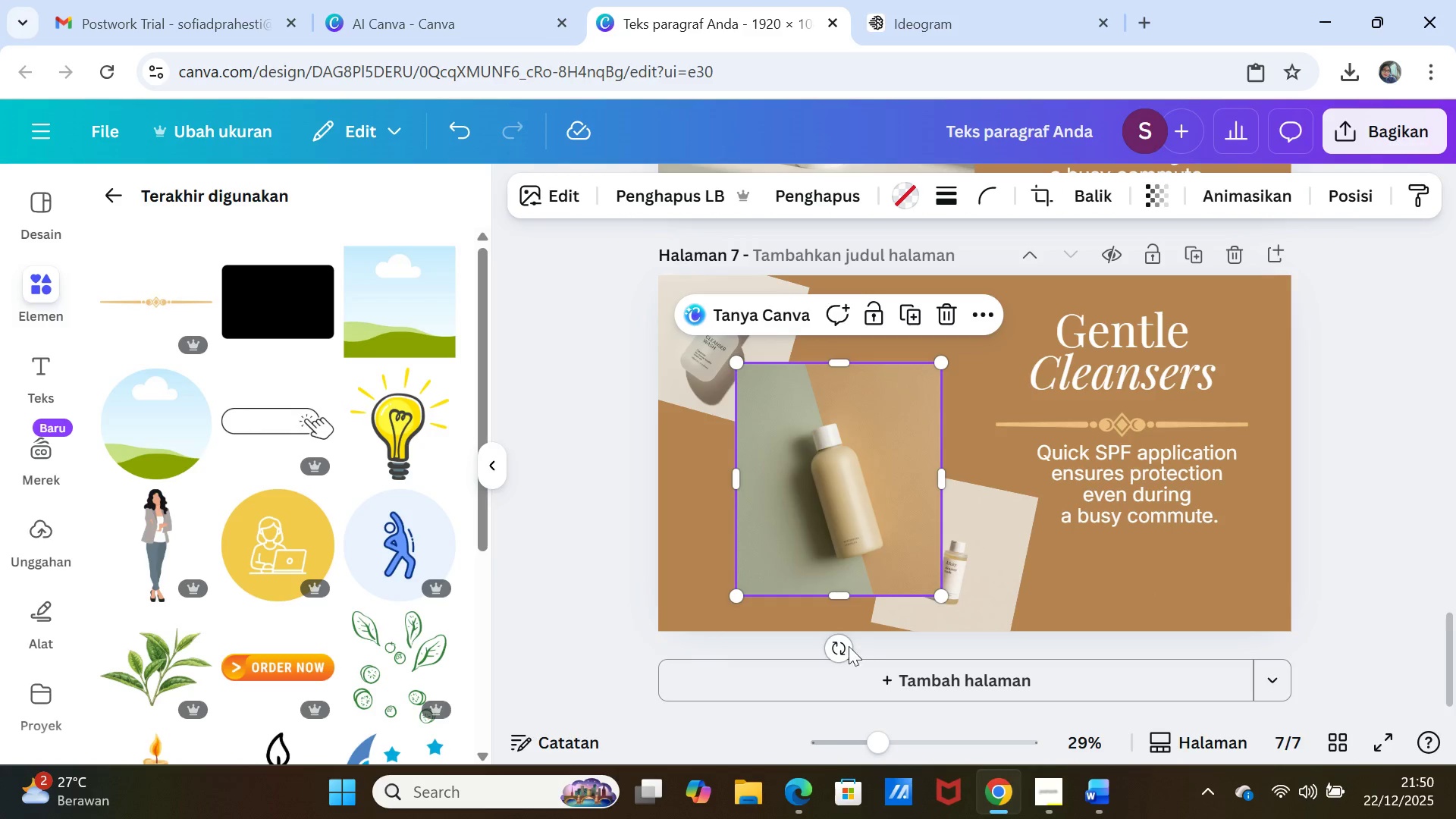 
left_click_drag(start_coordinate=[843, 648], to_coordinate=[877, 604])
 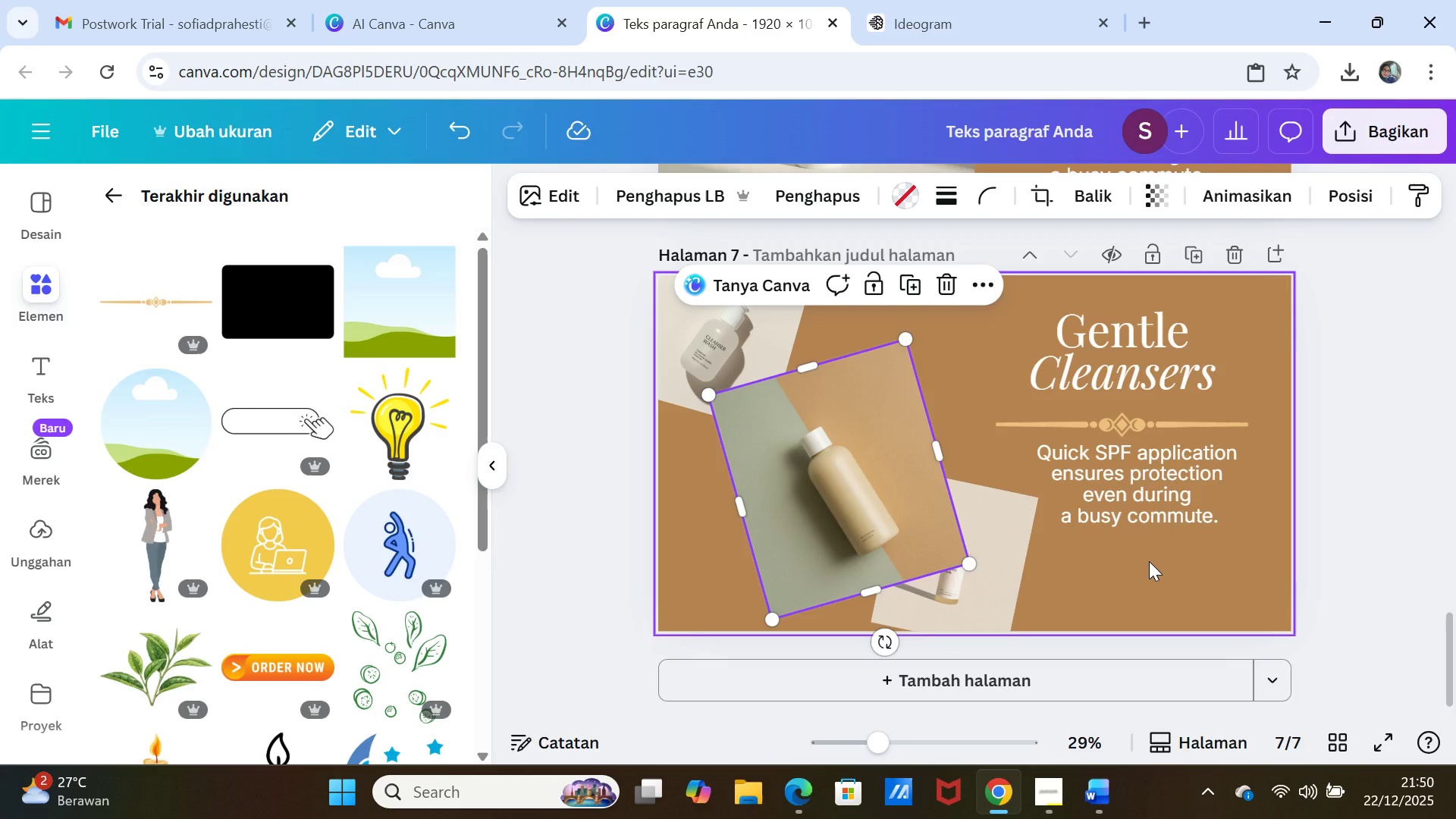 
left_click([1149, 561])
 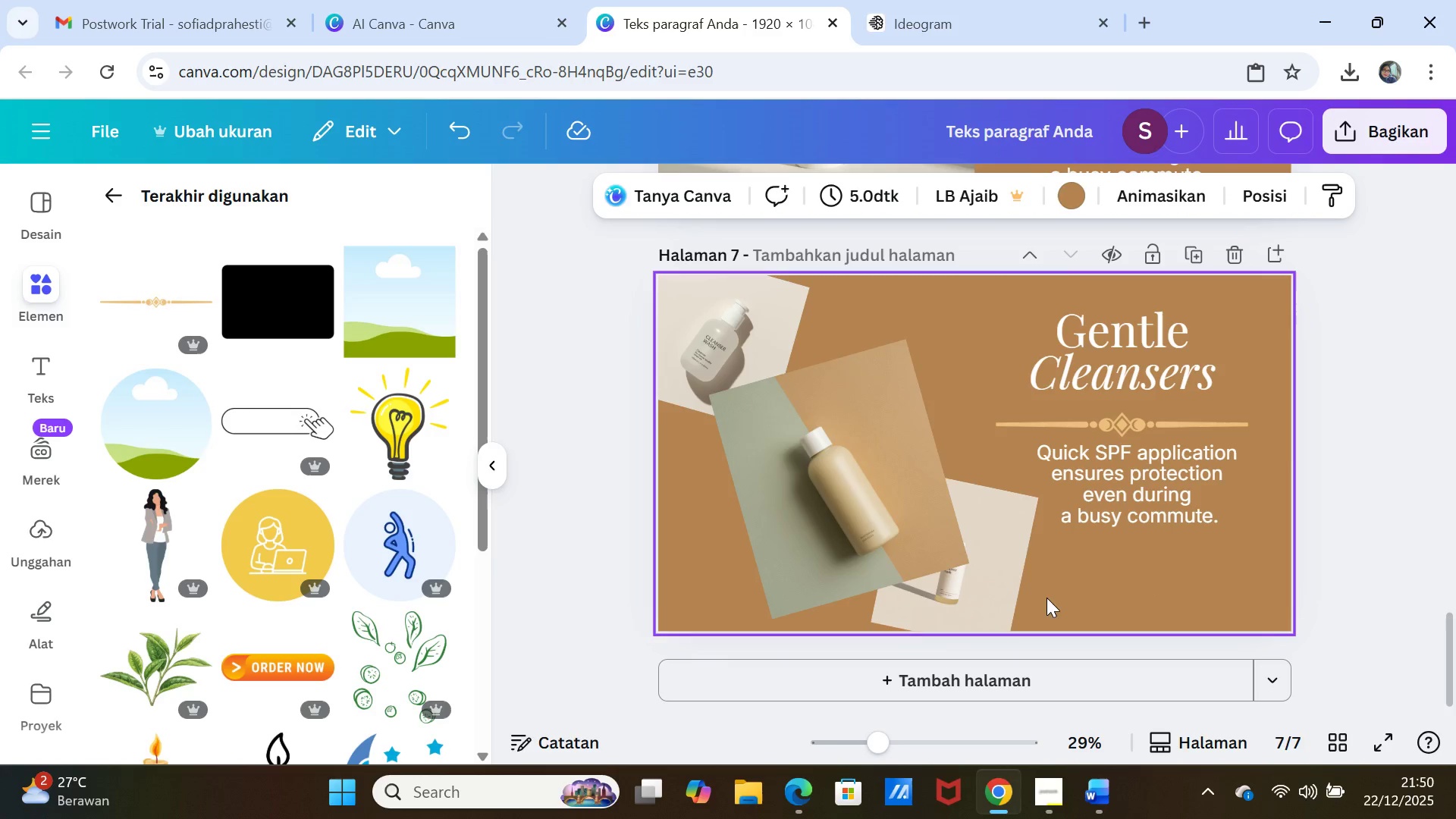 
left_click_drag(start_coordinate=[984, 593], to_coordinate=[1012, 603])
 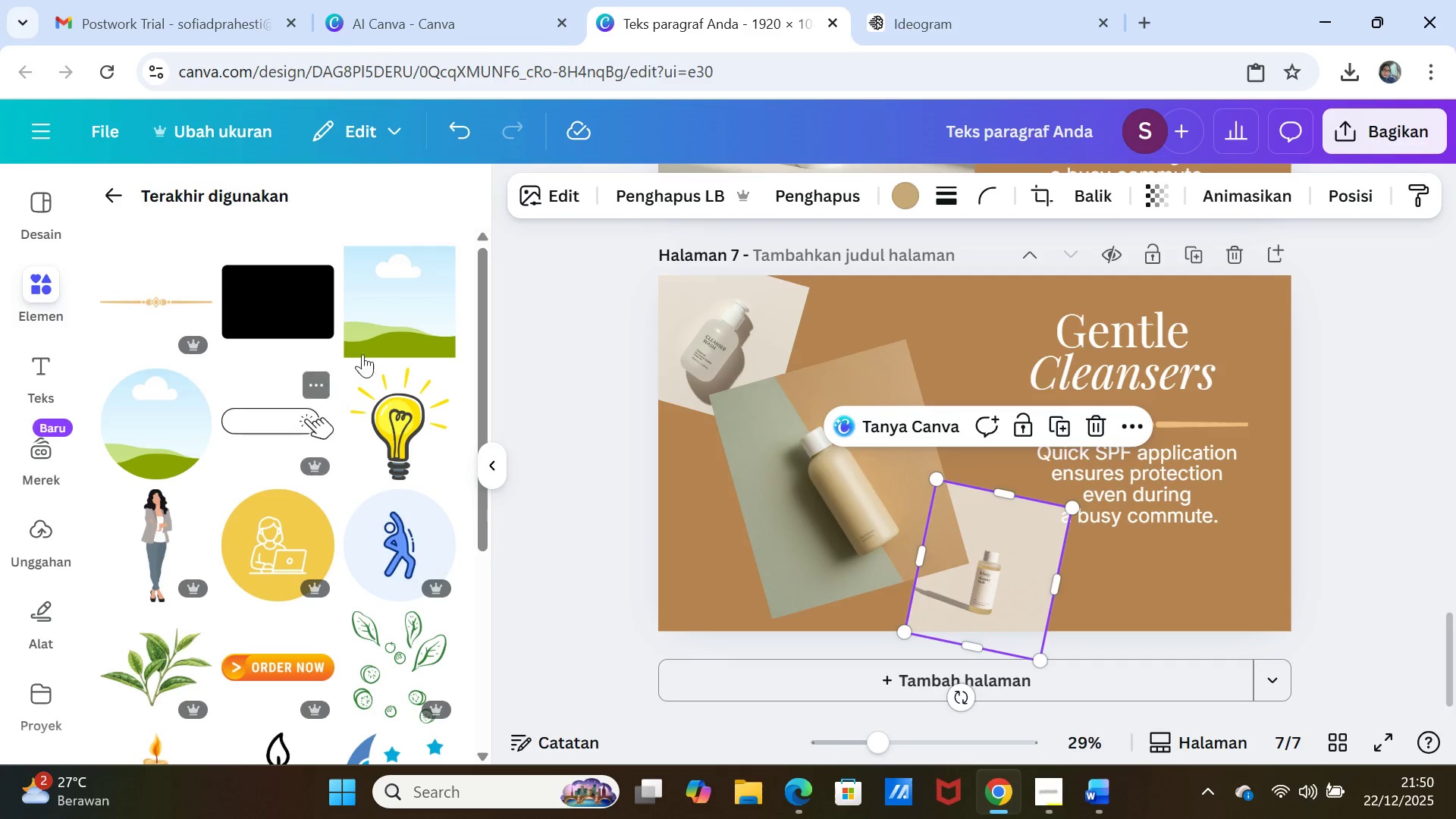 
left_click([438, 323])
 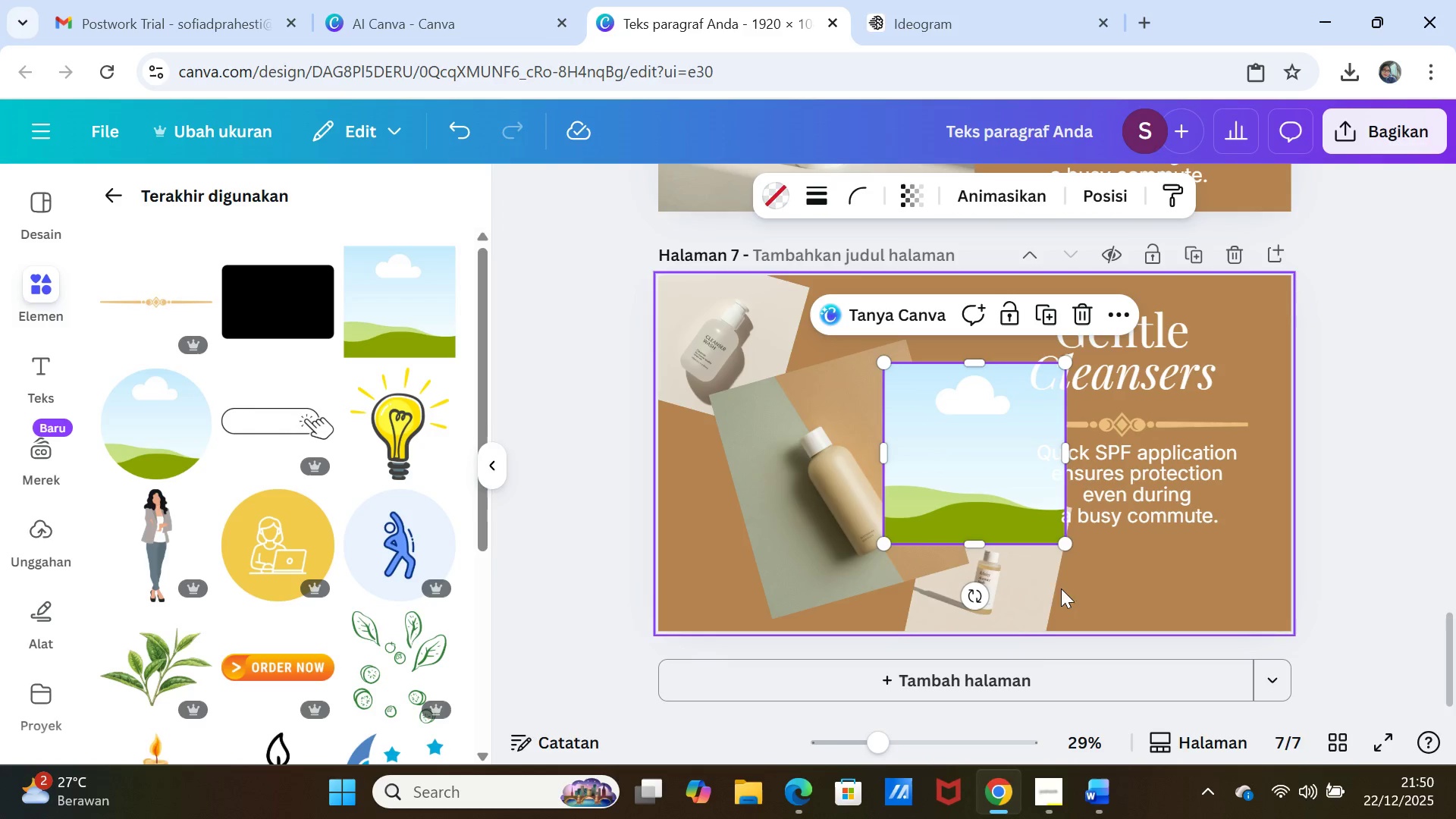 
left_click_drag(start_coordinate=[1045, 590], to_coordinate=[1031, 526])
 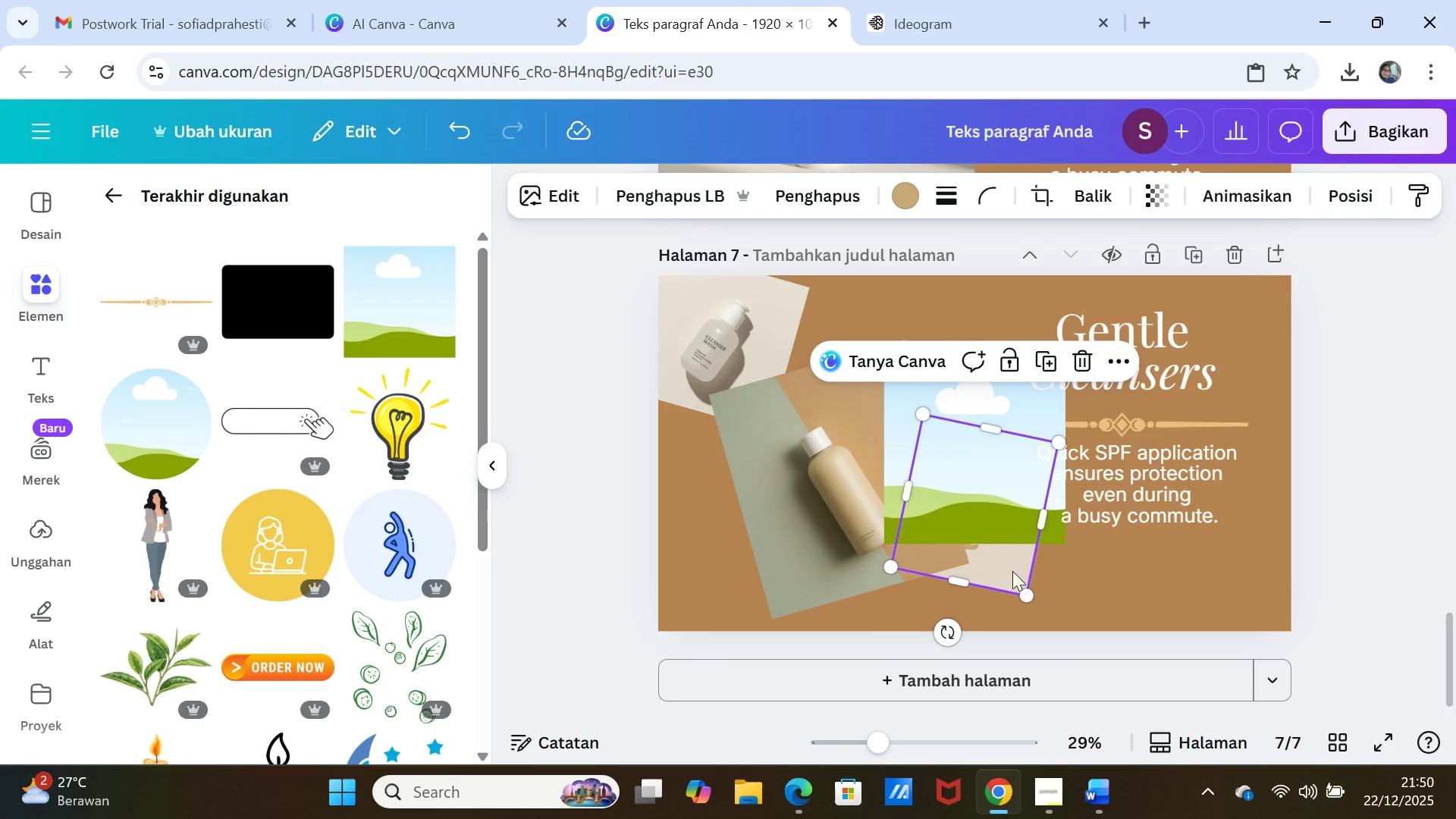 
left_click_drag(start_coordinate=[1013, 572], to_coordinate=[1009, 507])
 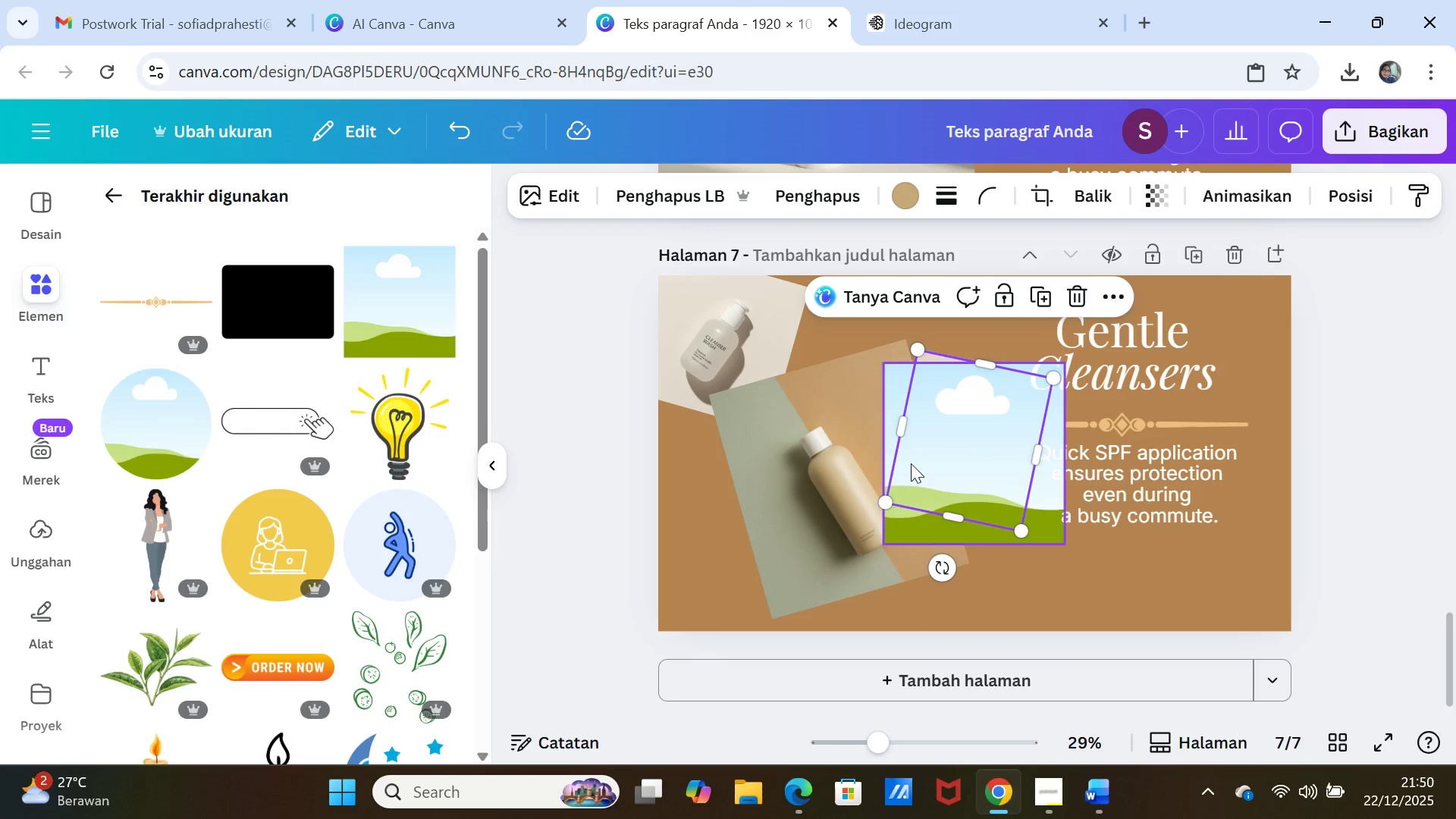 
left_click_drag(start_coordinate=[911, 463], to_coordinate=[918, 493])
 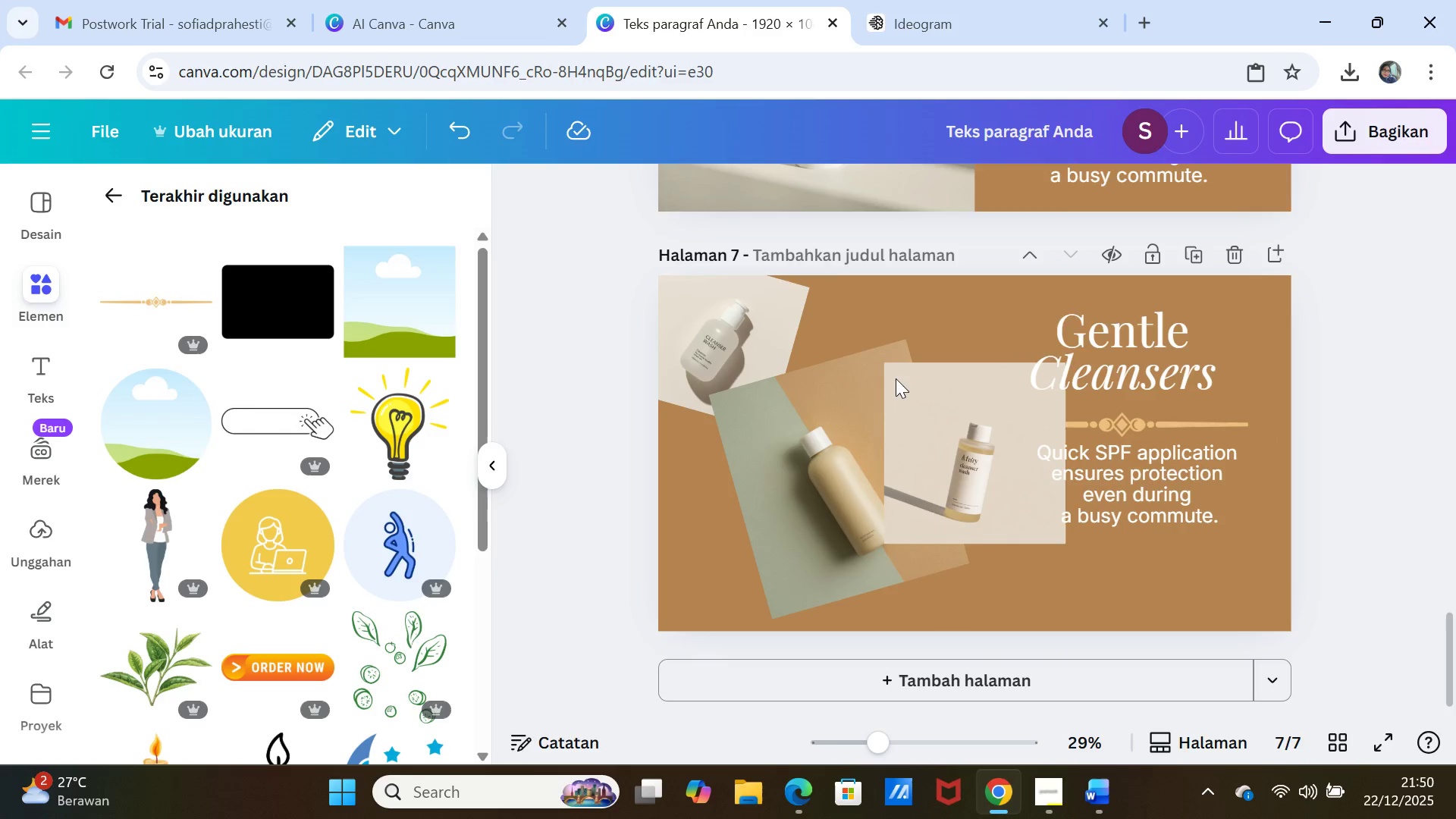 
left_click([895, 378])
 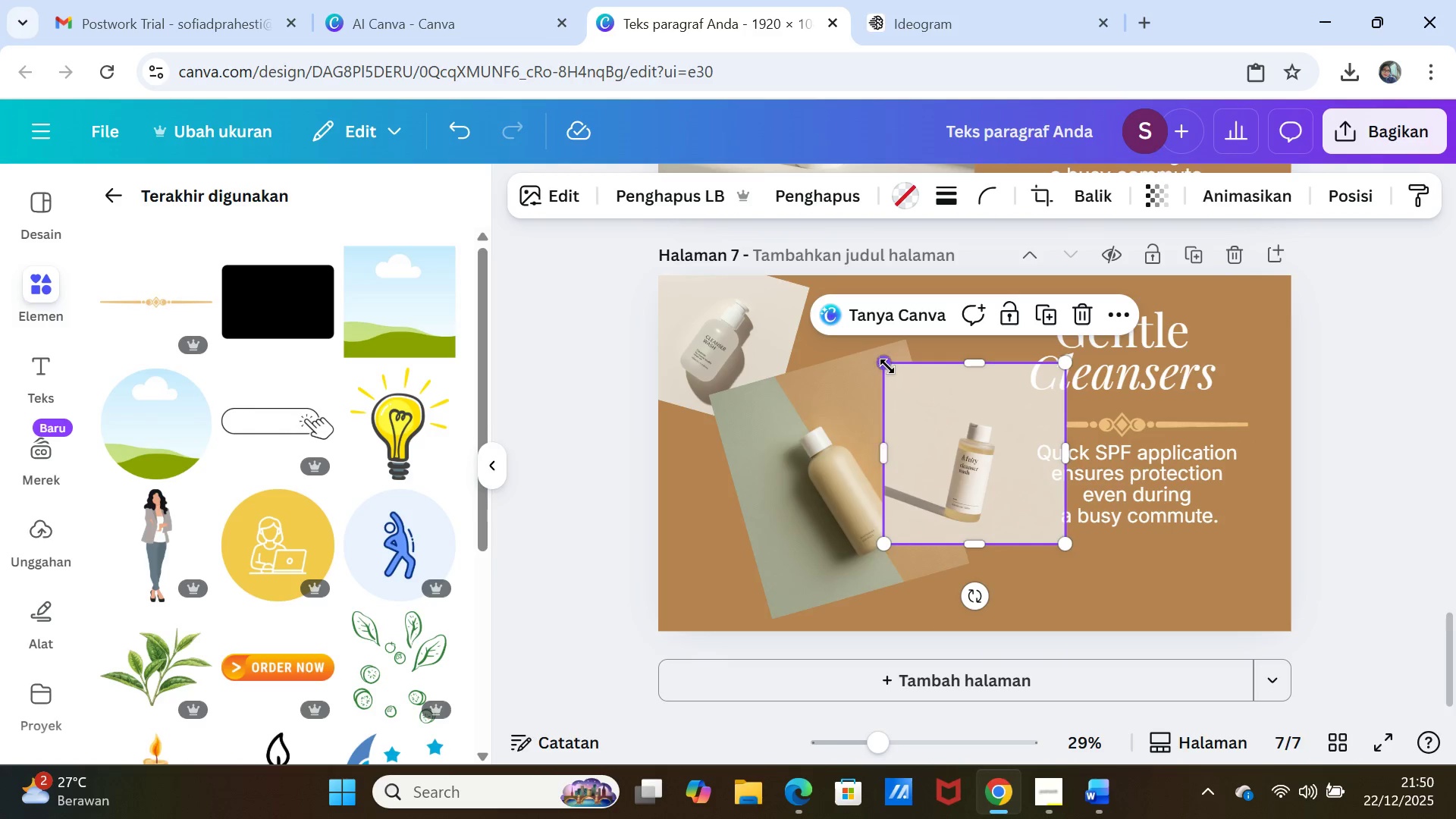 
left_click_drag(start_coordinate=[887, 366], to_coordinate=[925, 404])
 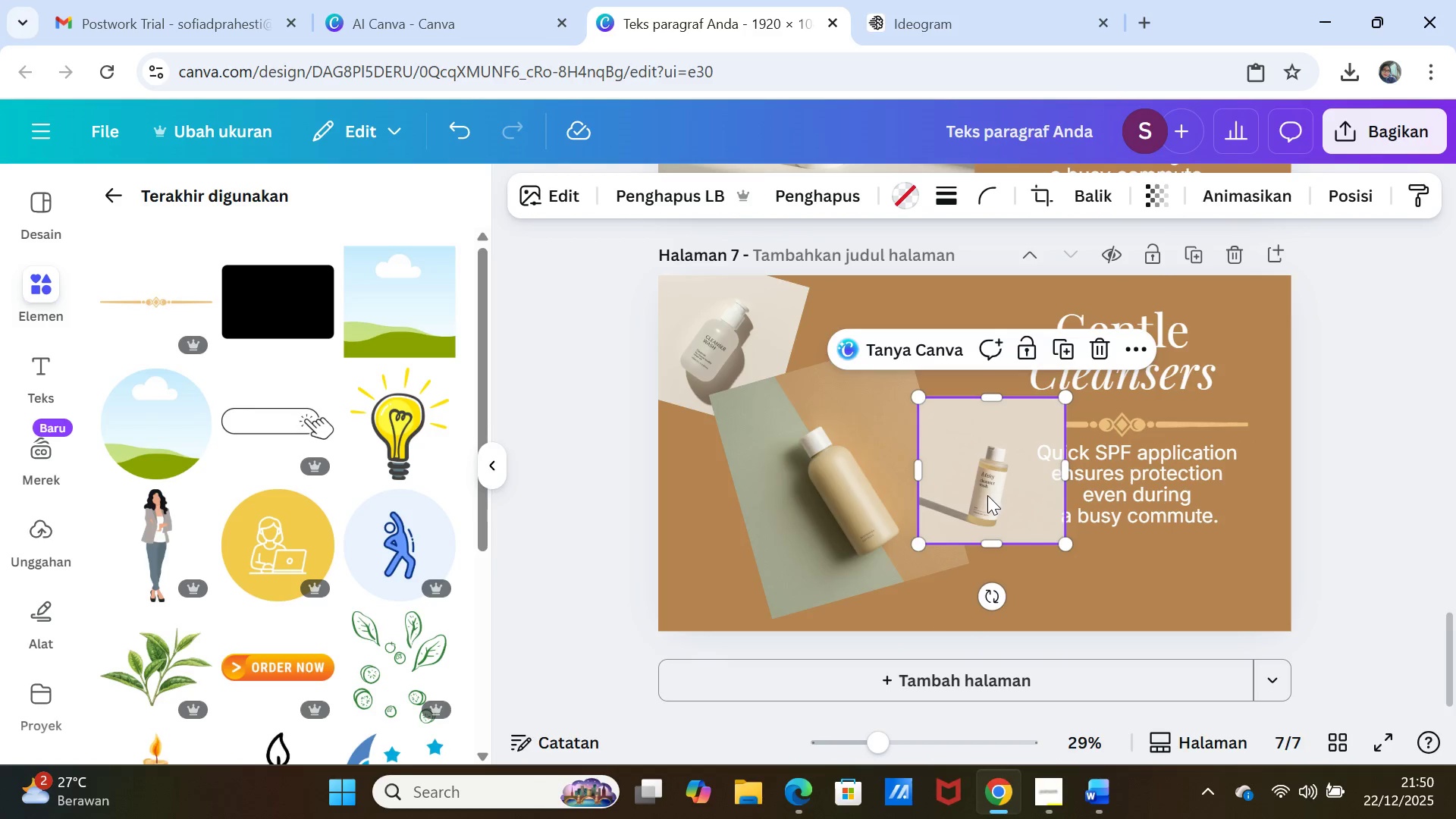 
left_click_drag(start_coordinate=[987, 495], to_coordinate=[972, 619])
 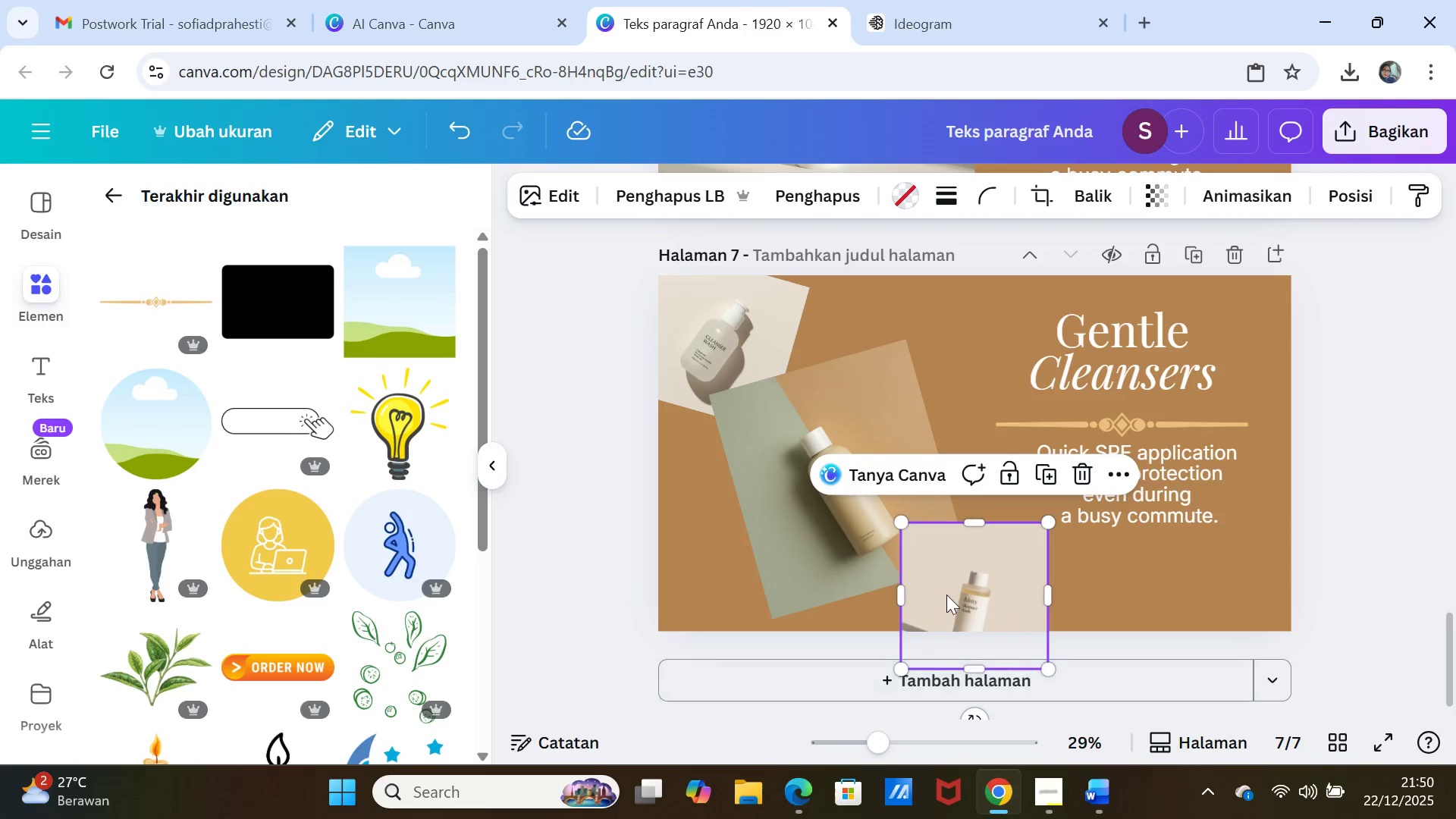 
left_click_drag(start_coordinate=[946, 595], to_coordinate=[946, 560])
 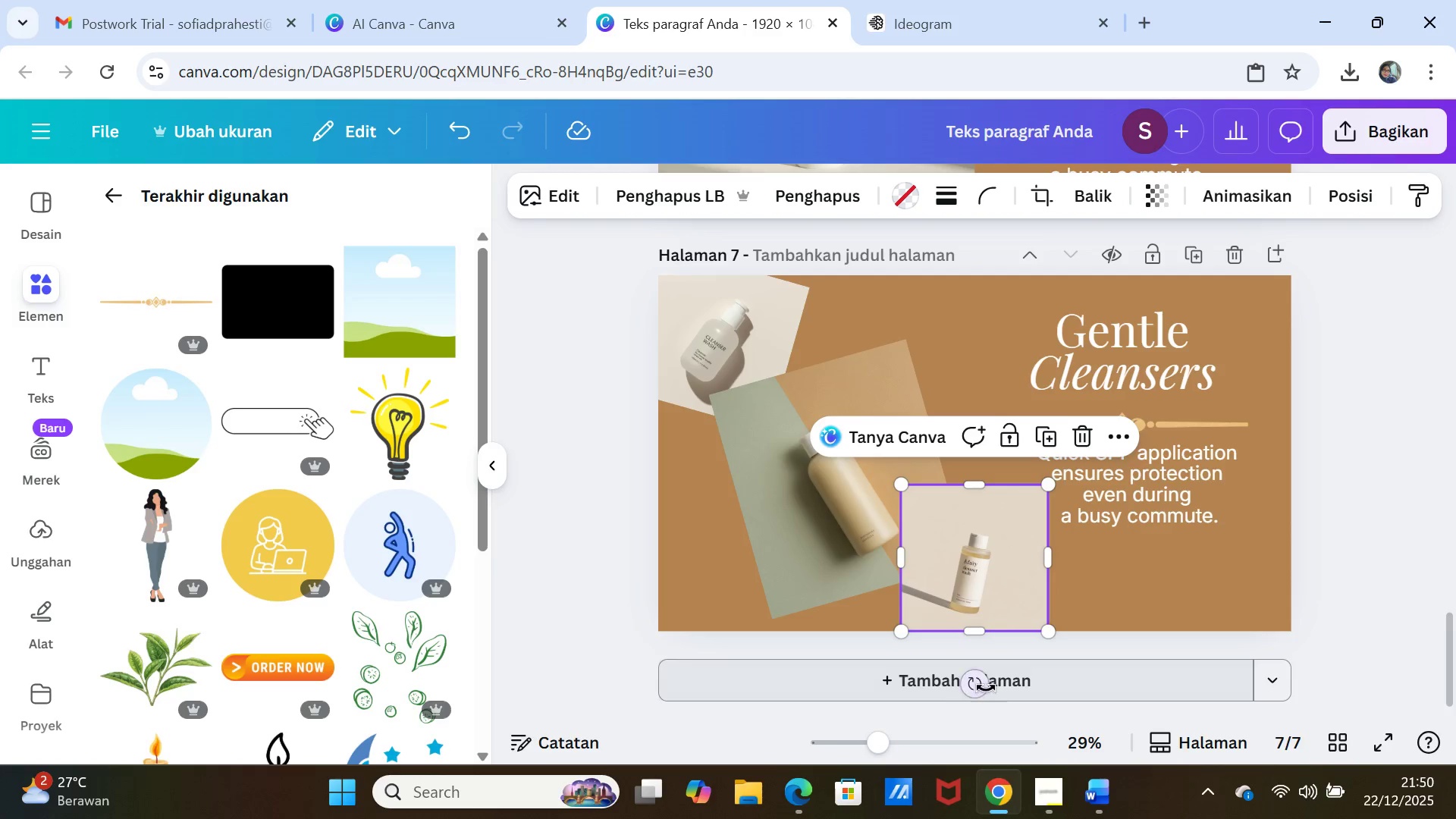 
left_click_drag(start_coordinate=[985, 688], to_coordinate=[947, 686])
 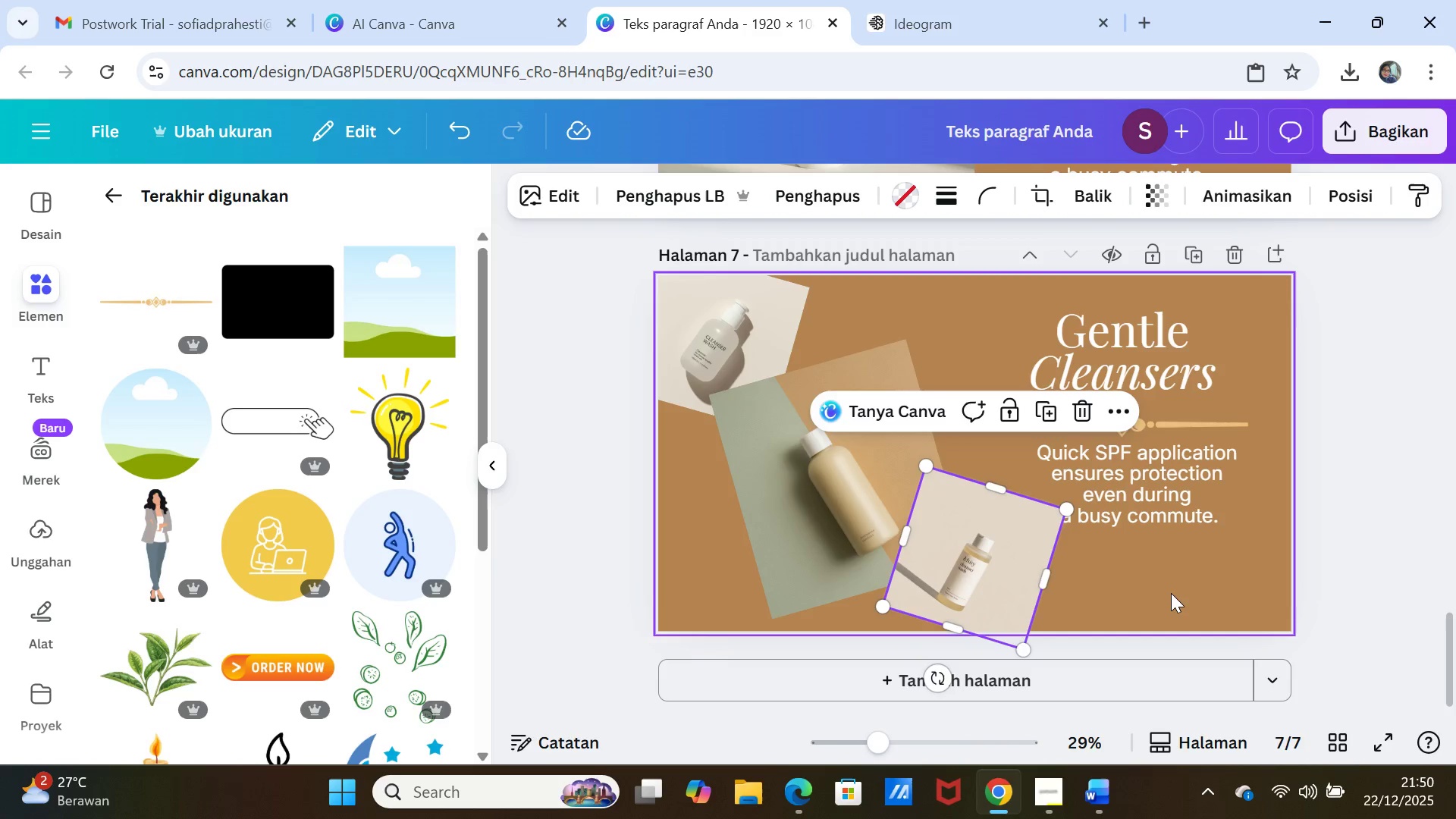 
left_click([1171, 593])
 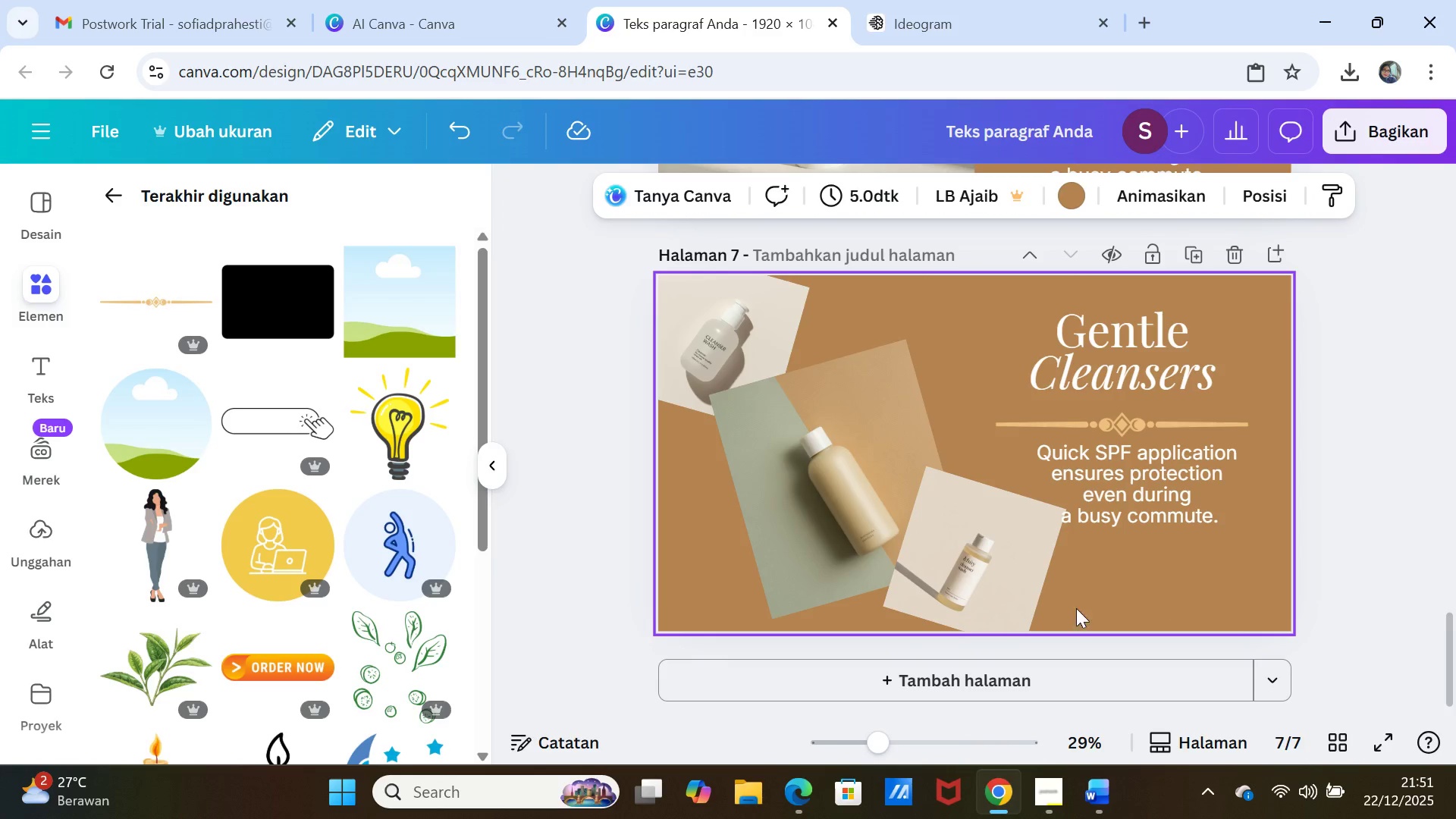 
left_click_drag(start_coordinate=[789, 592], to_coordinate=[774, 601])
 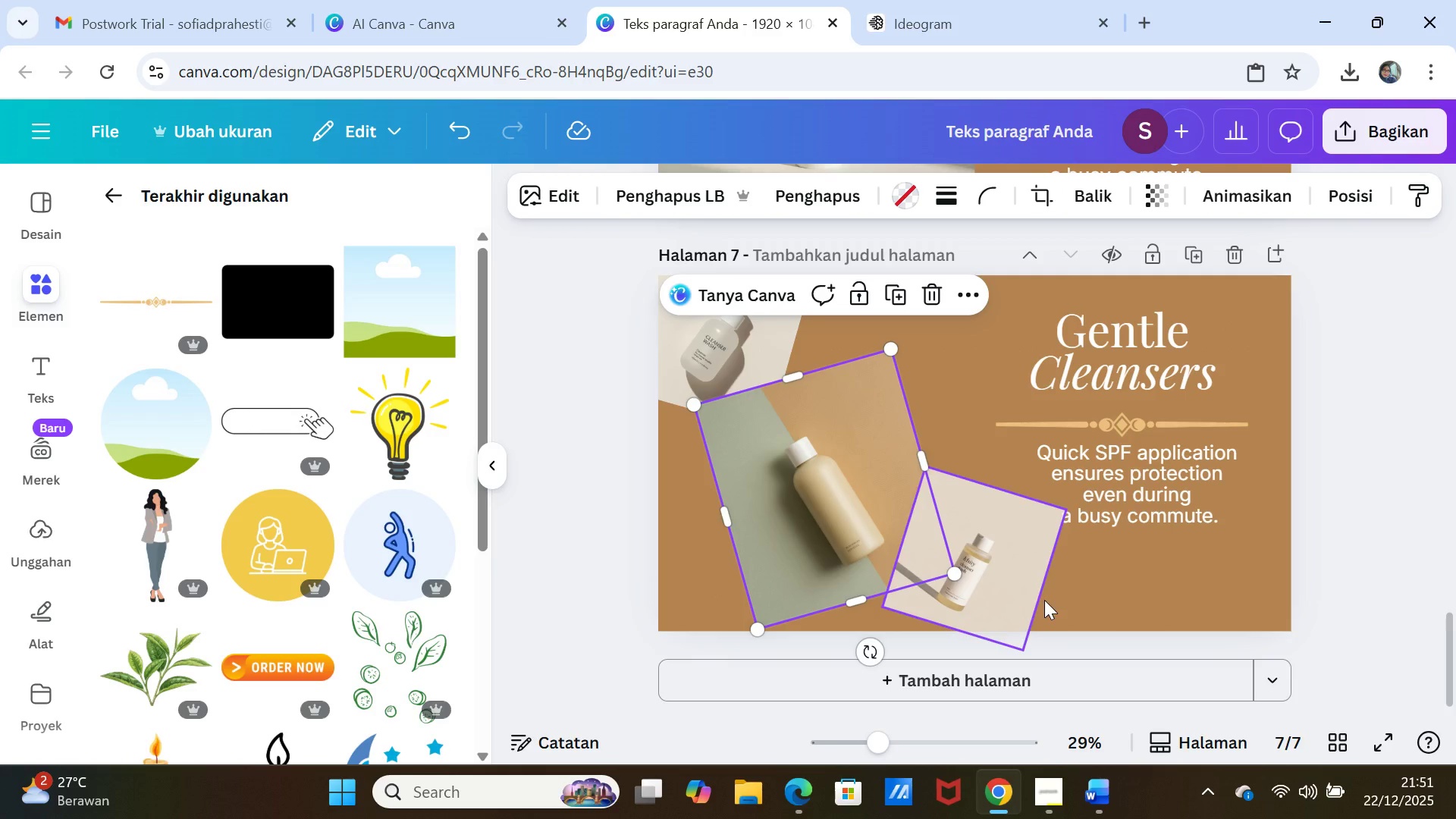 
left_click([1072, 597])
 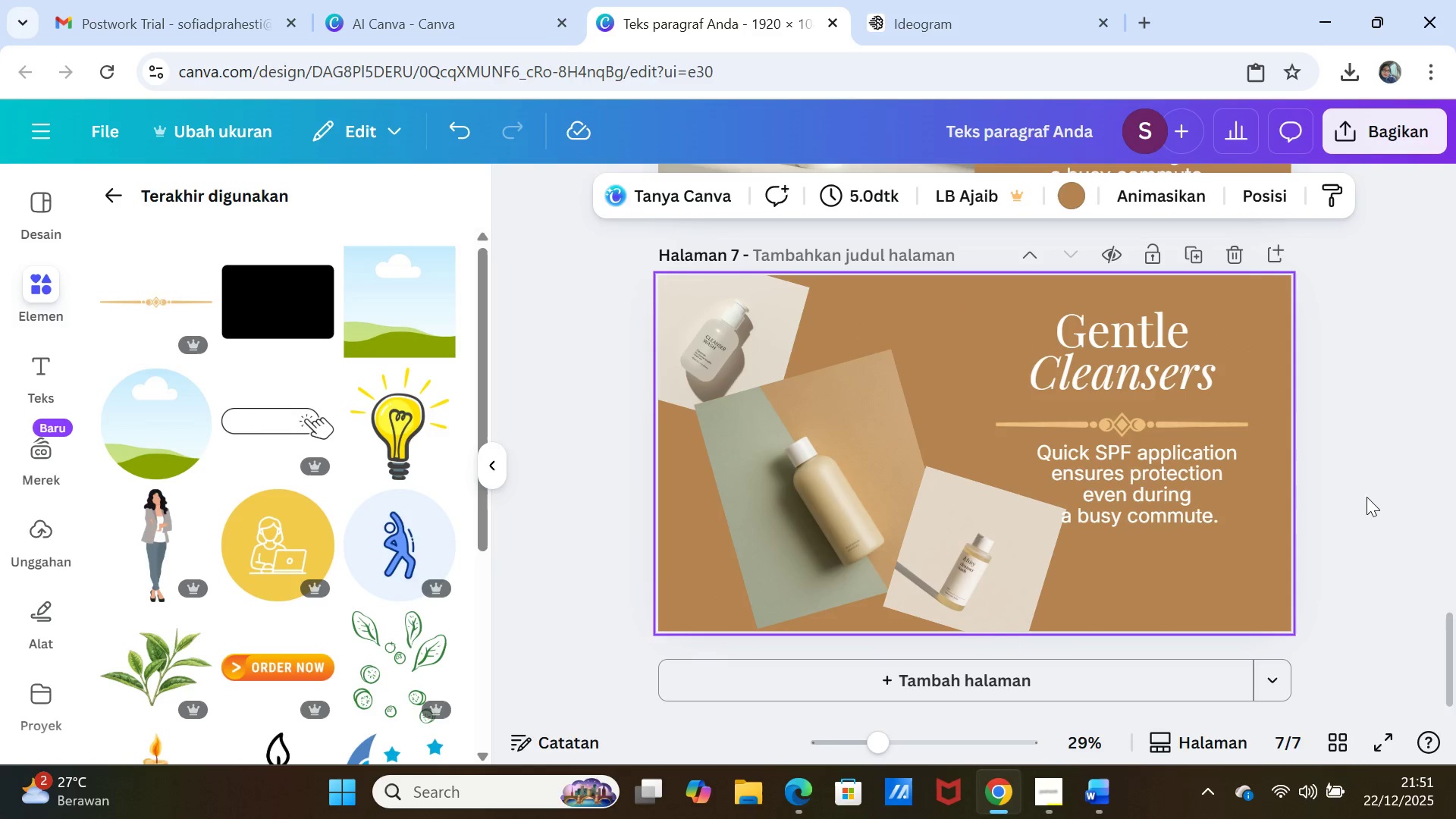 
wait(9.86)
 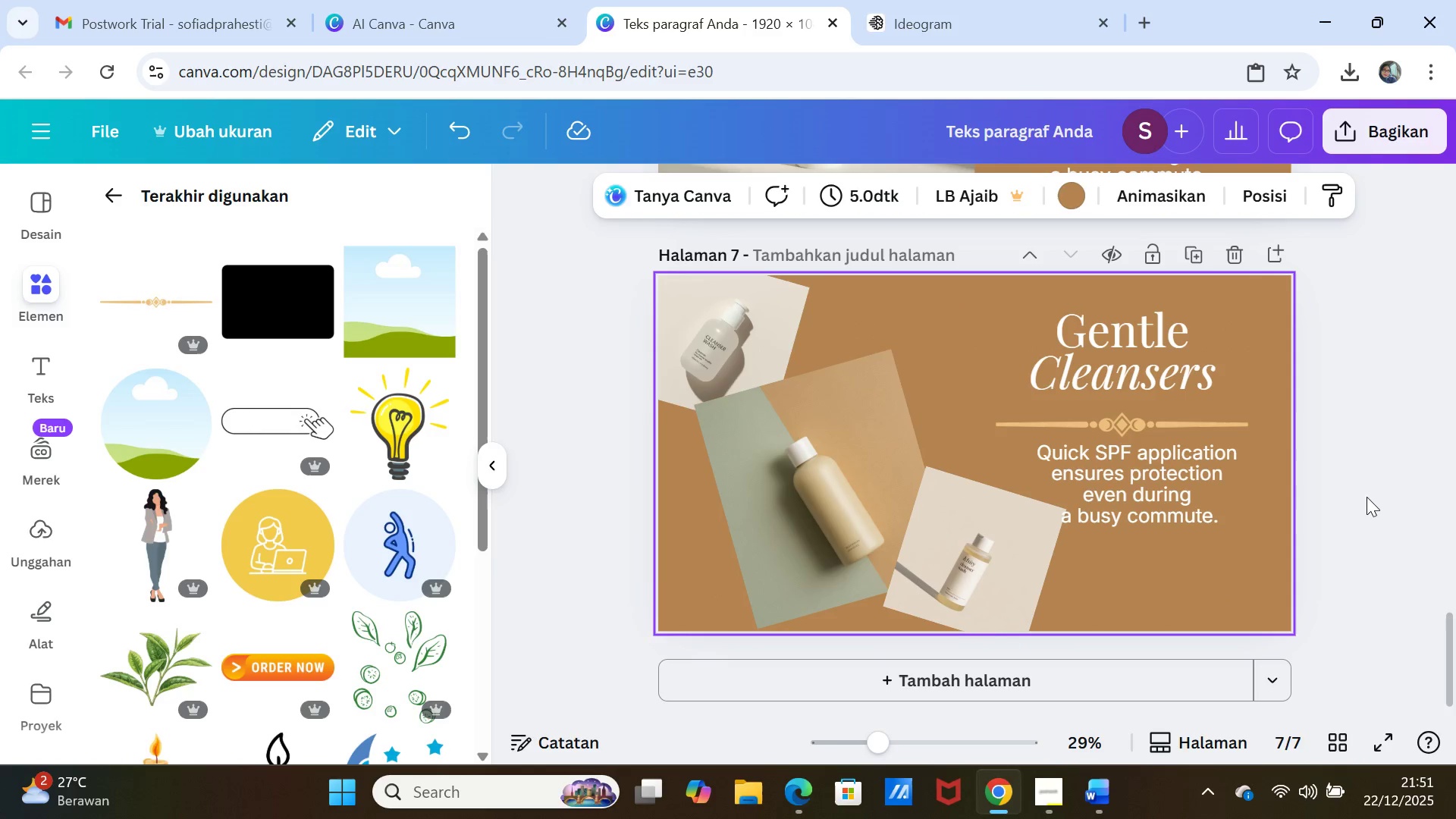 
left_click_drag(start_coordinate=[1013, 607], to_coordinate=[1000, 620])
 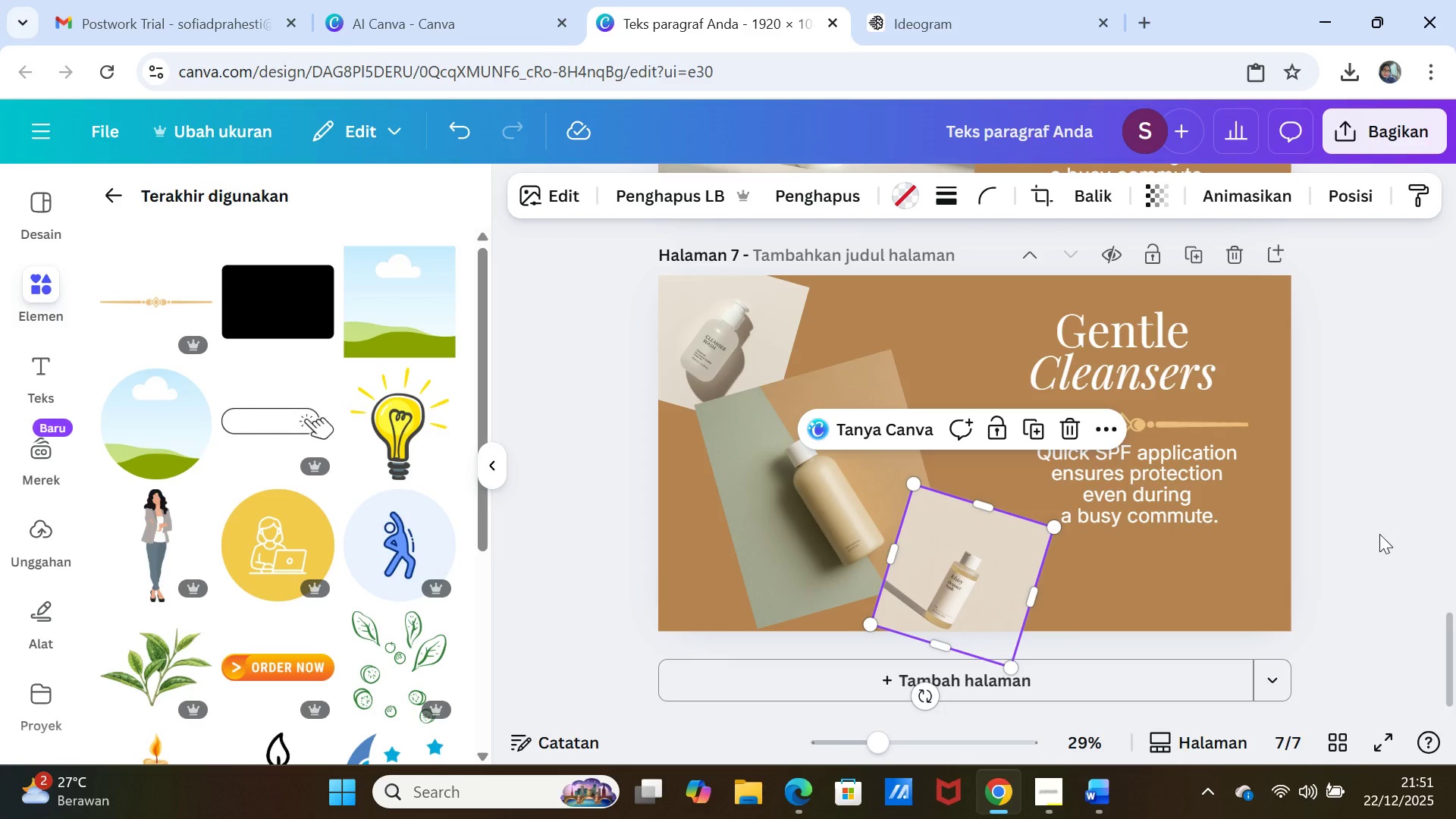 
left_click([1379, 534])
 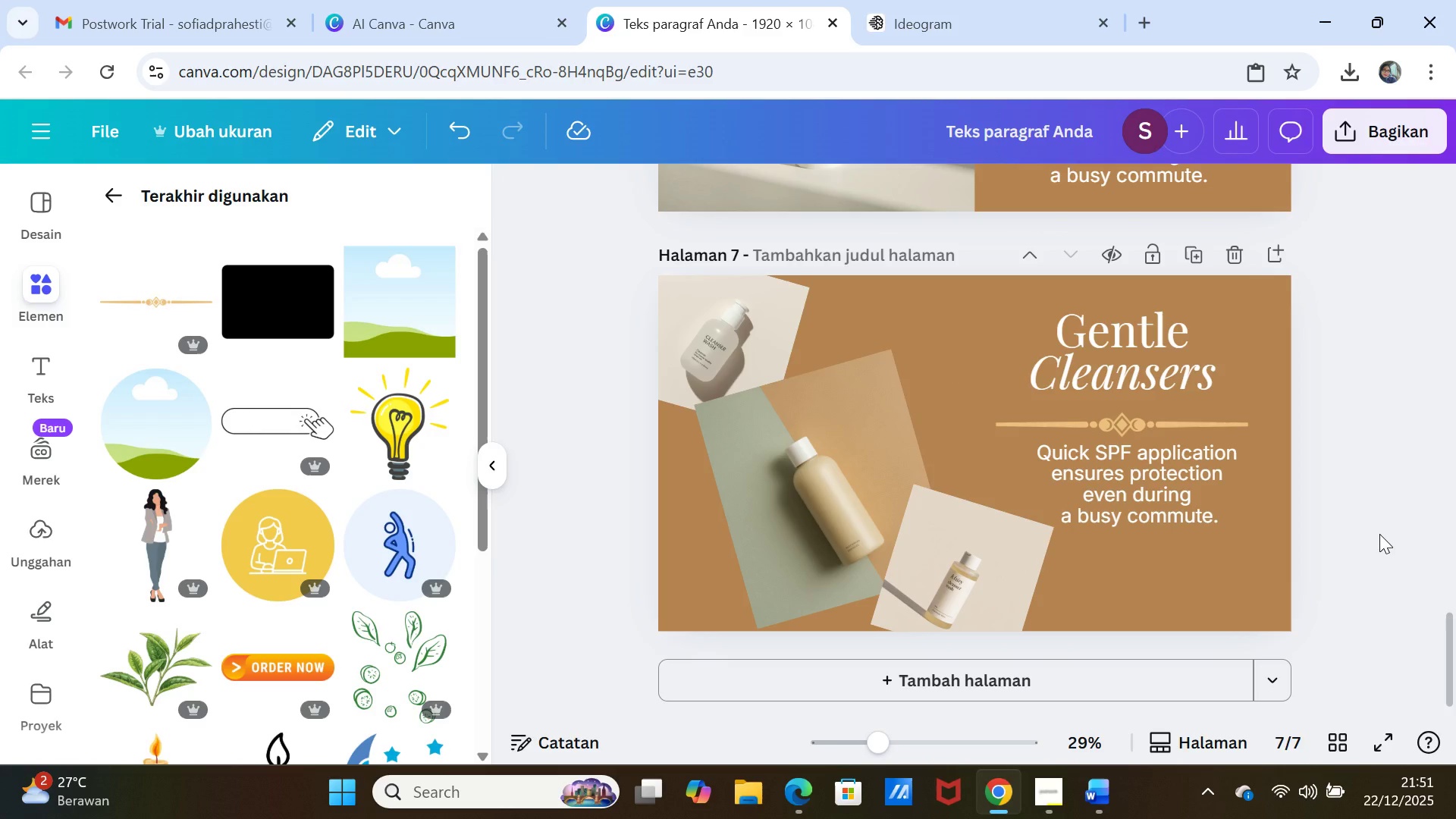 
scroll: coordinate [1379, 534], scroll_direction: up, amount: 3.0
 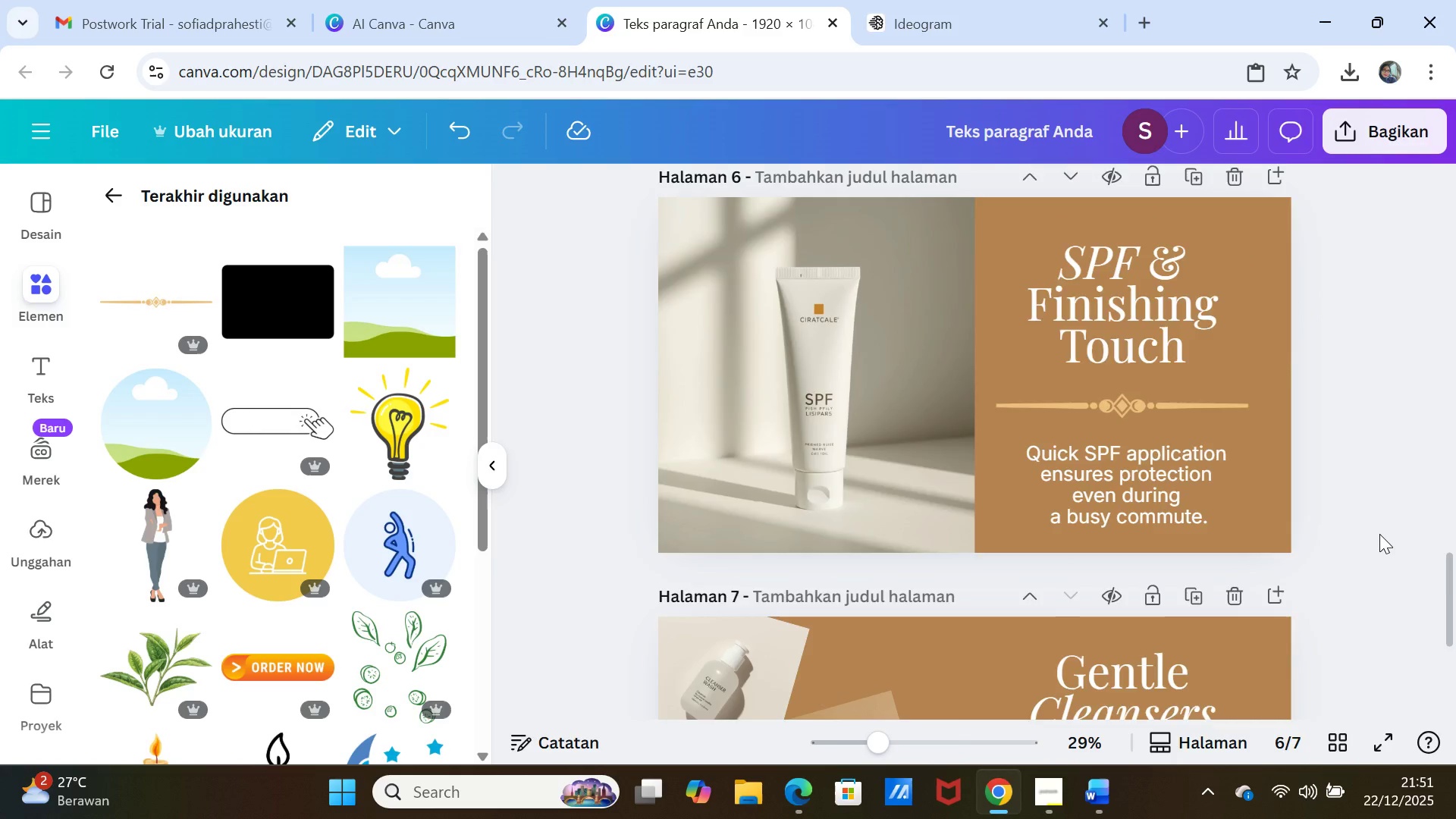 
scroll: coordinate [1379, 534], scroll_direction: down, amount: 3.0
 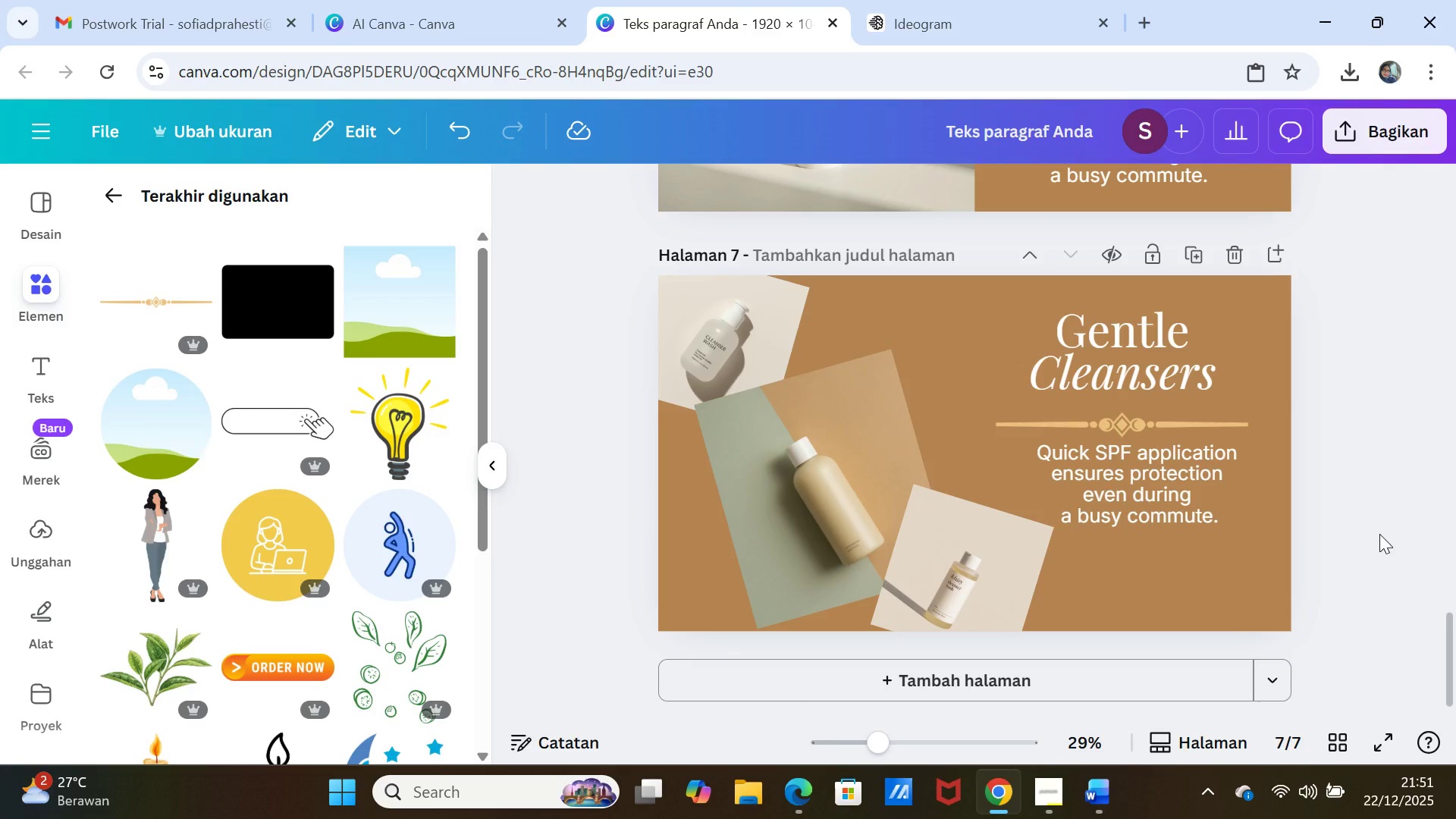 
wait(7.11)
 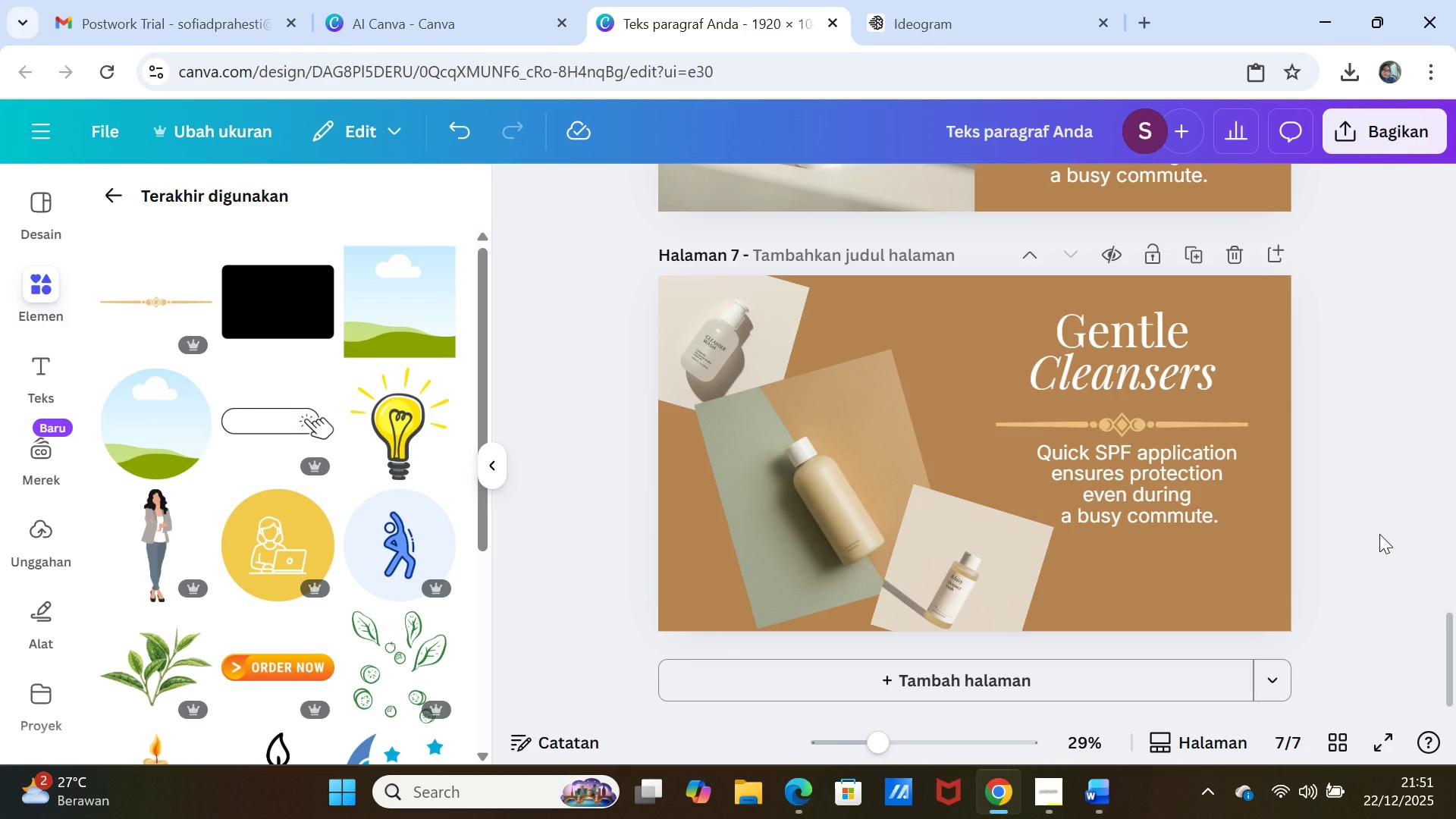 
left_click([713, 370])
 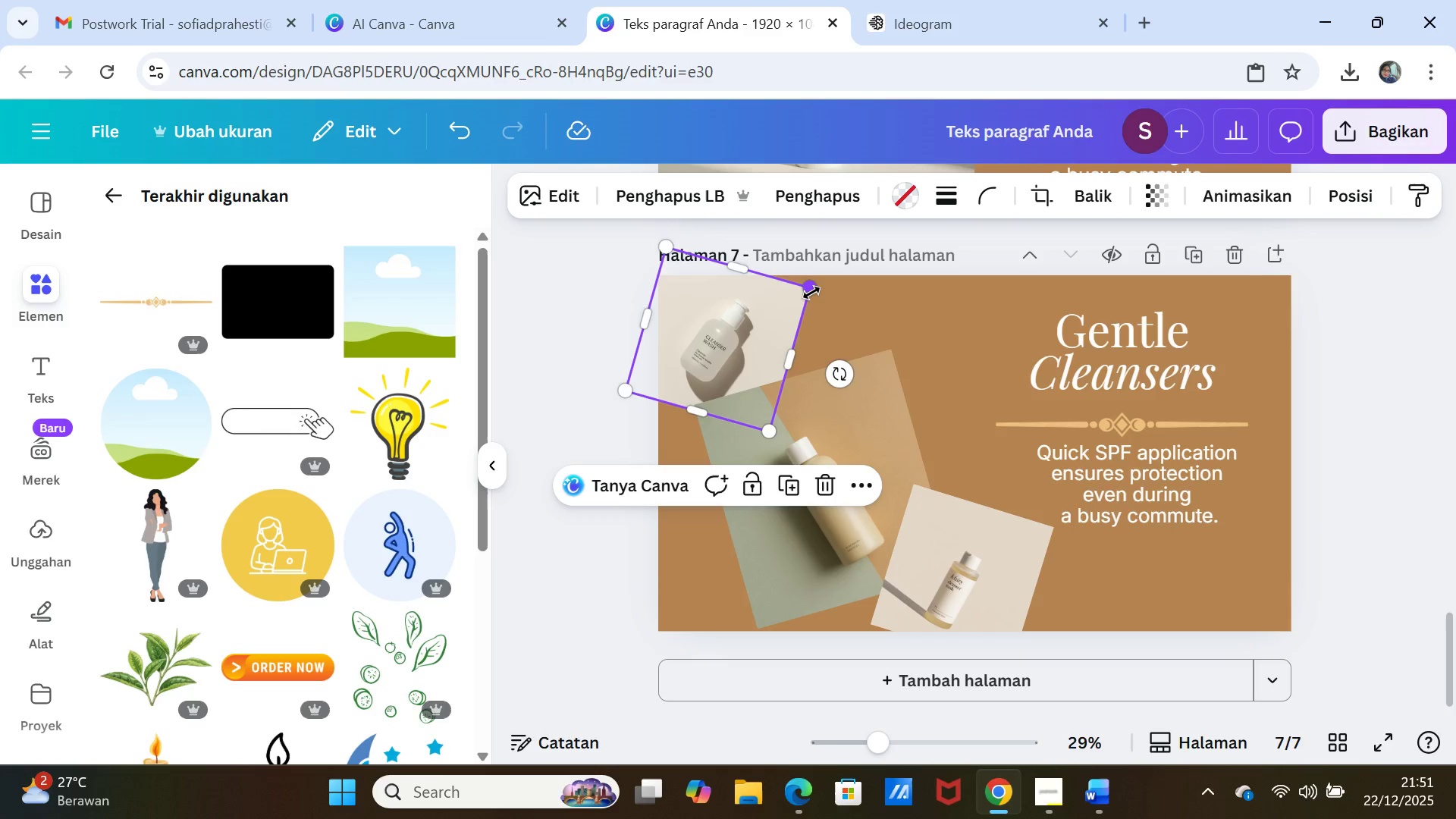 
left_click_drag(start_coordinate=[811, 293], to_coordinate=[798, 307])
 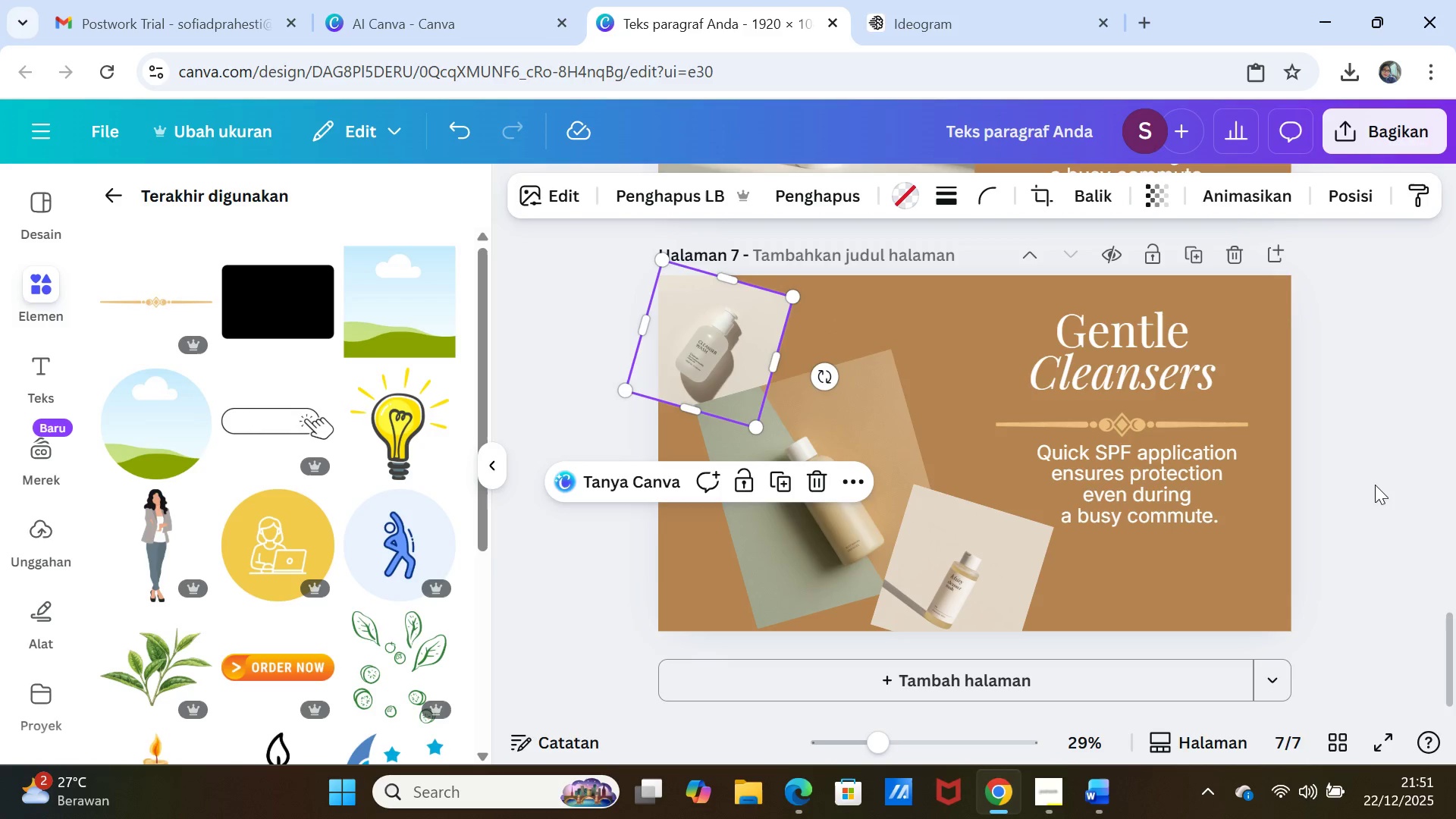 
left_click([1376, 485])
 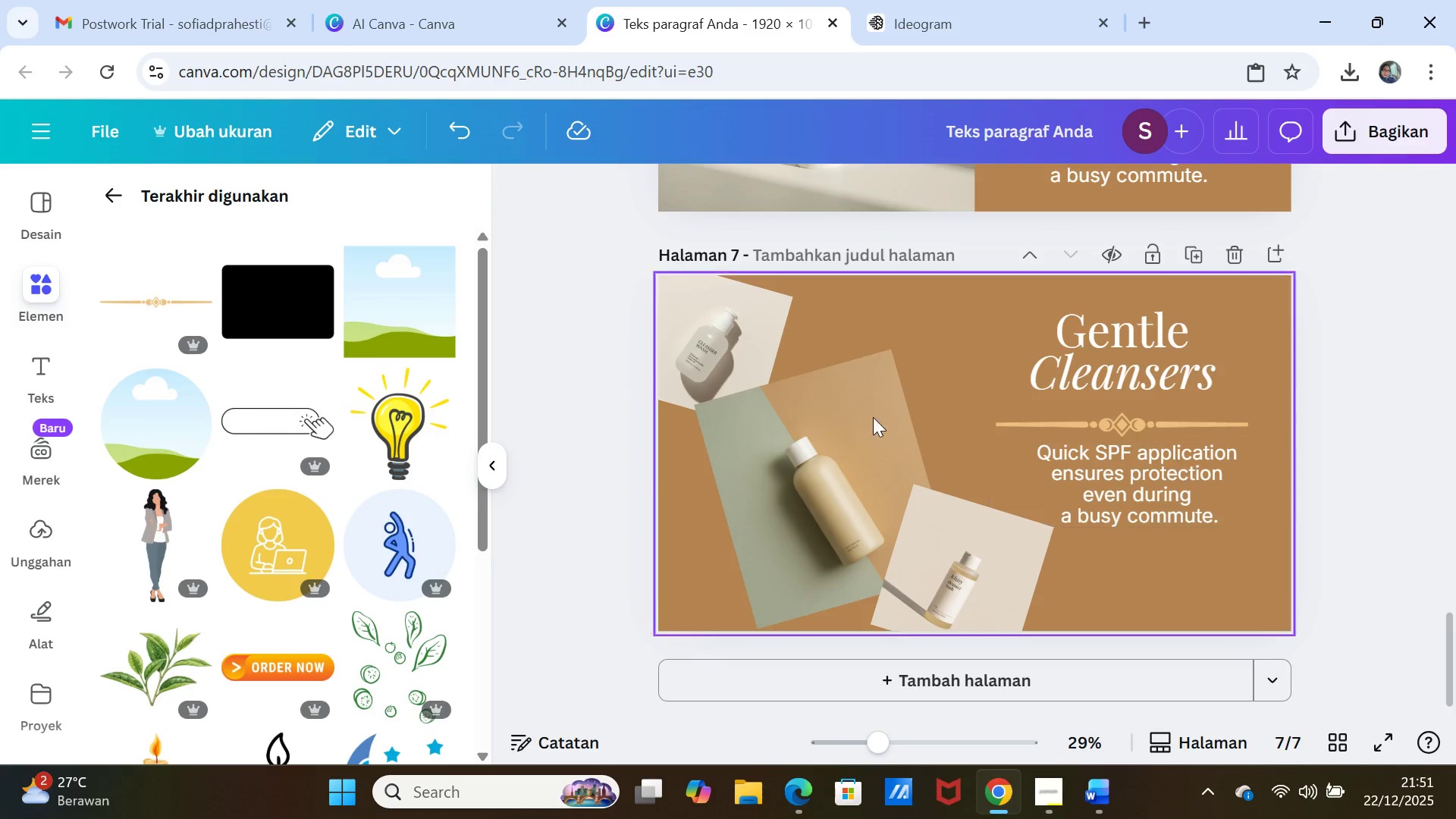 
left_click([680, 326])
 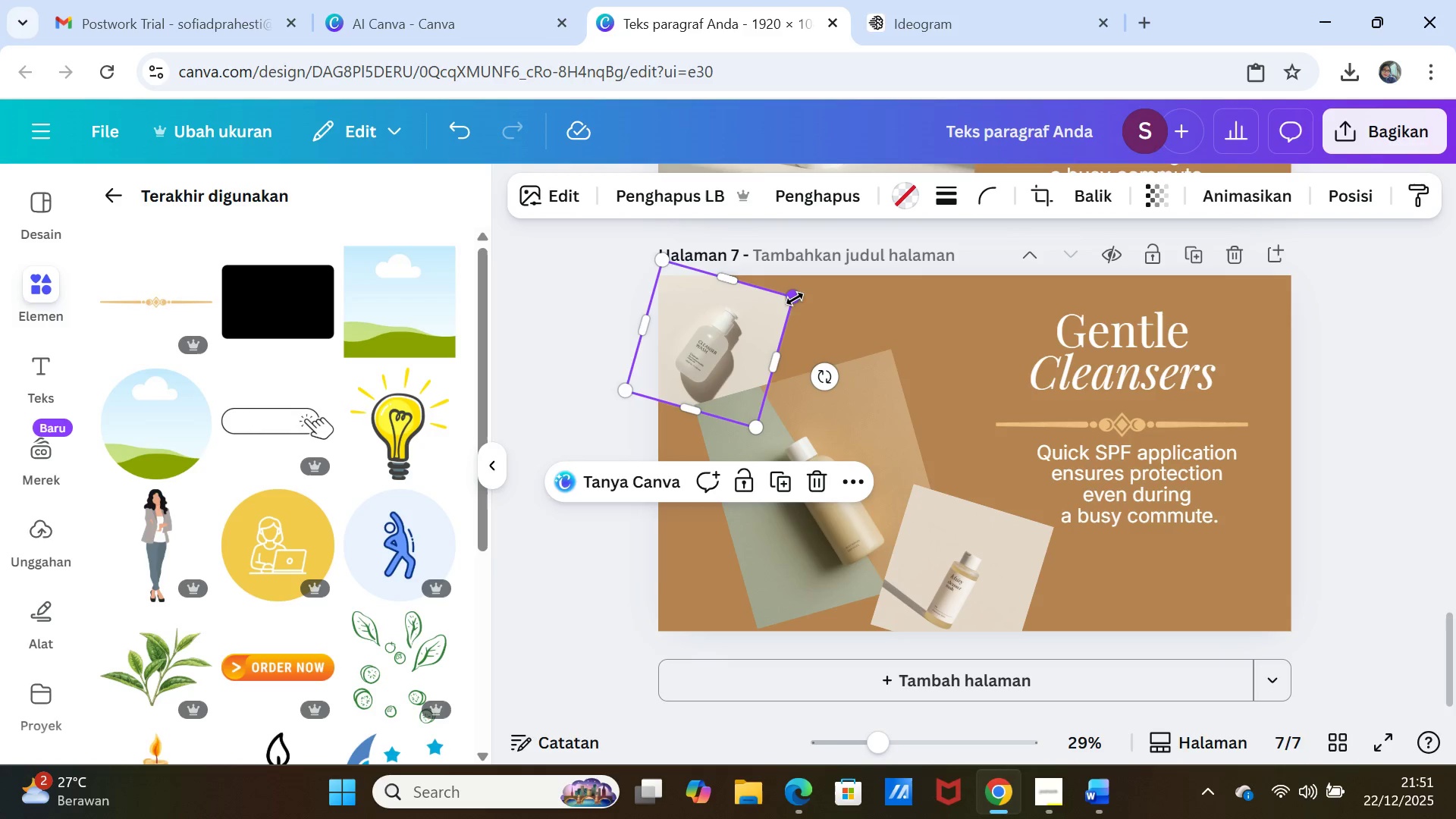 
left_click_drag(start_coordinate=[799, 297], to_coordinate=[817, 291])
 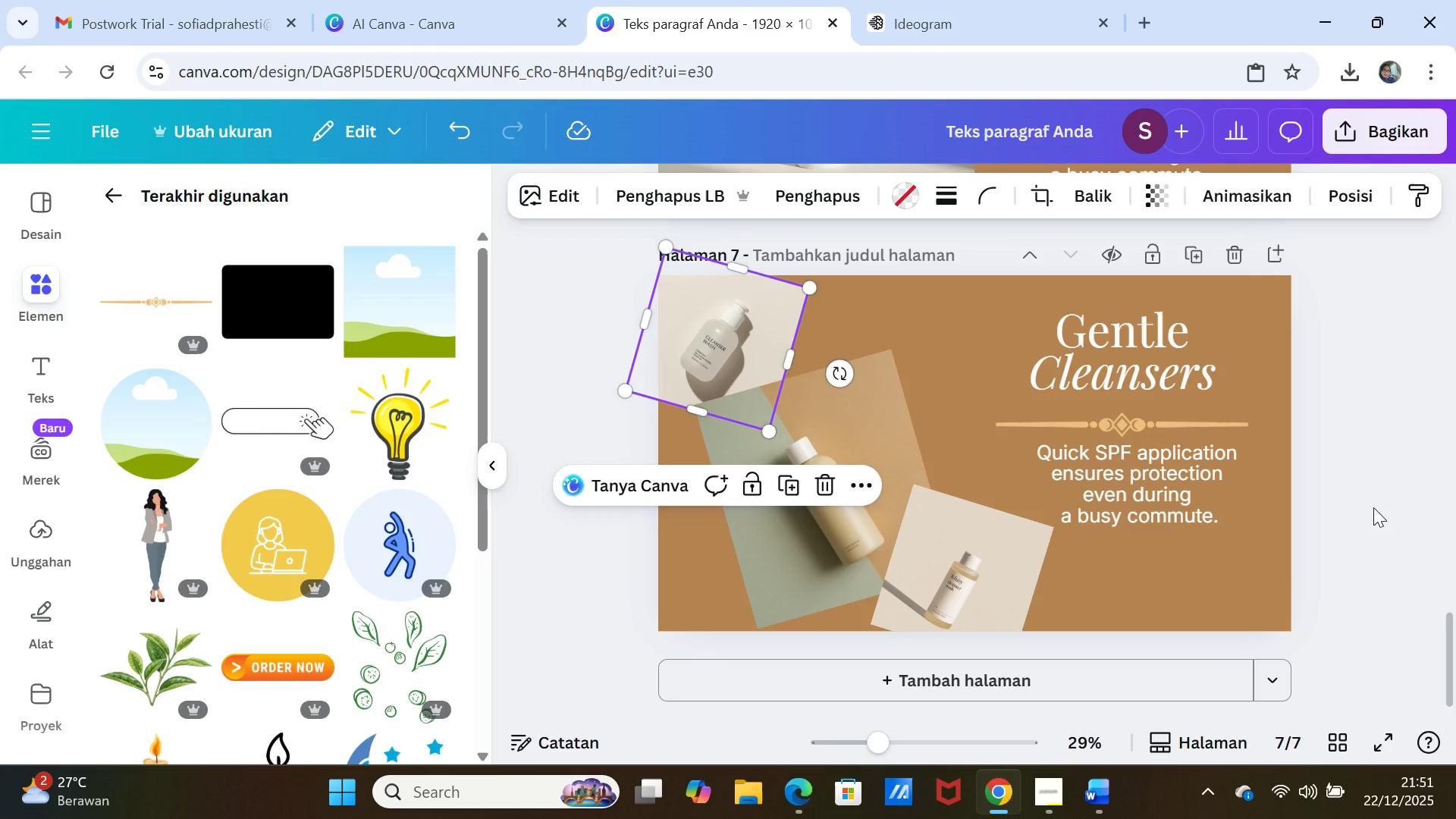 
left_click([1373, 507])
 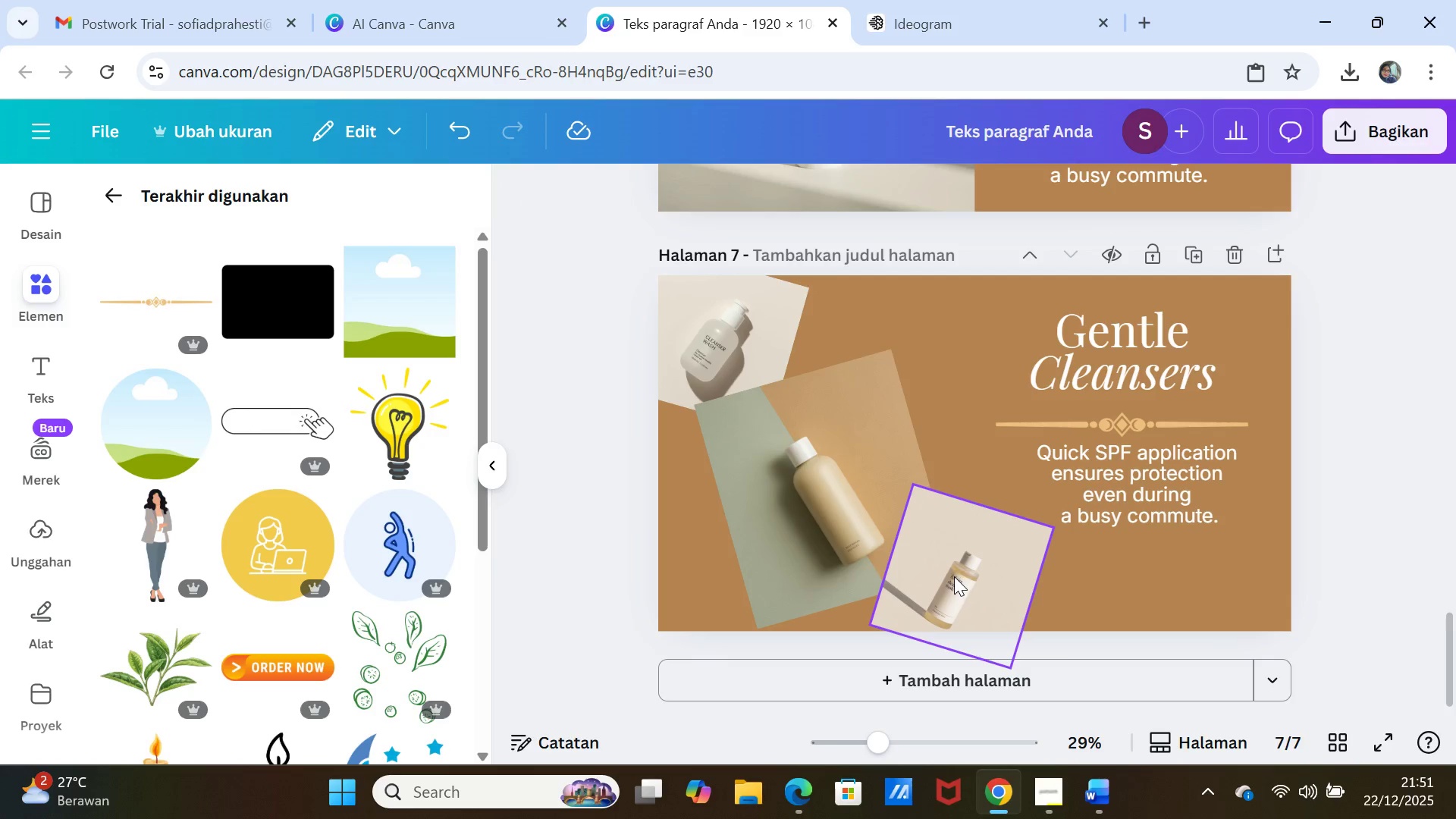 
left_click([953, 576])
 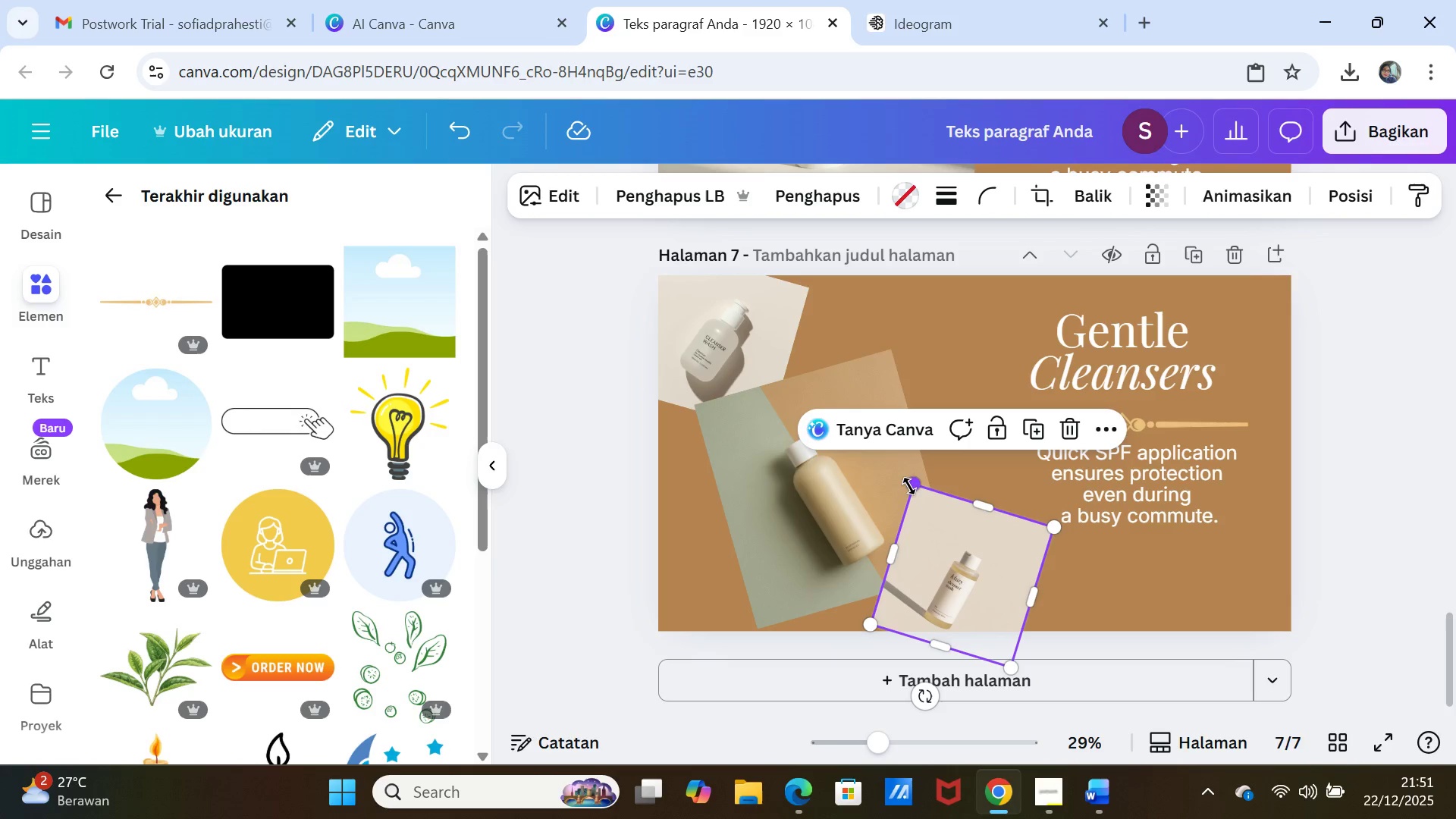 
left_click_drag(start_coordinate=[909, 486], to_coordinate=[908, 479])
 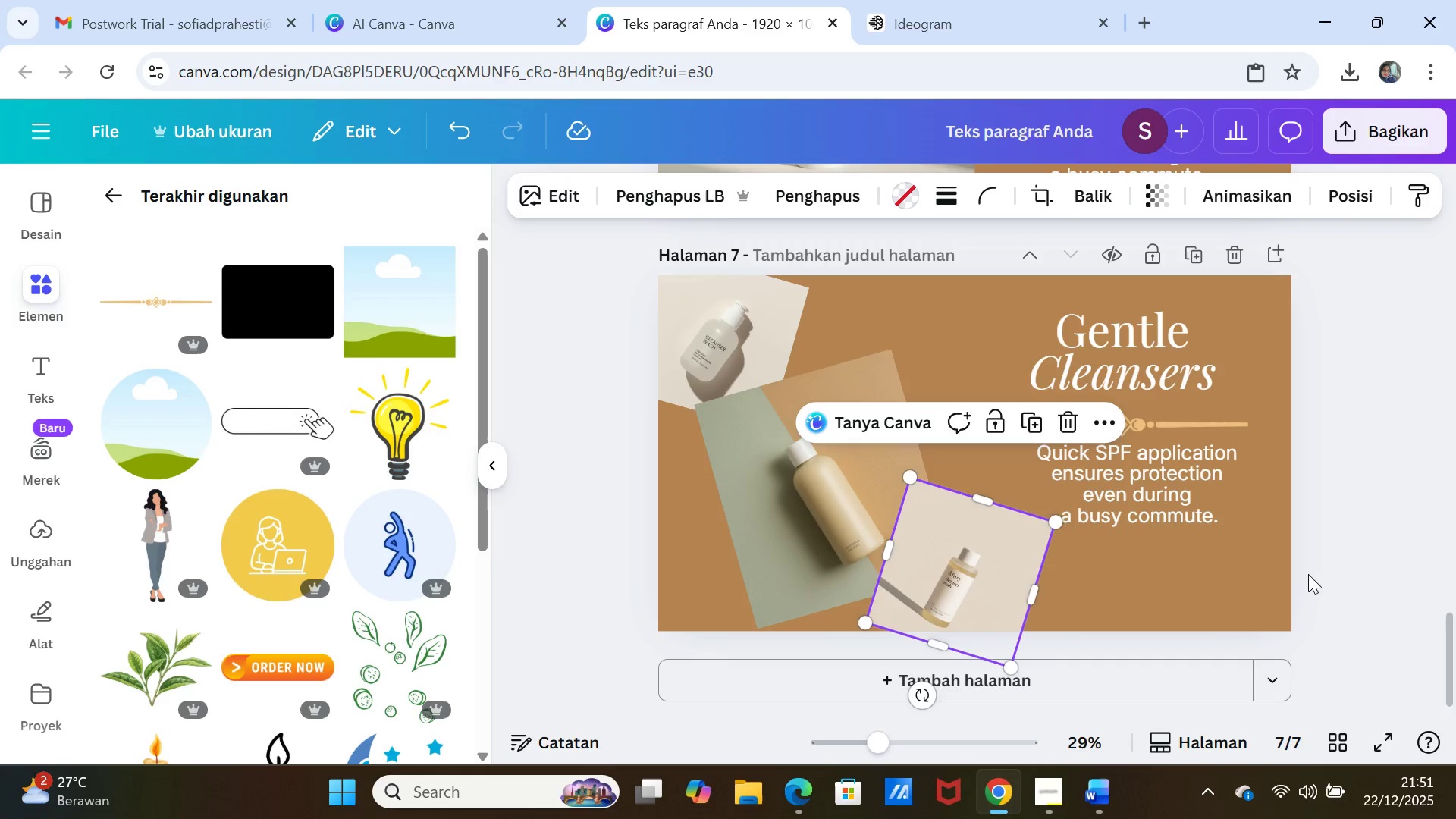 
left_click([1313, 574])
 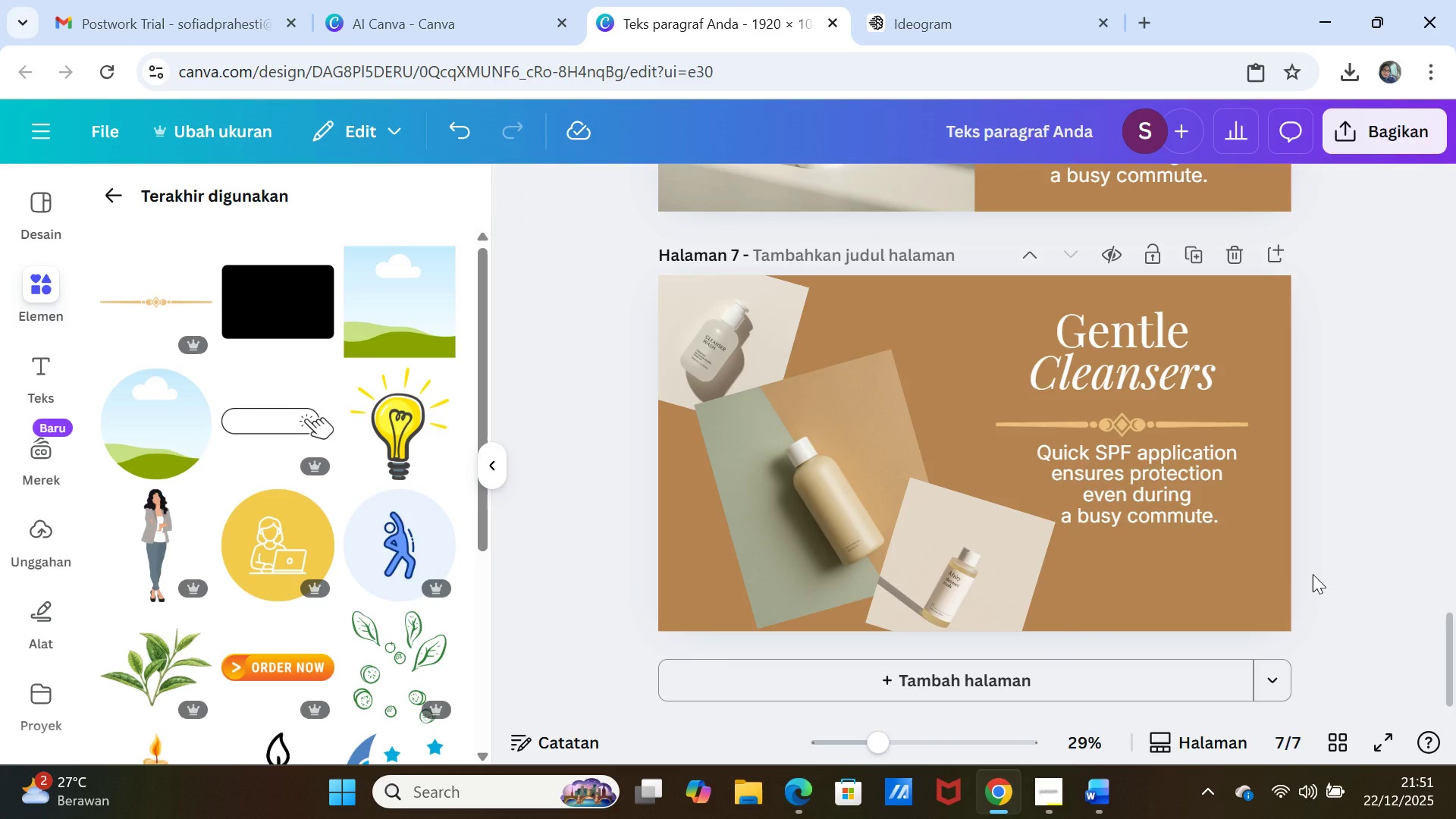 
wait(12.42)
 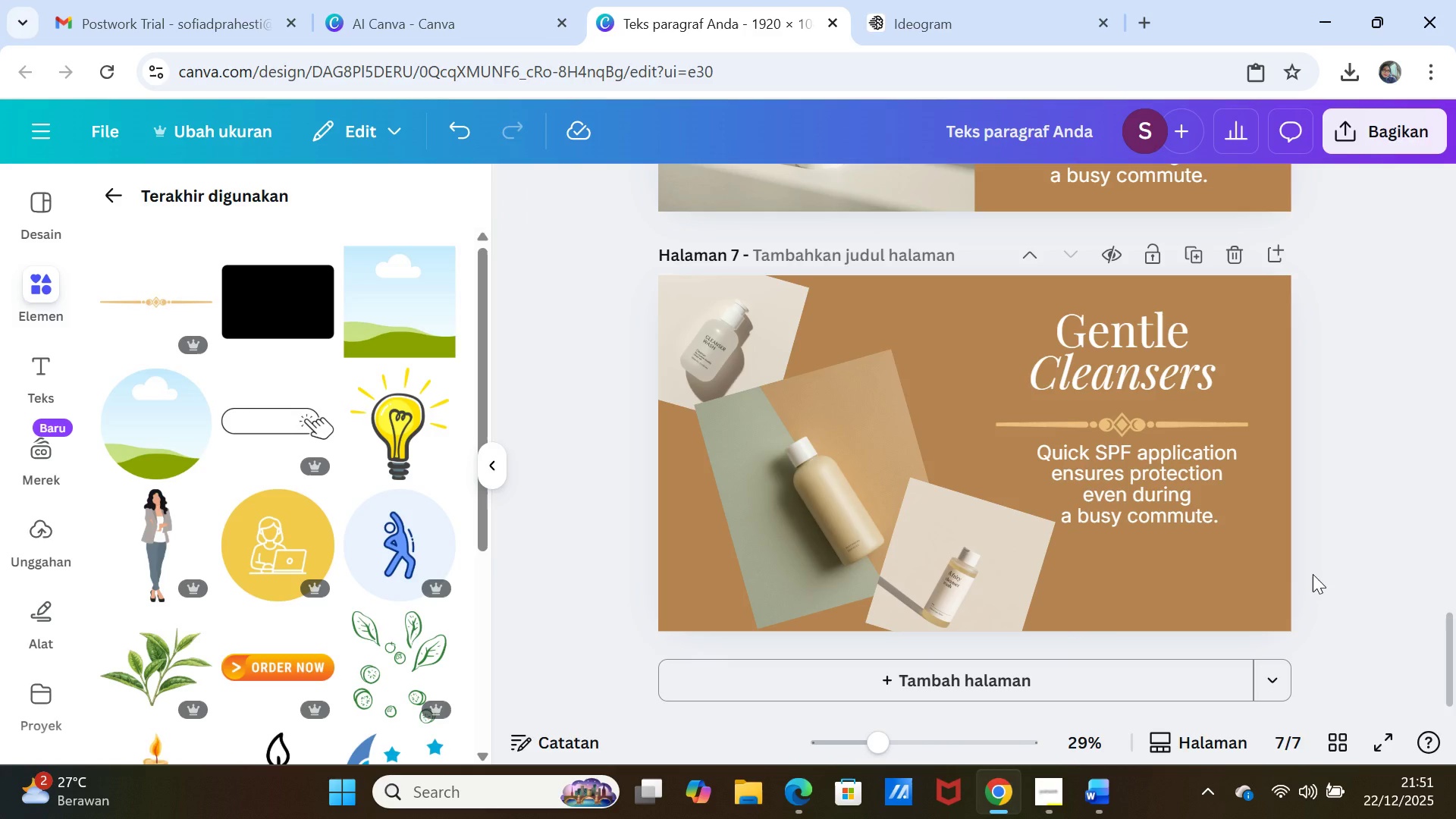 
left_click([1015, 563])
 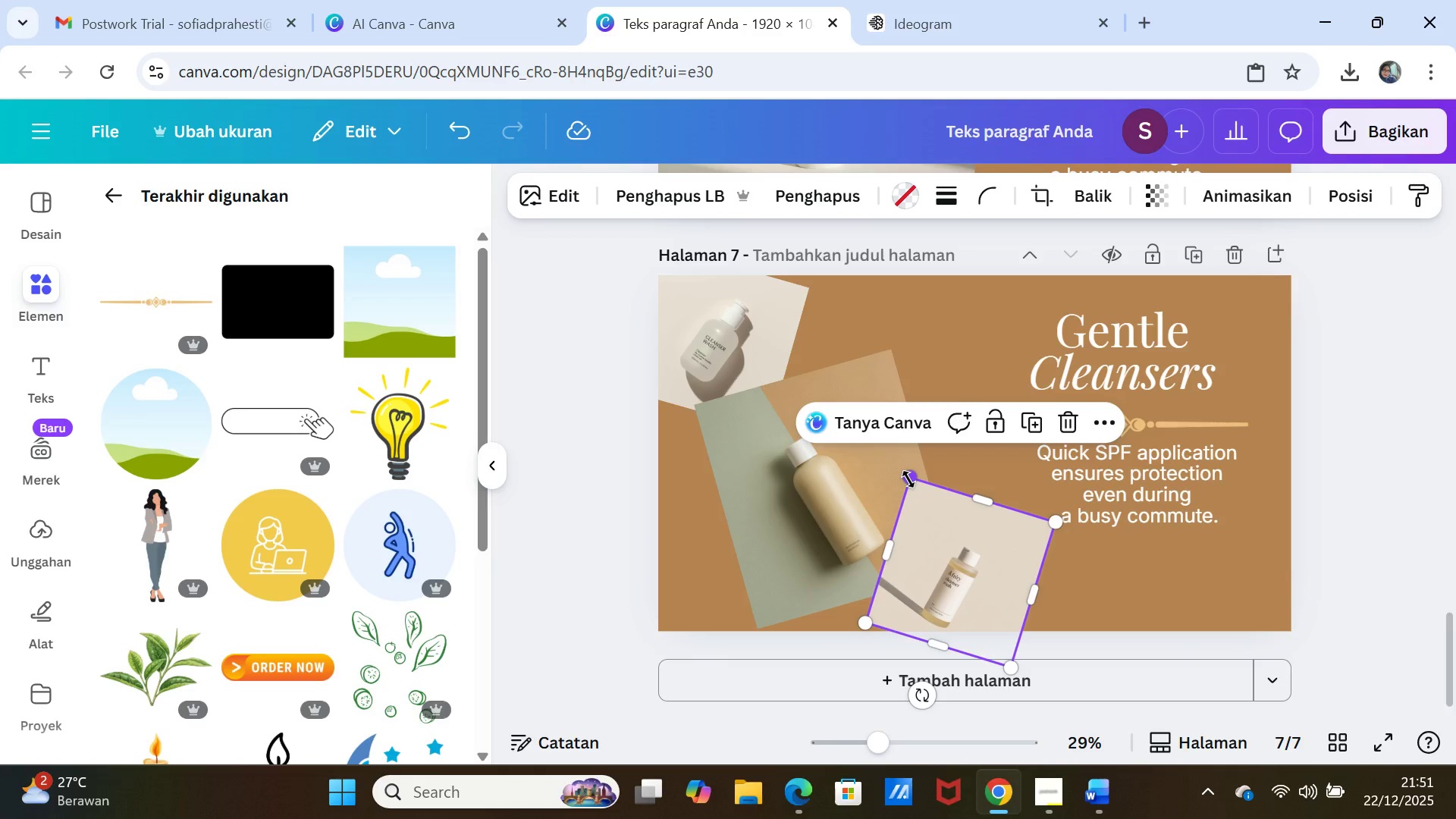 
left_click_drag(start_coordinate=[908, 479], to_coordinate=[911, 494])
 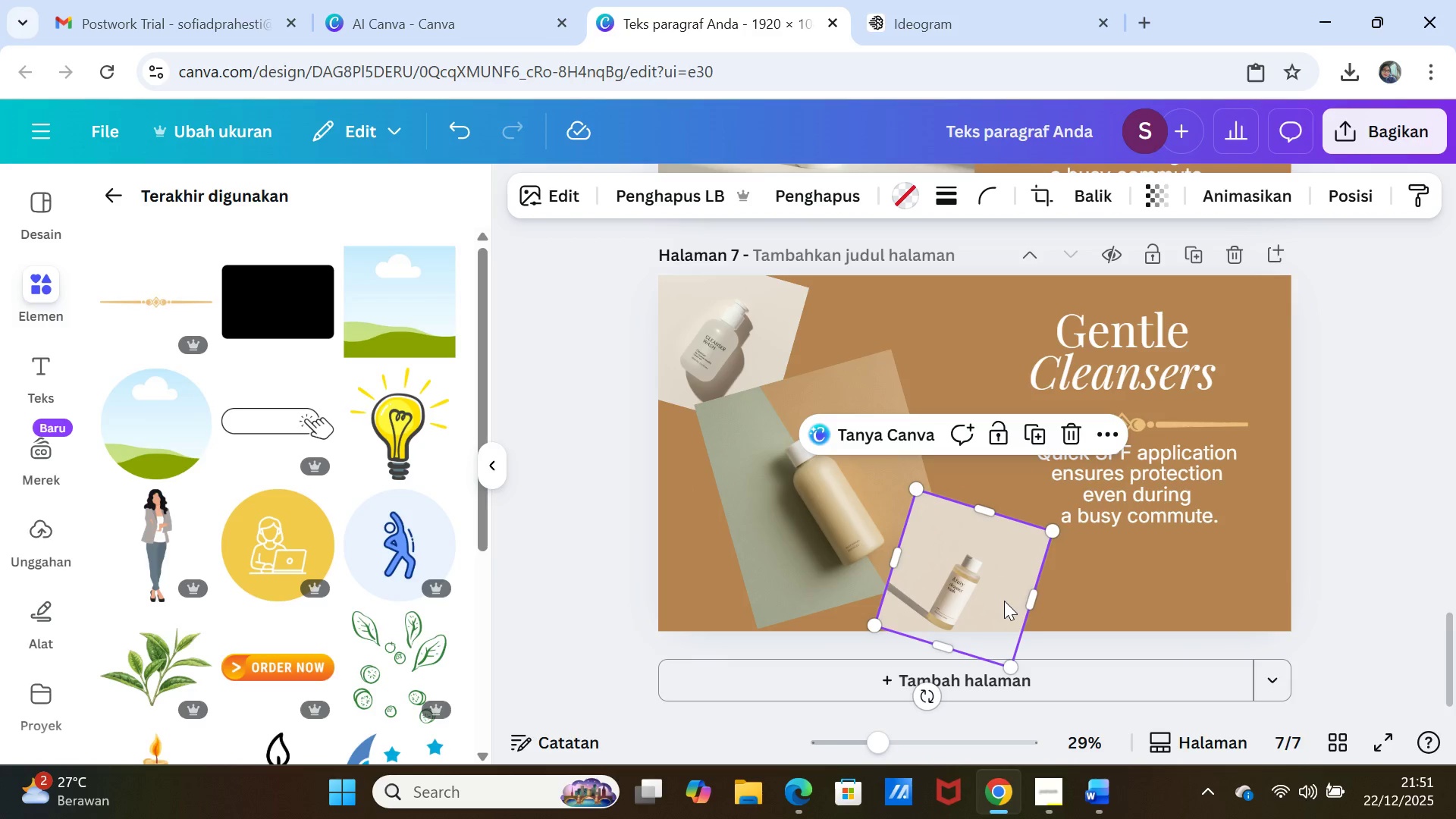 
left_click_drag(start_coordinate=[1004, 601], to_coordinate=[986, 607])
 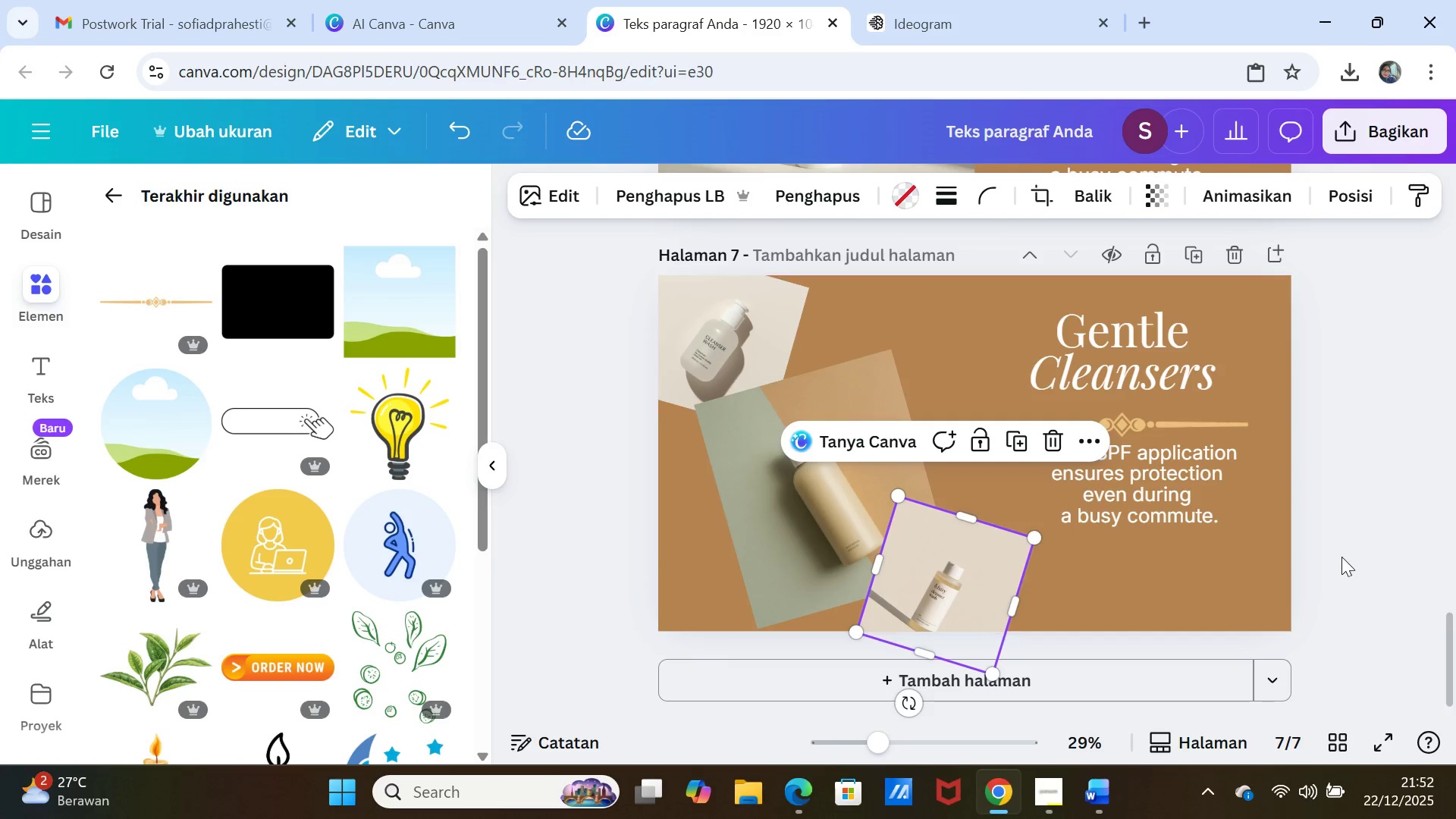 
left_click([1342, 557])
 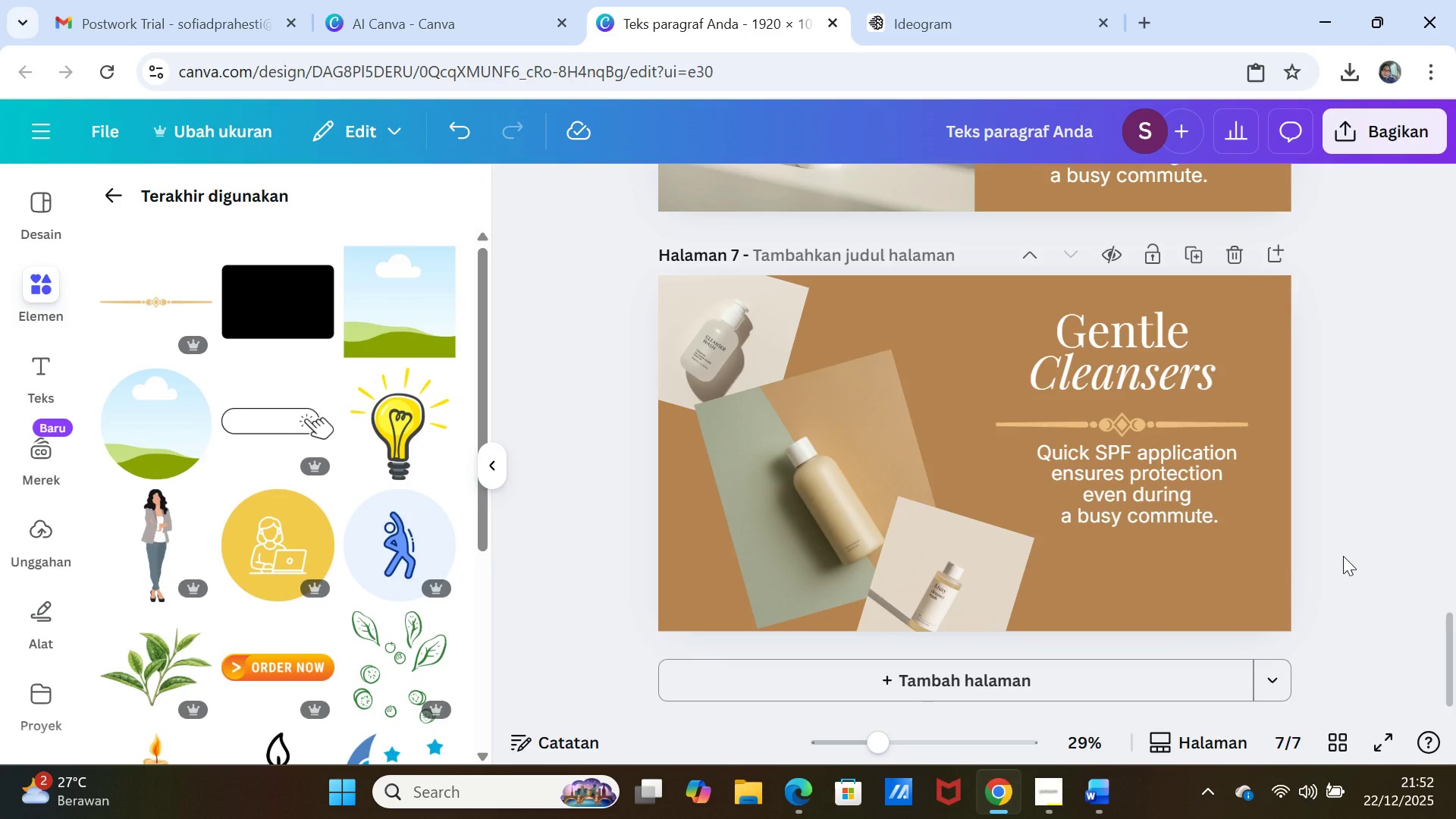 
left_click_drag(start_coordinate=[942, 547], to_coordinate=[951, 554])
 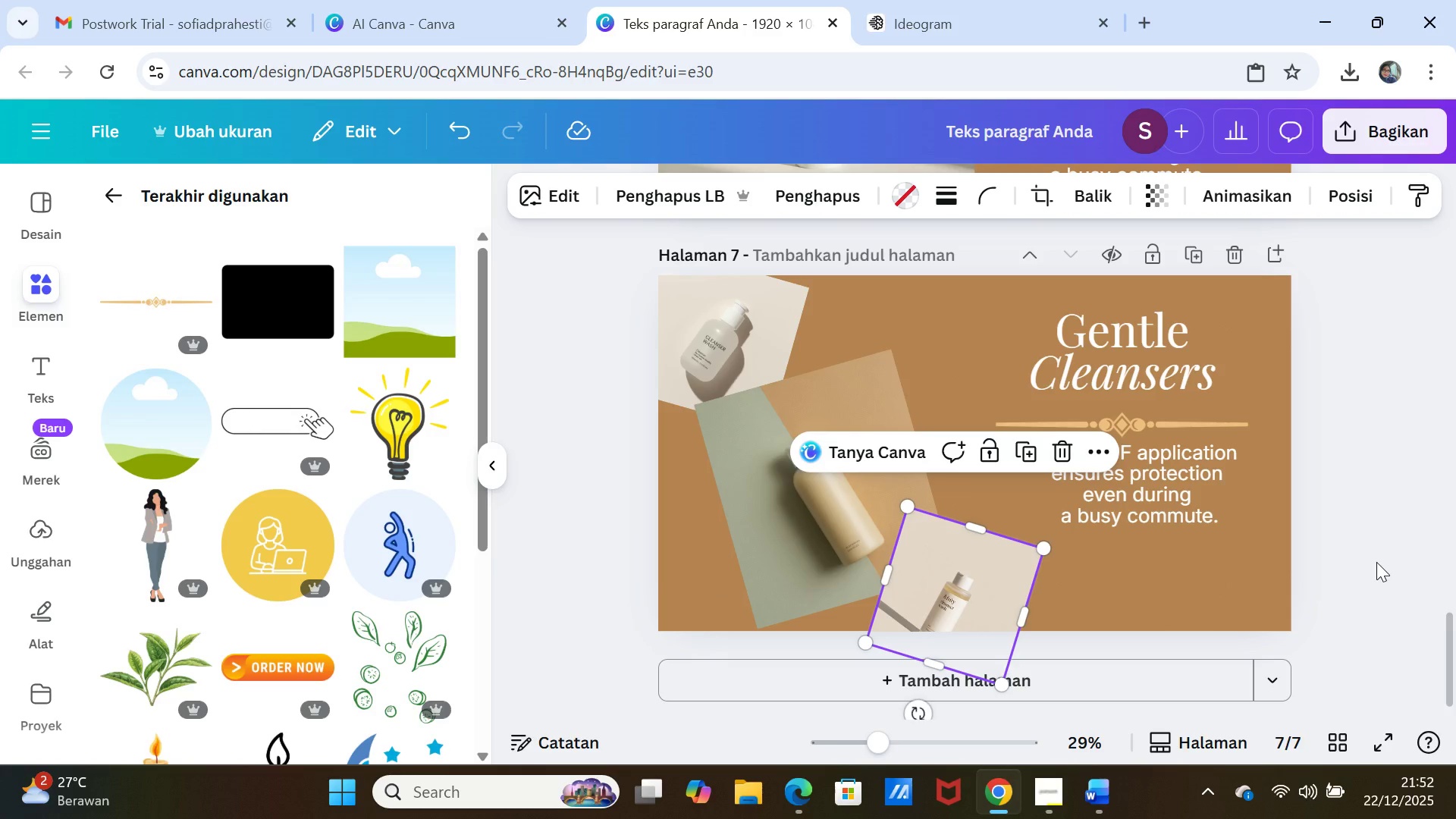 
left_click([1376, 562])
 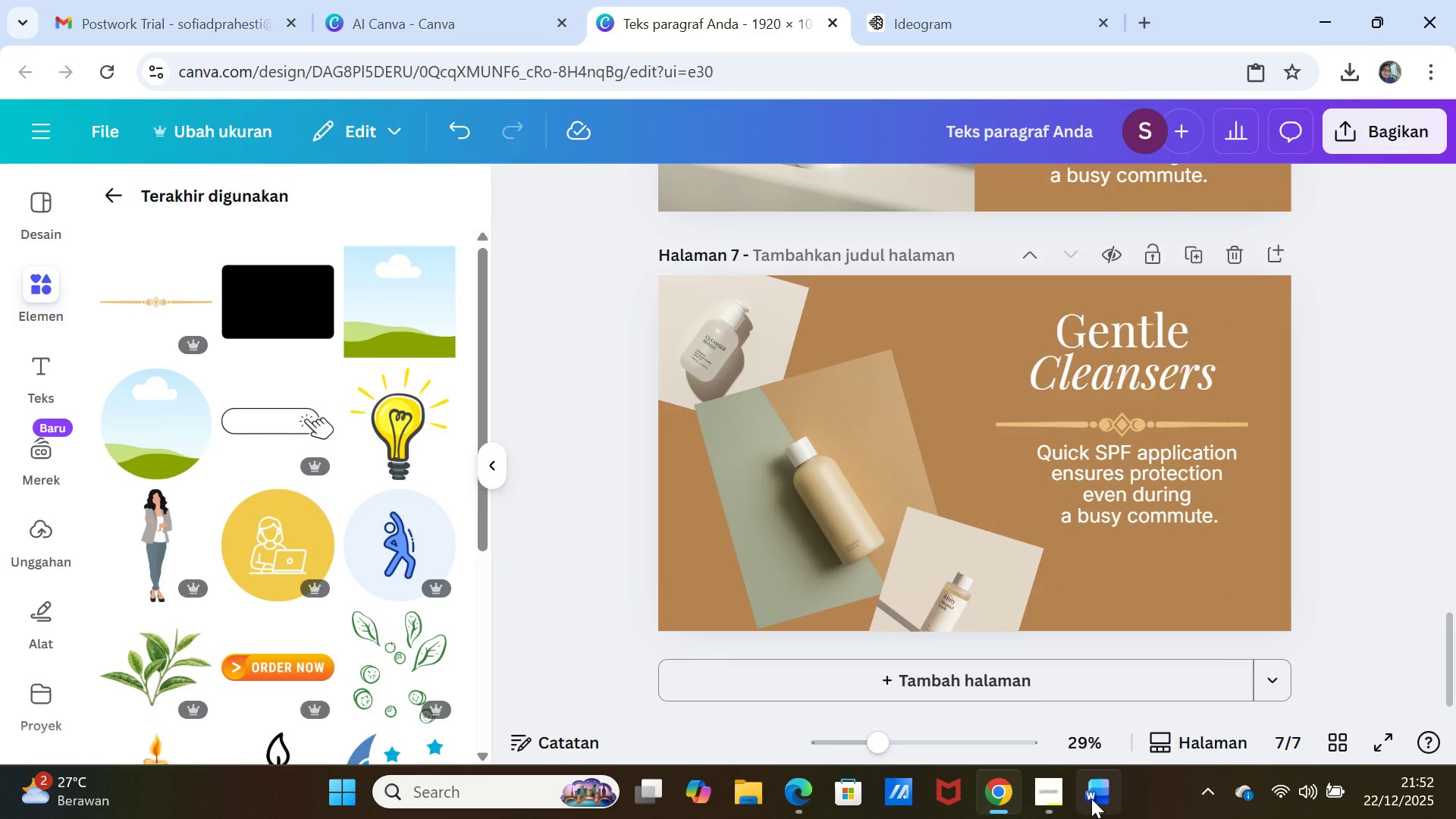 
left_click([1092, 799])
 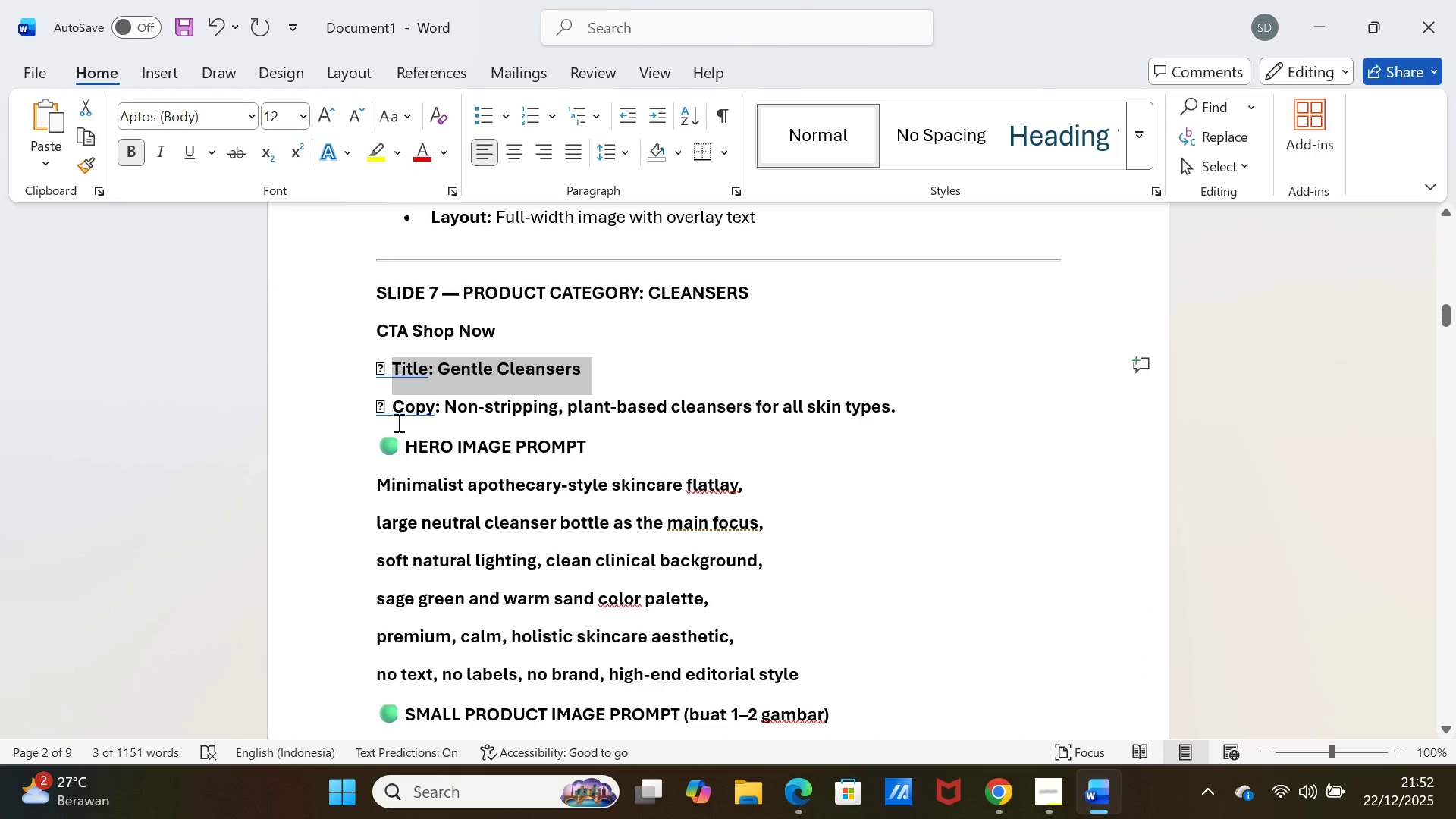 
left_click_drag(start_coordinate=[391, 413], to_coordinate=[396, 406])
 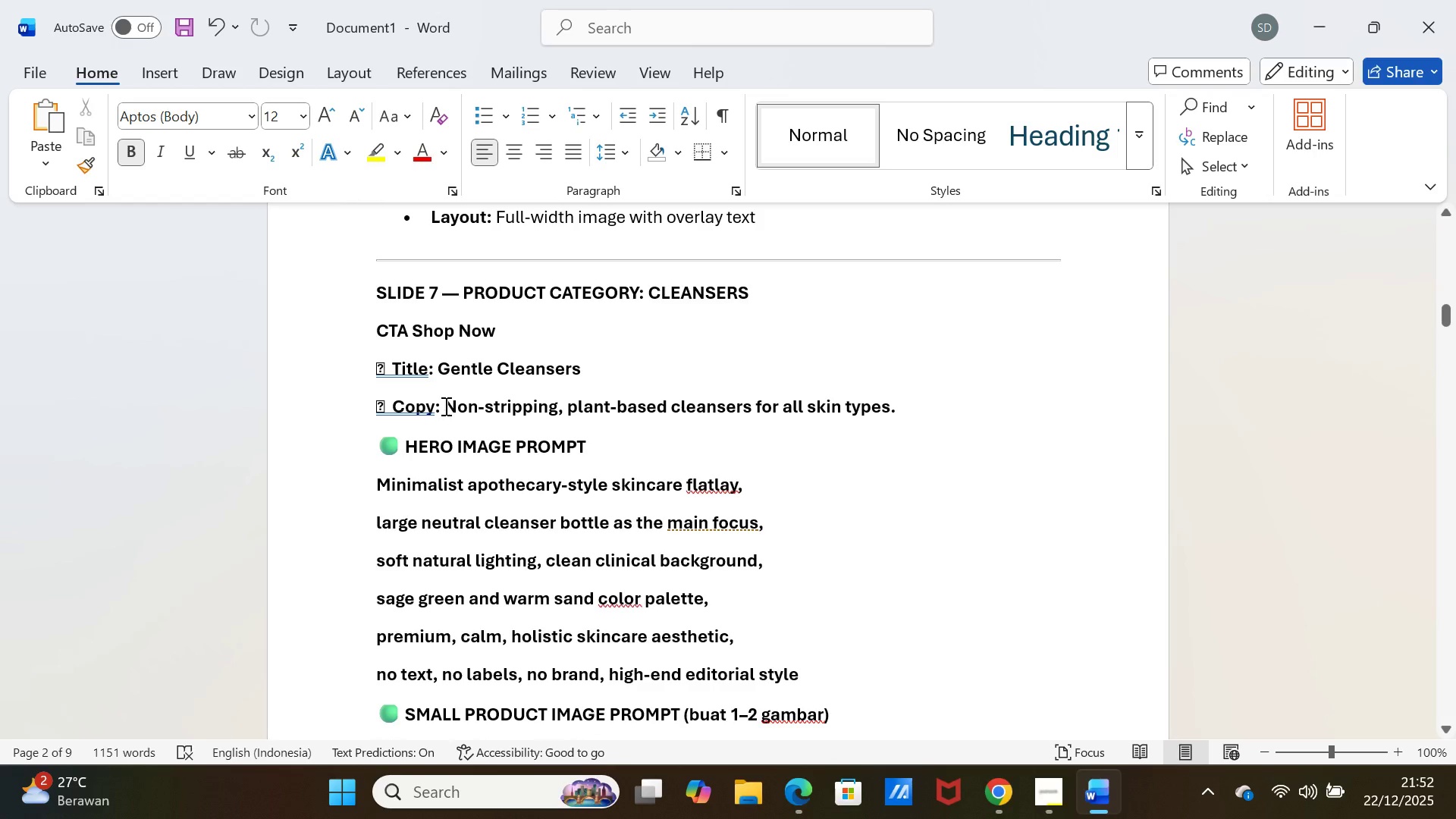 
left_click_drag(start_coordinate=[444, 406], to_coordinate=[930, 403])
 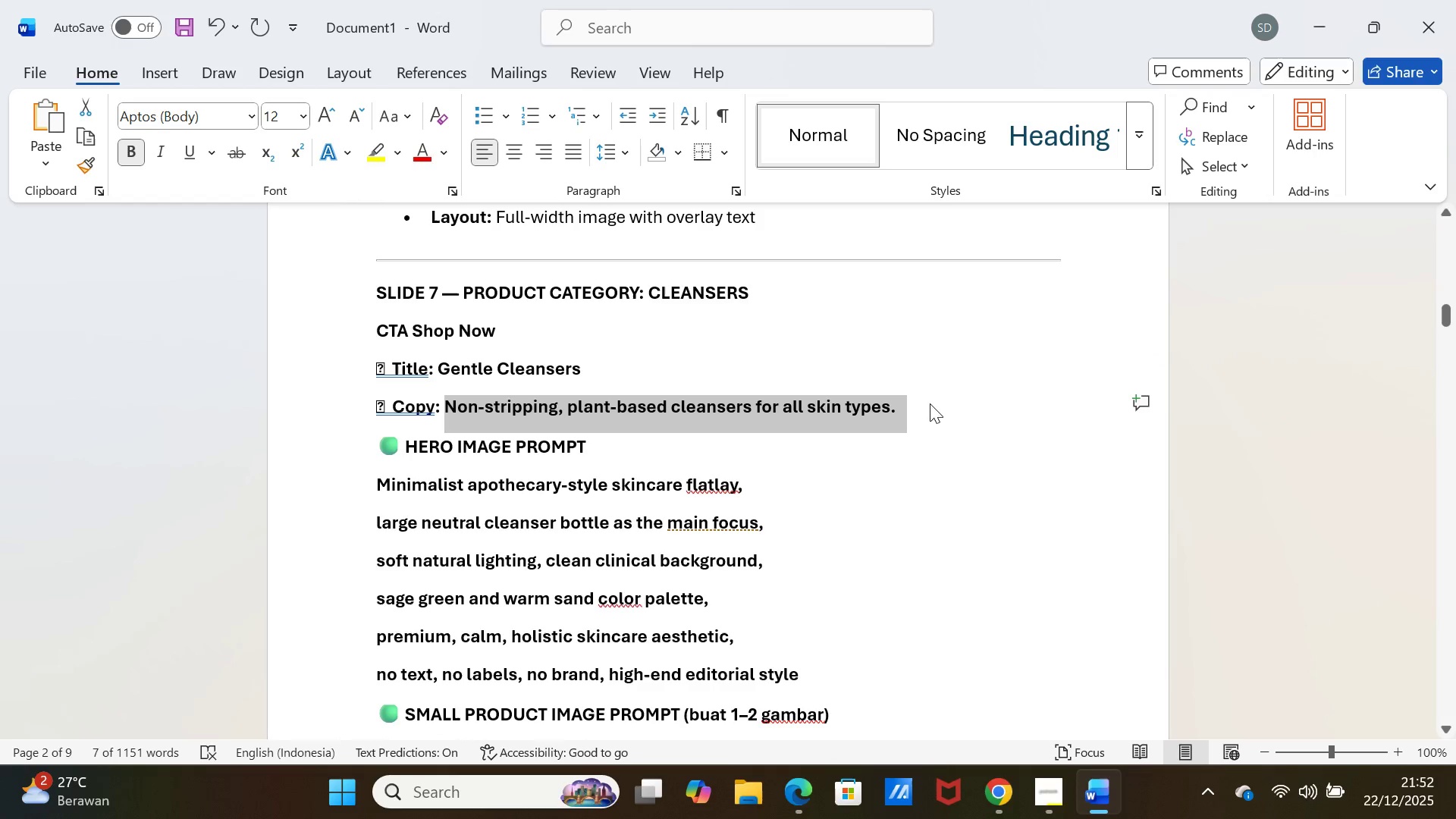 
key(Control+C)
 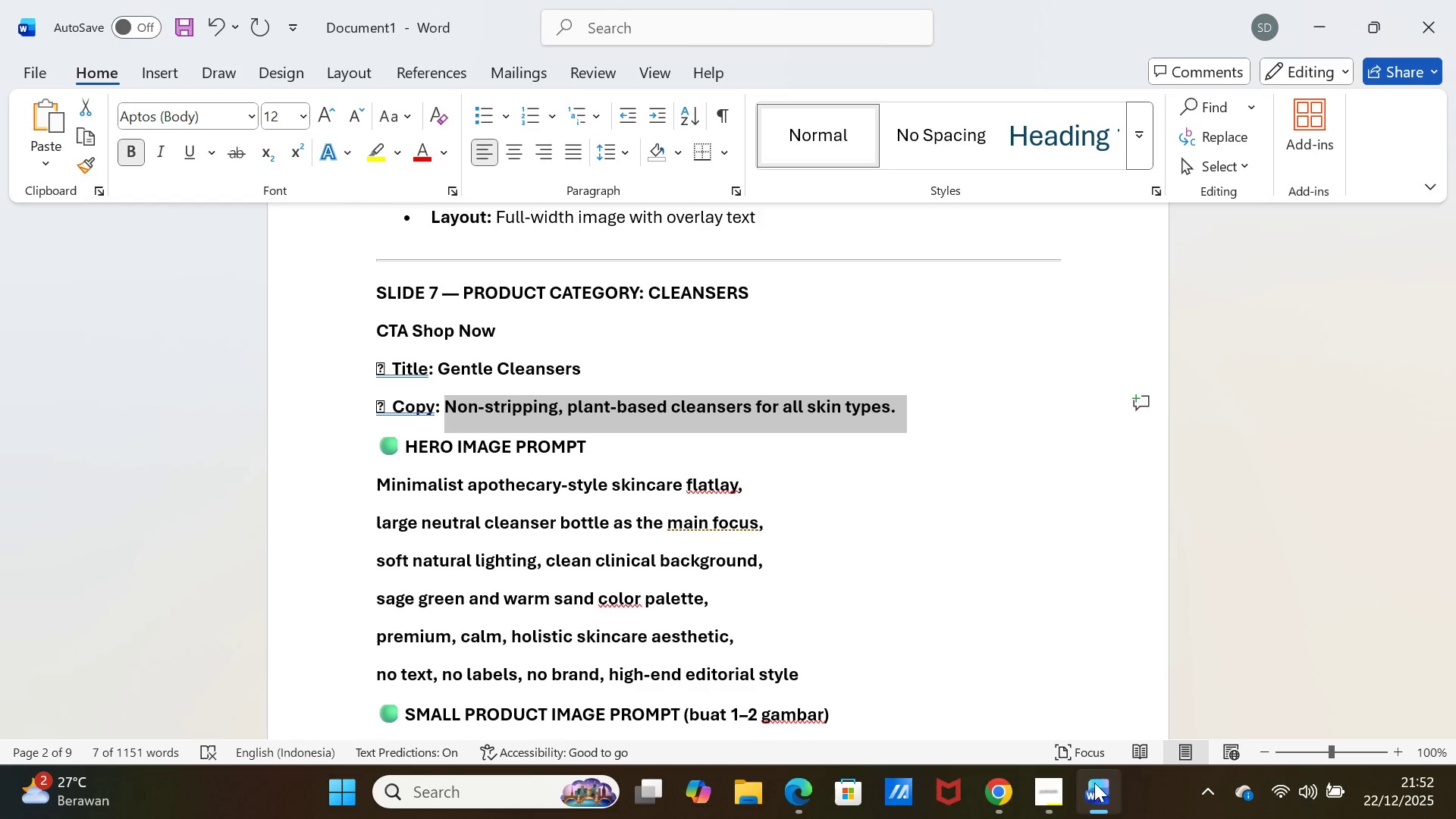 
left_click([1100, 789])
 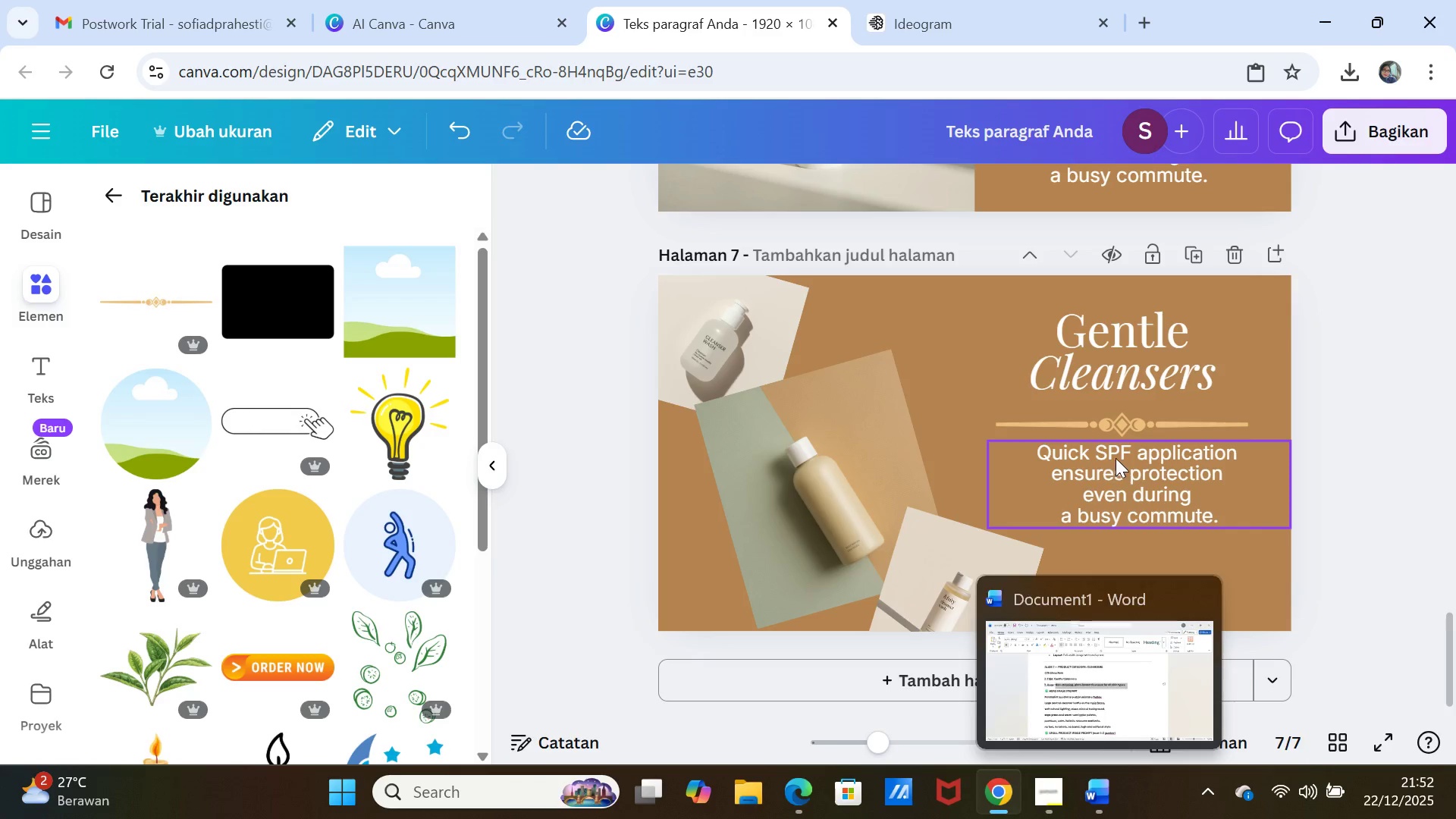 
double_click([1116, 458])
 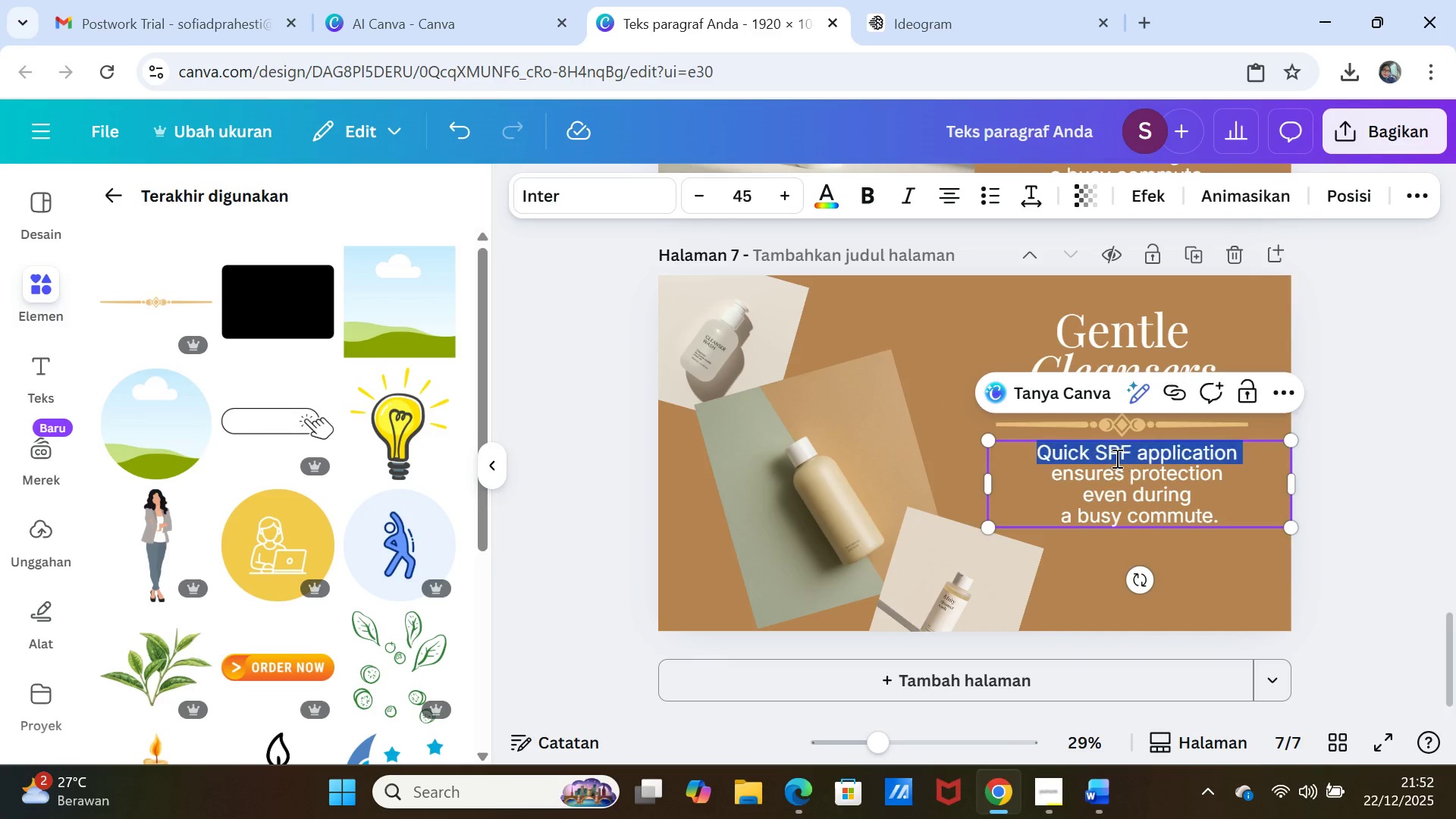 
triple_click([1116, 458])
 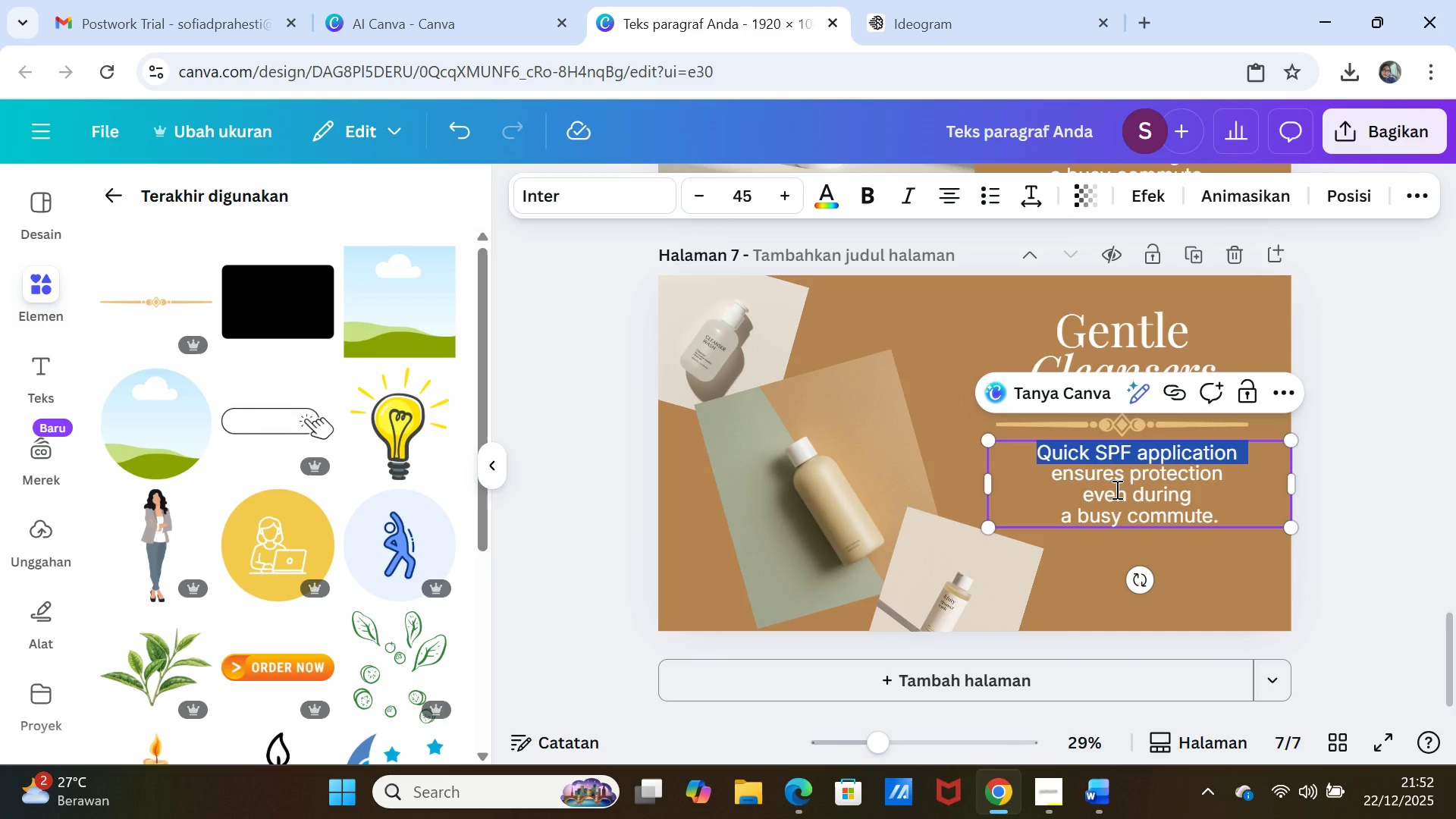 
key(Shift+ArrowDown)
 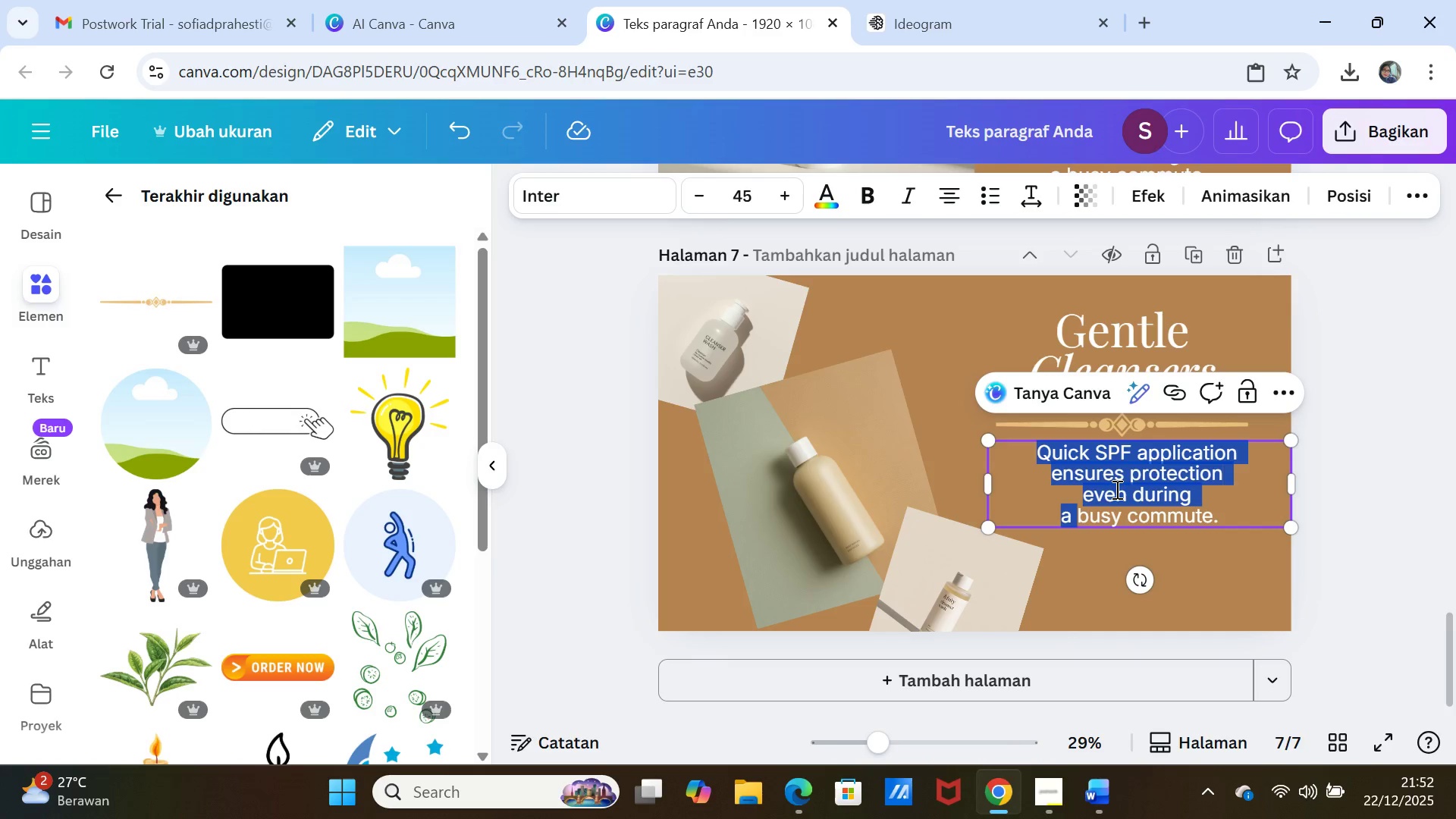 
key(Shift+ArrowDown)
 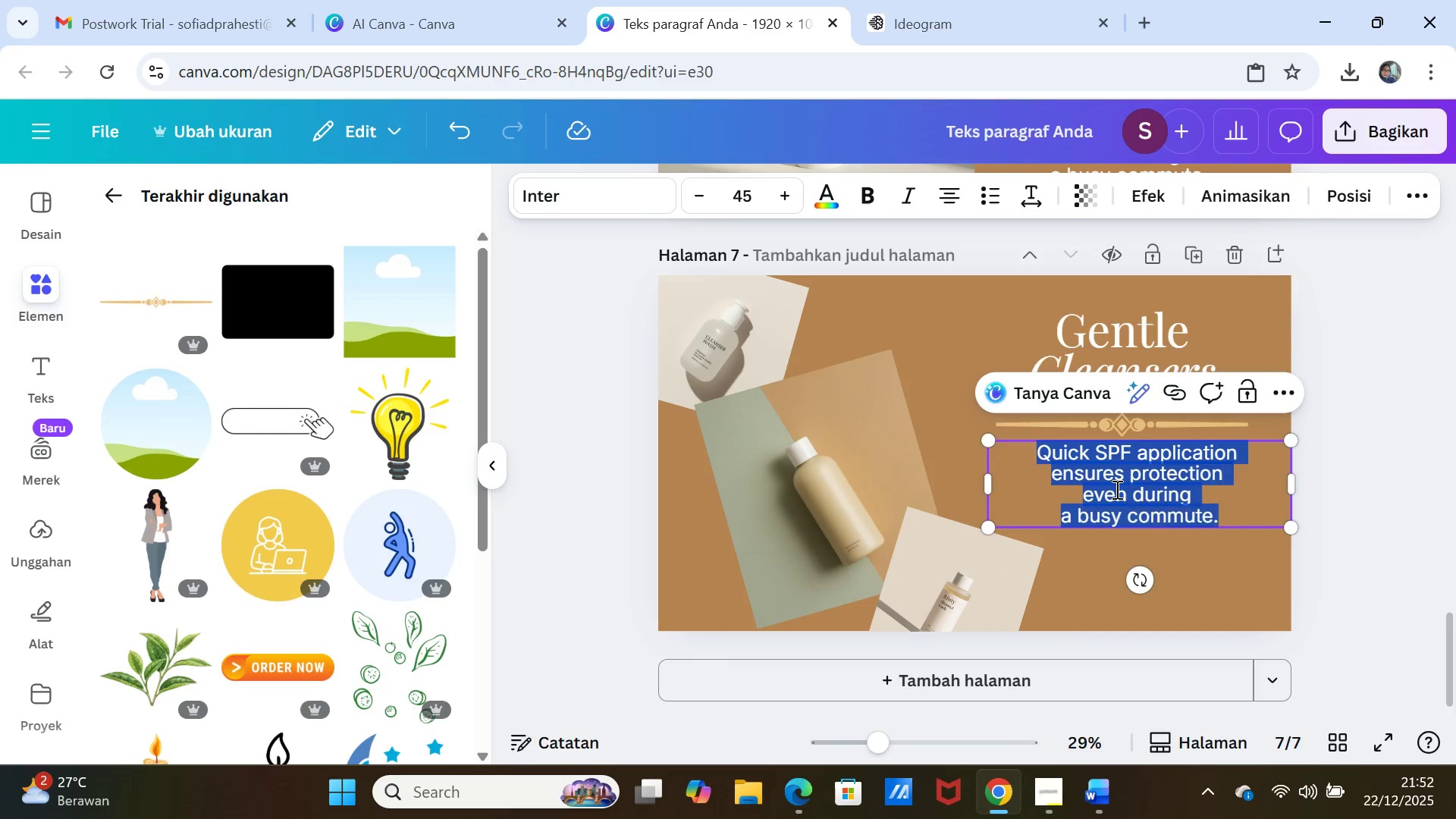 
key(Shift+ArrowDown)
 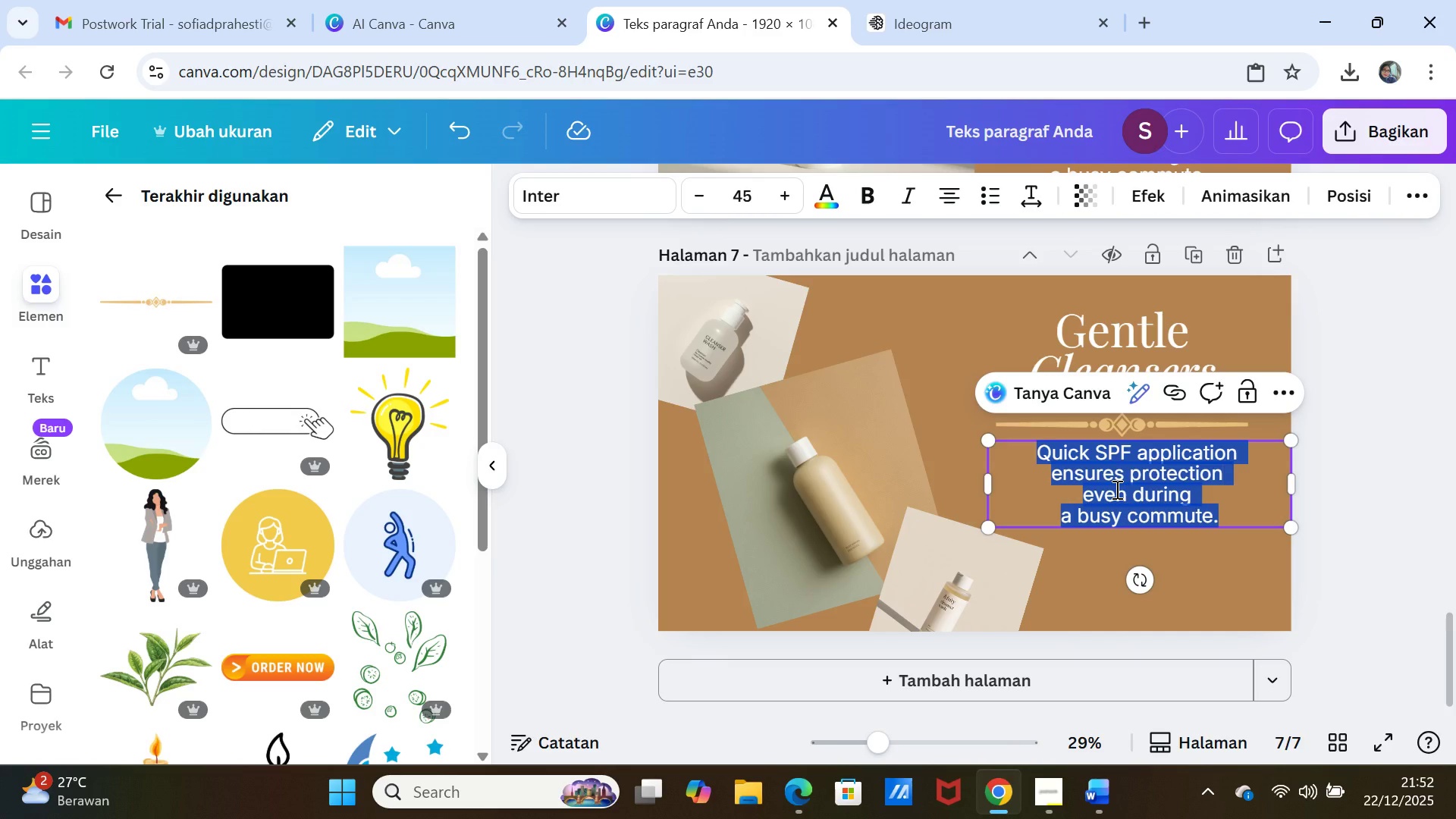 
key(Control+V)
 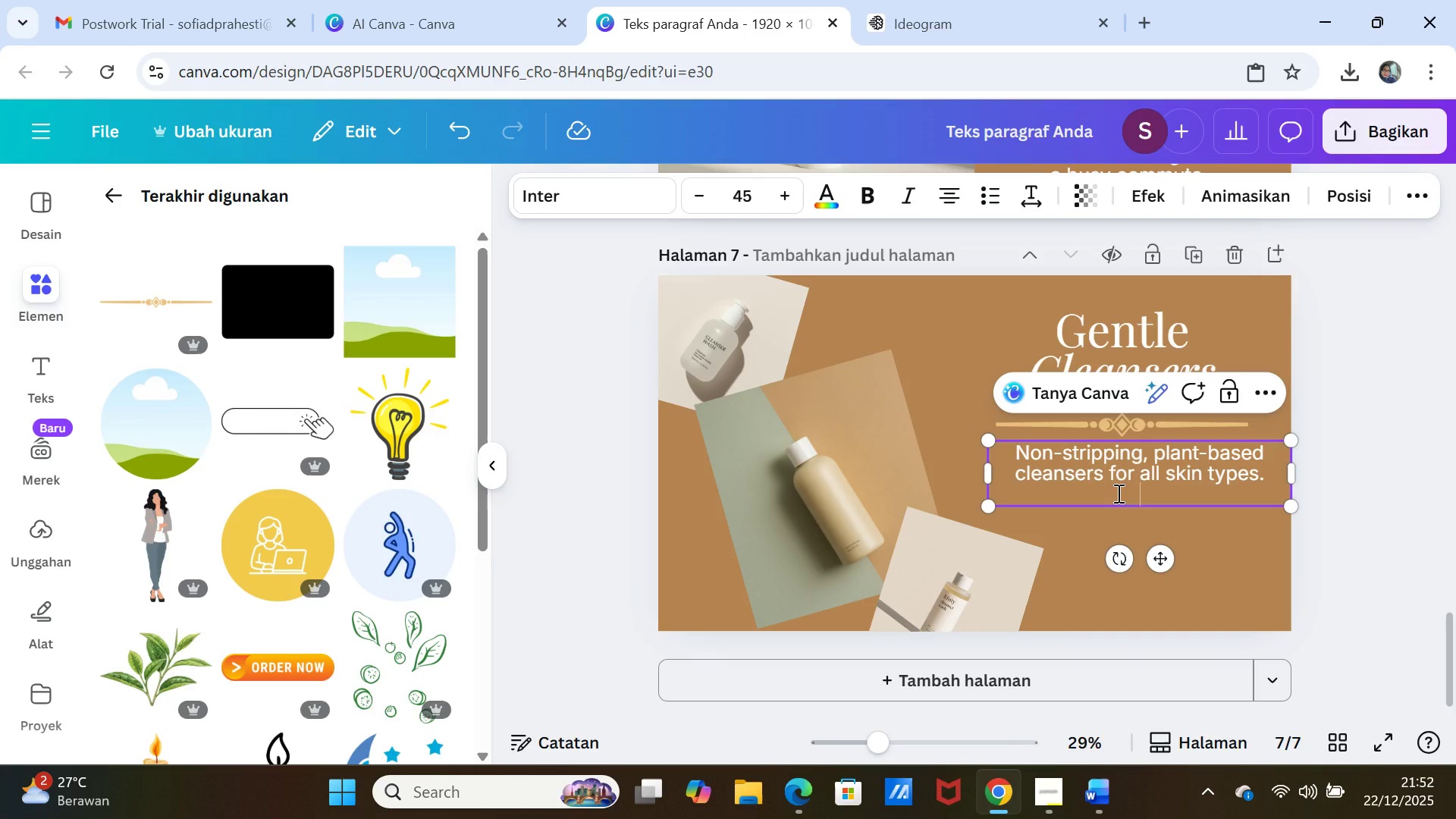 
key(Backspace)
 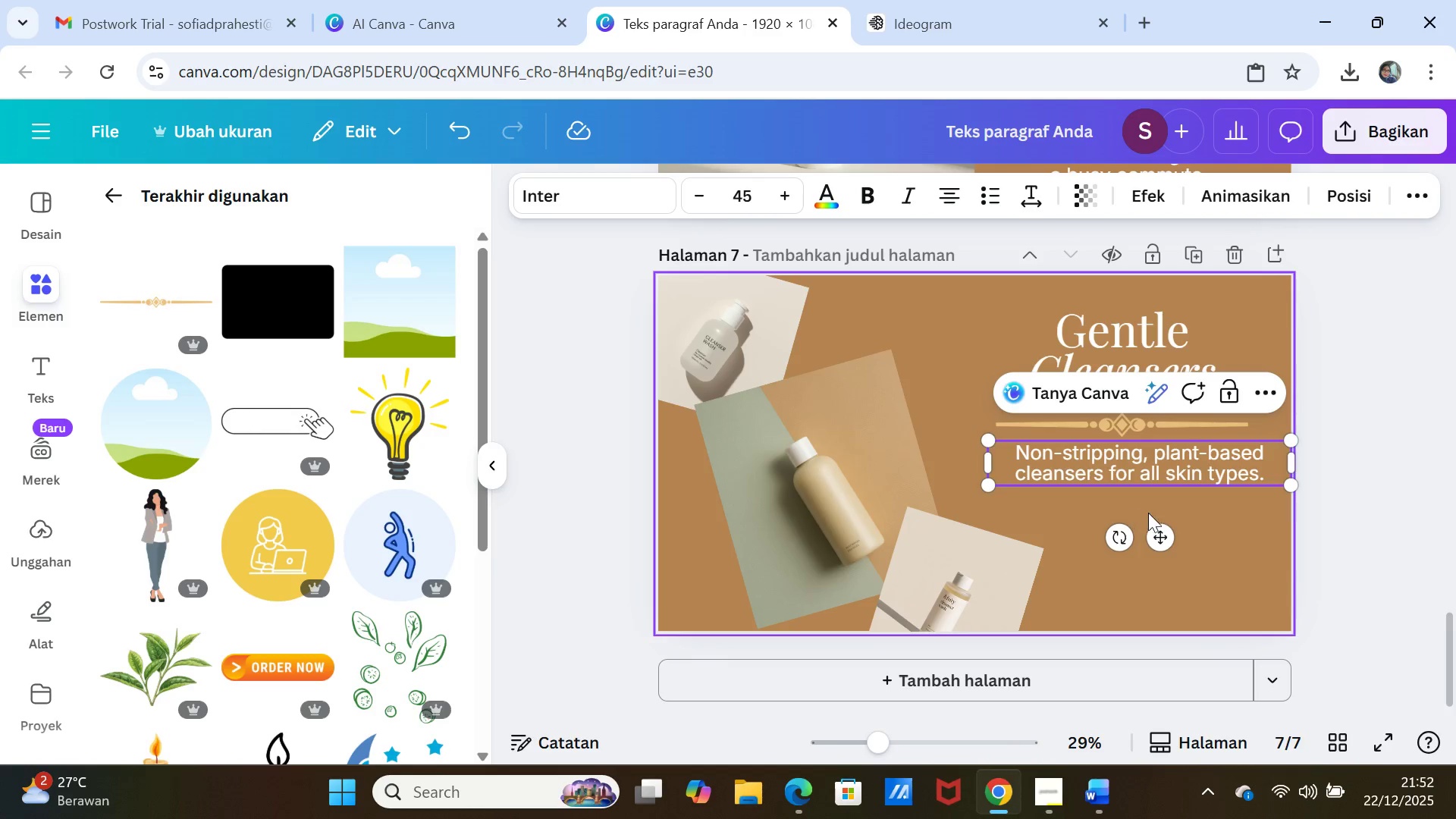 
left_click([1169, 514])
 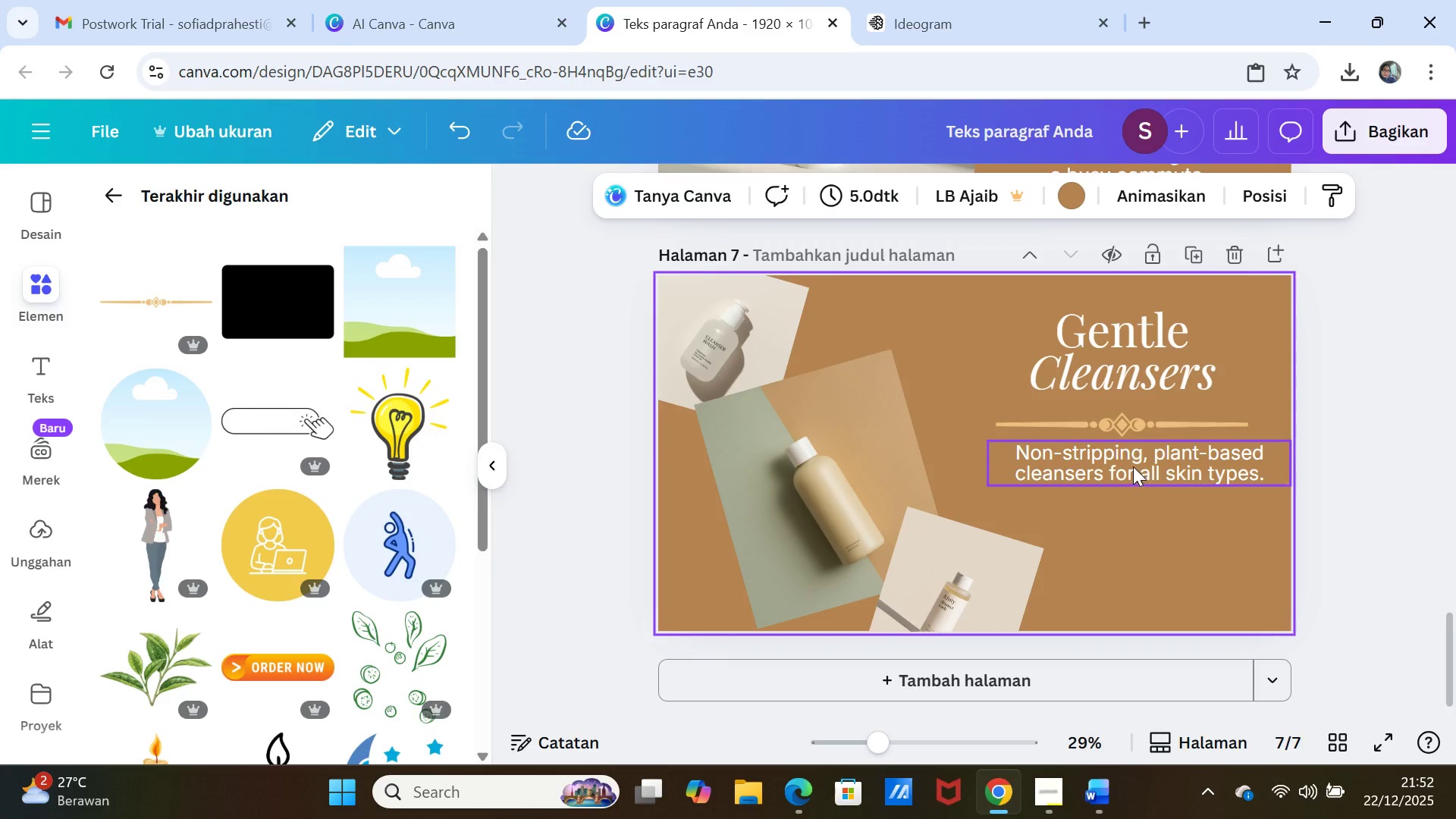 
left_click_drag(start_coordinate=[1133, 466], to_coordinate=[1128, 490])
 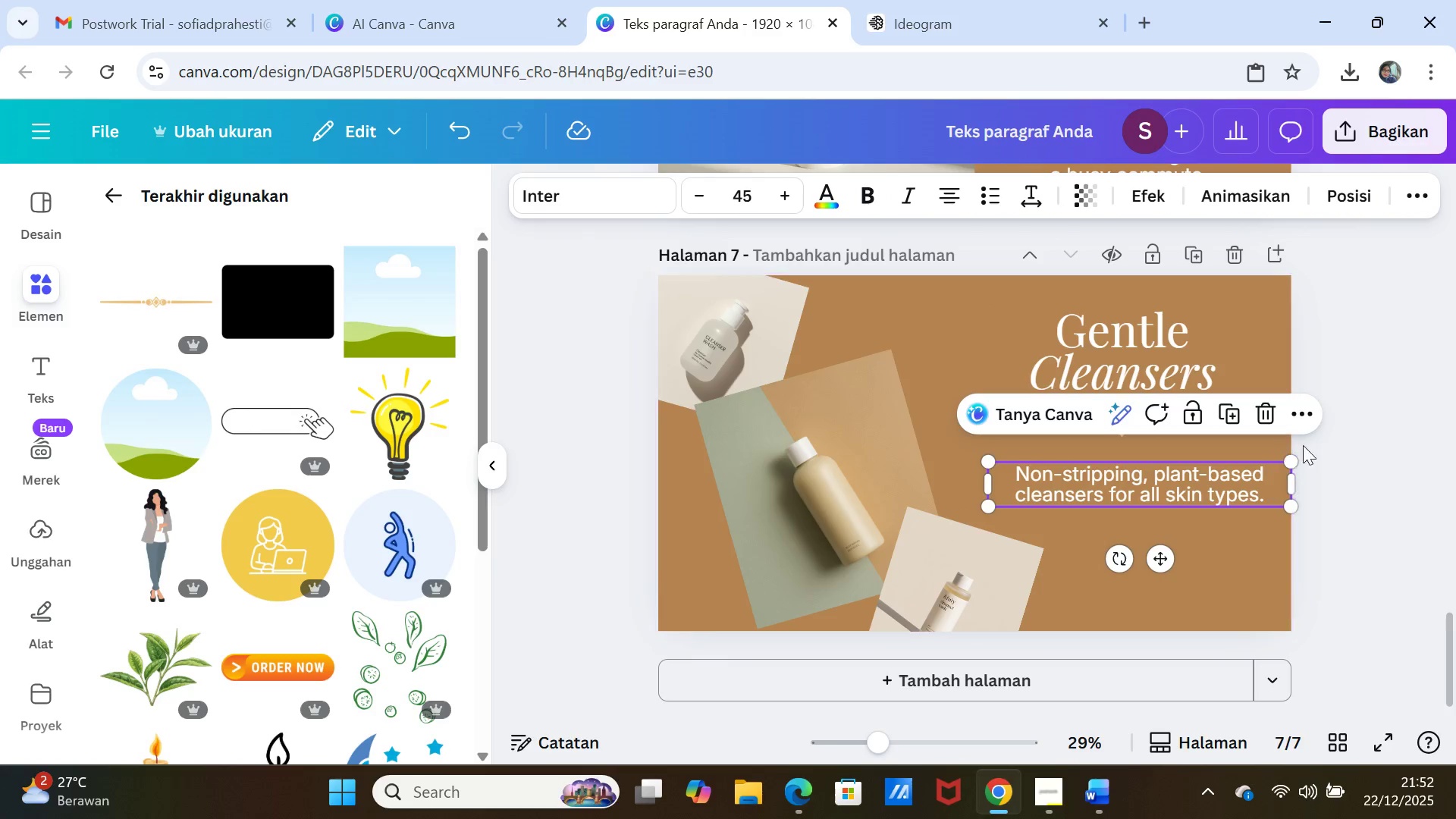 
left_click([1351, 453])
 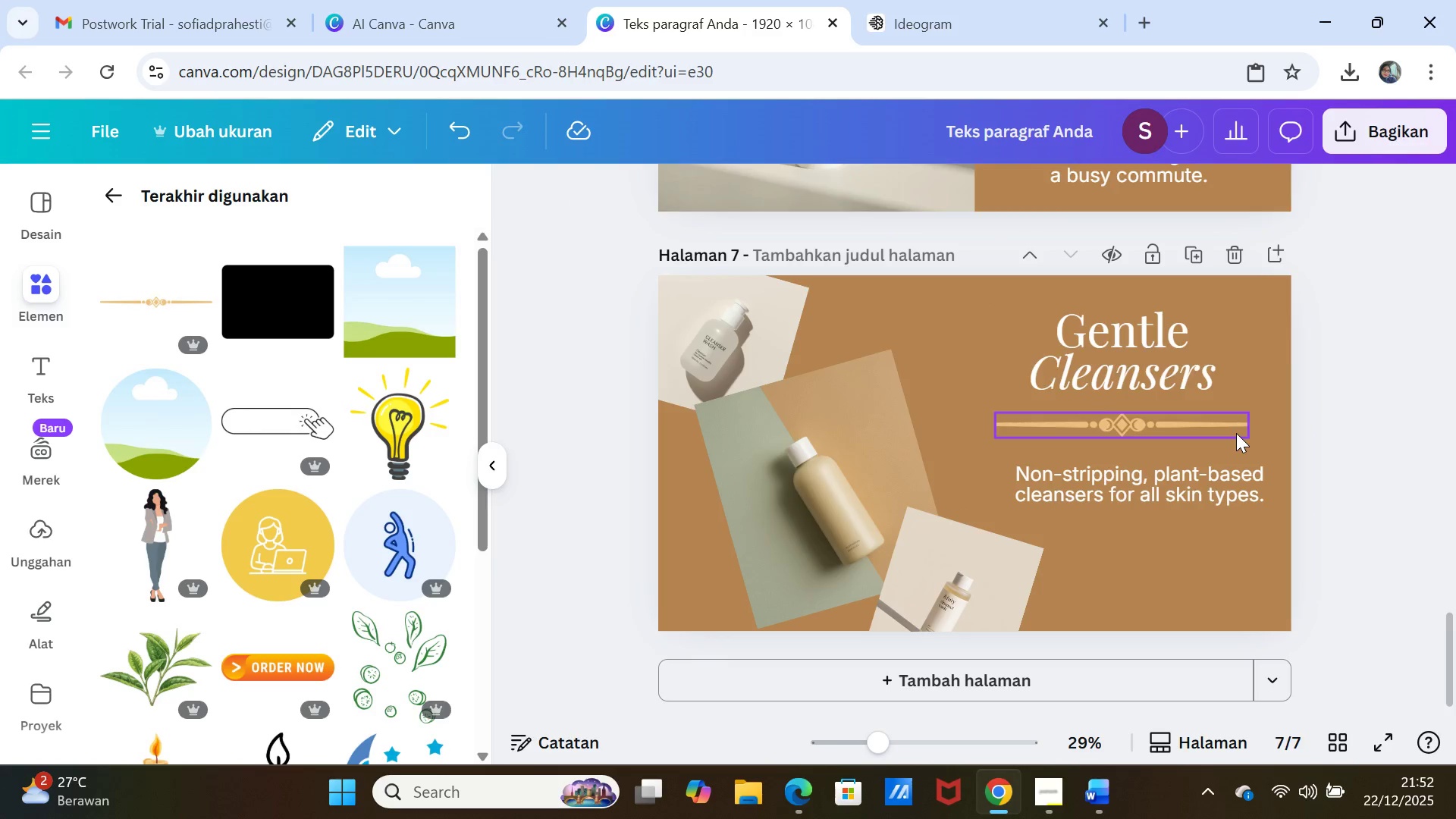 
left_click_drag(start_coordinate=[1236, 433], to_coordinate=[1245, 438])
 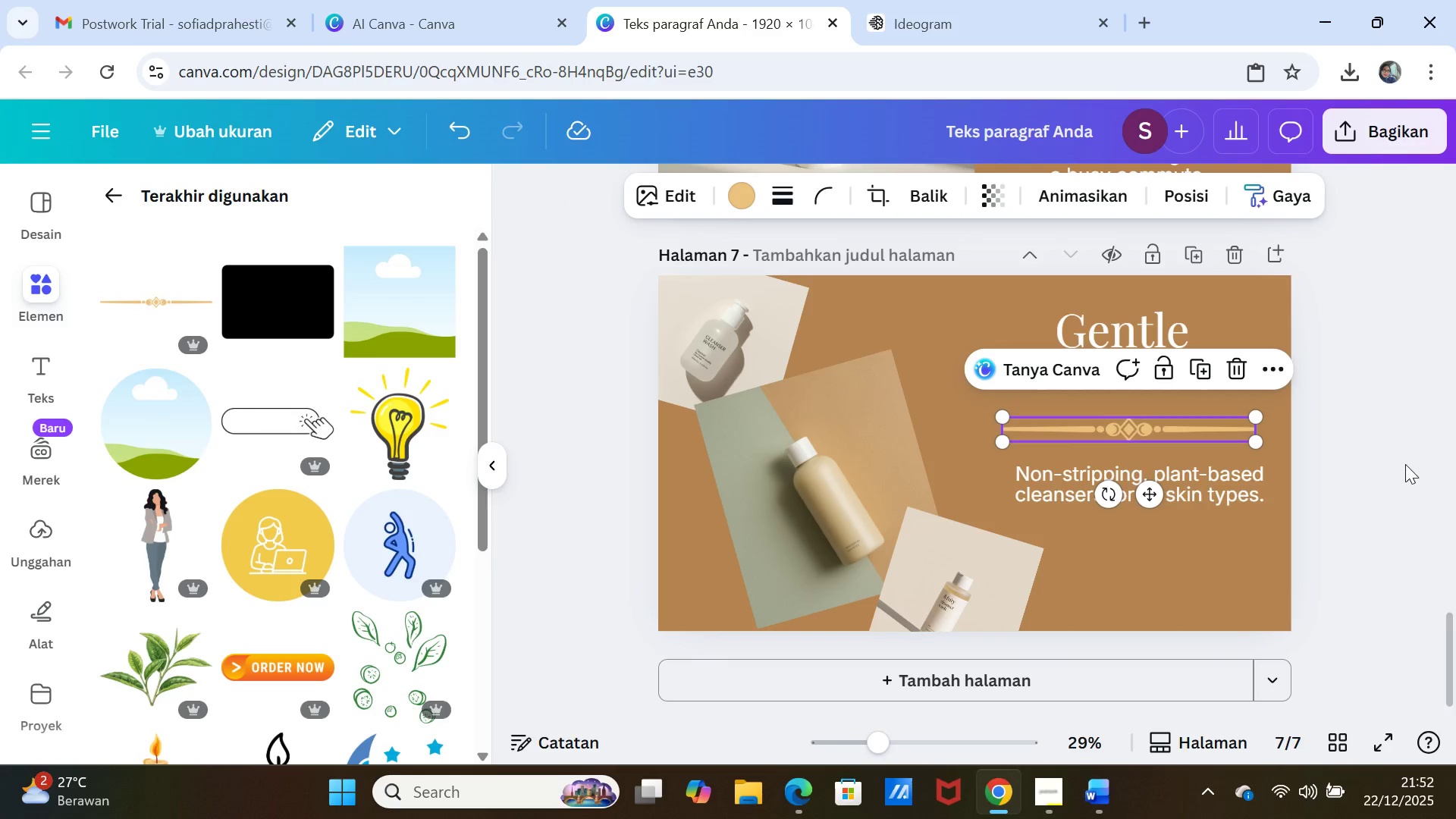 
left_click([1405, 464])
 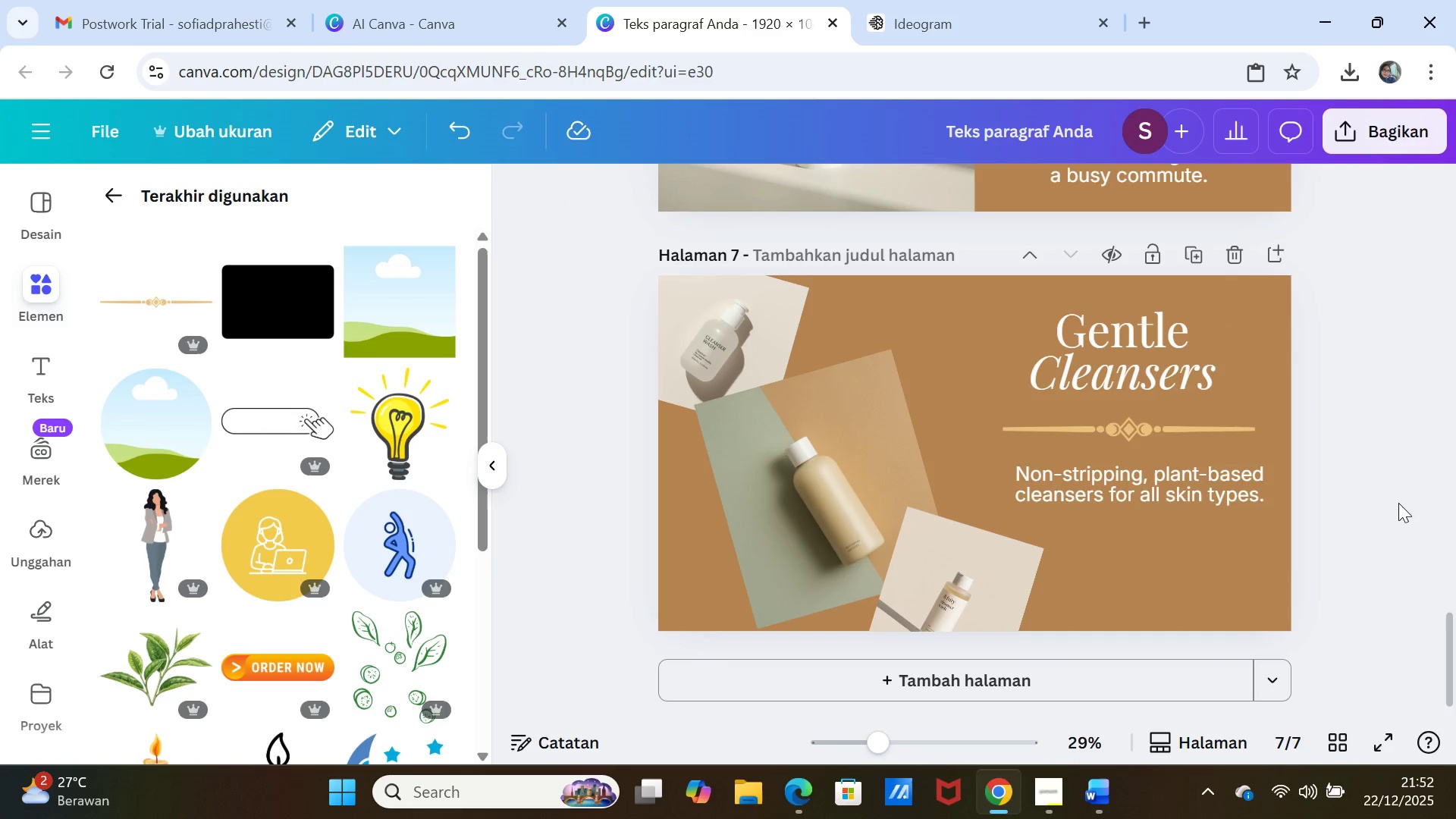 
left_click([1399, 522])
 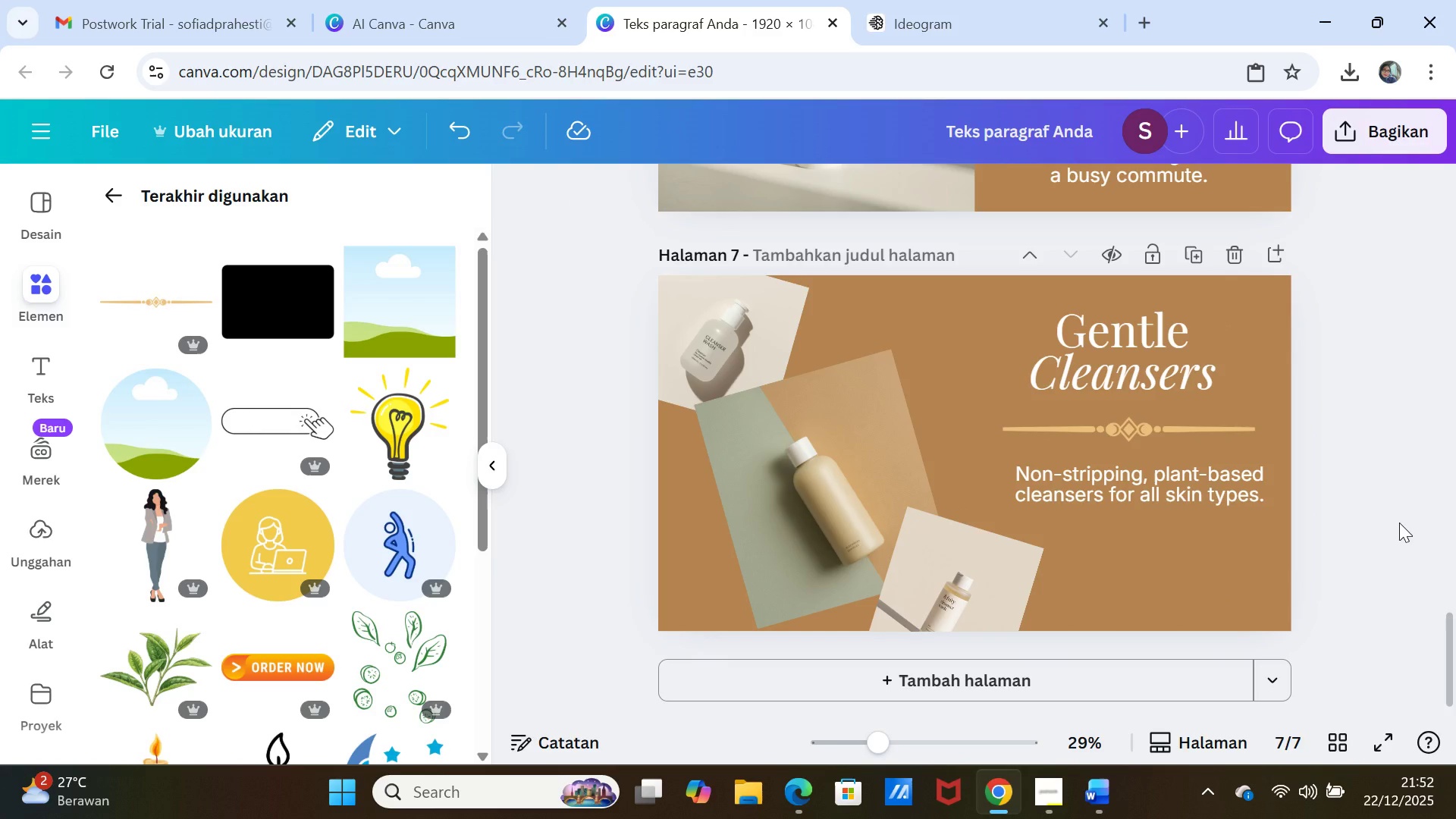 
scroll: coordinate [1399, 522], scroll_direction: down, amount: 1.0
 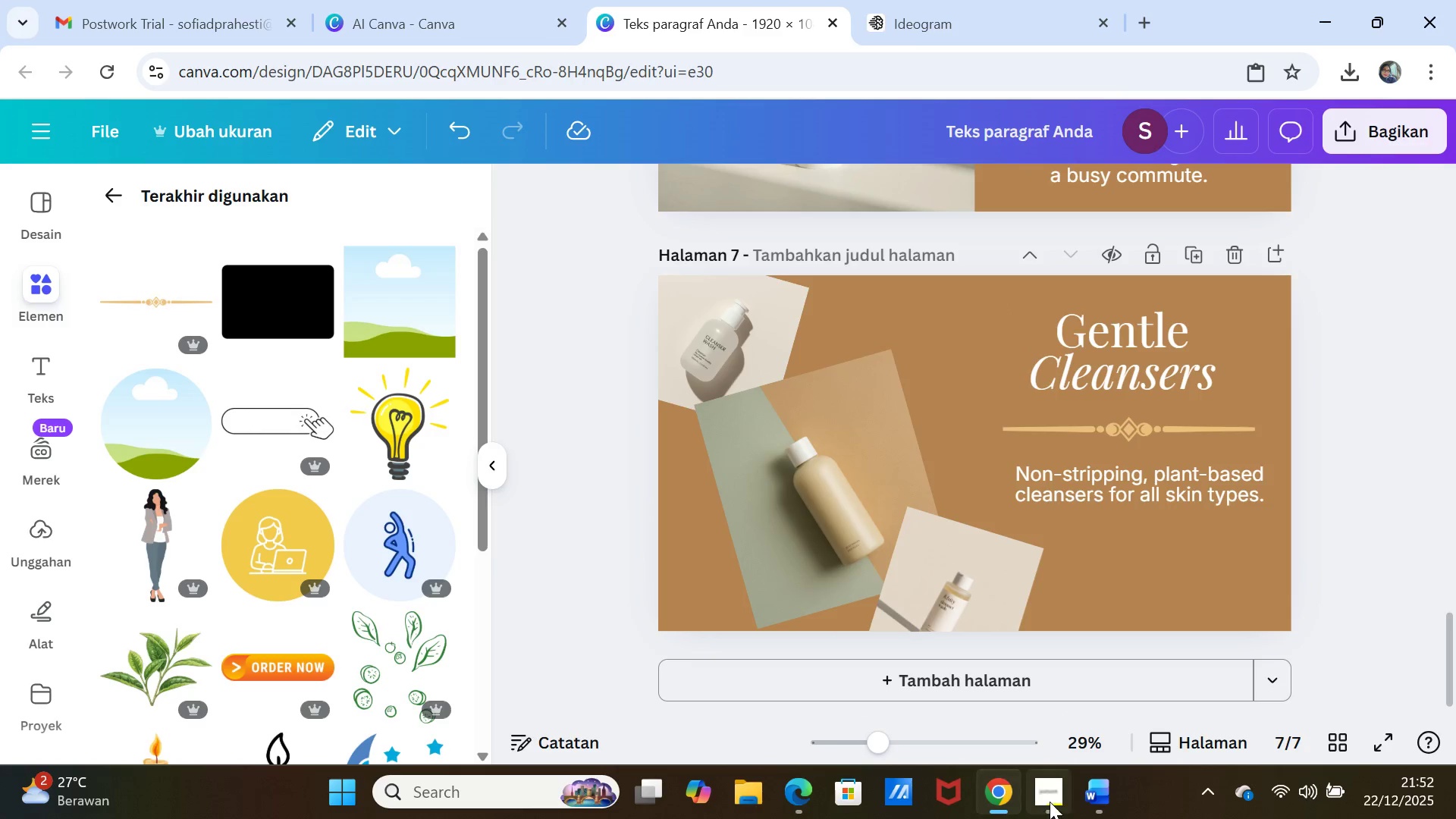 
left_click([1092, 795])
 